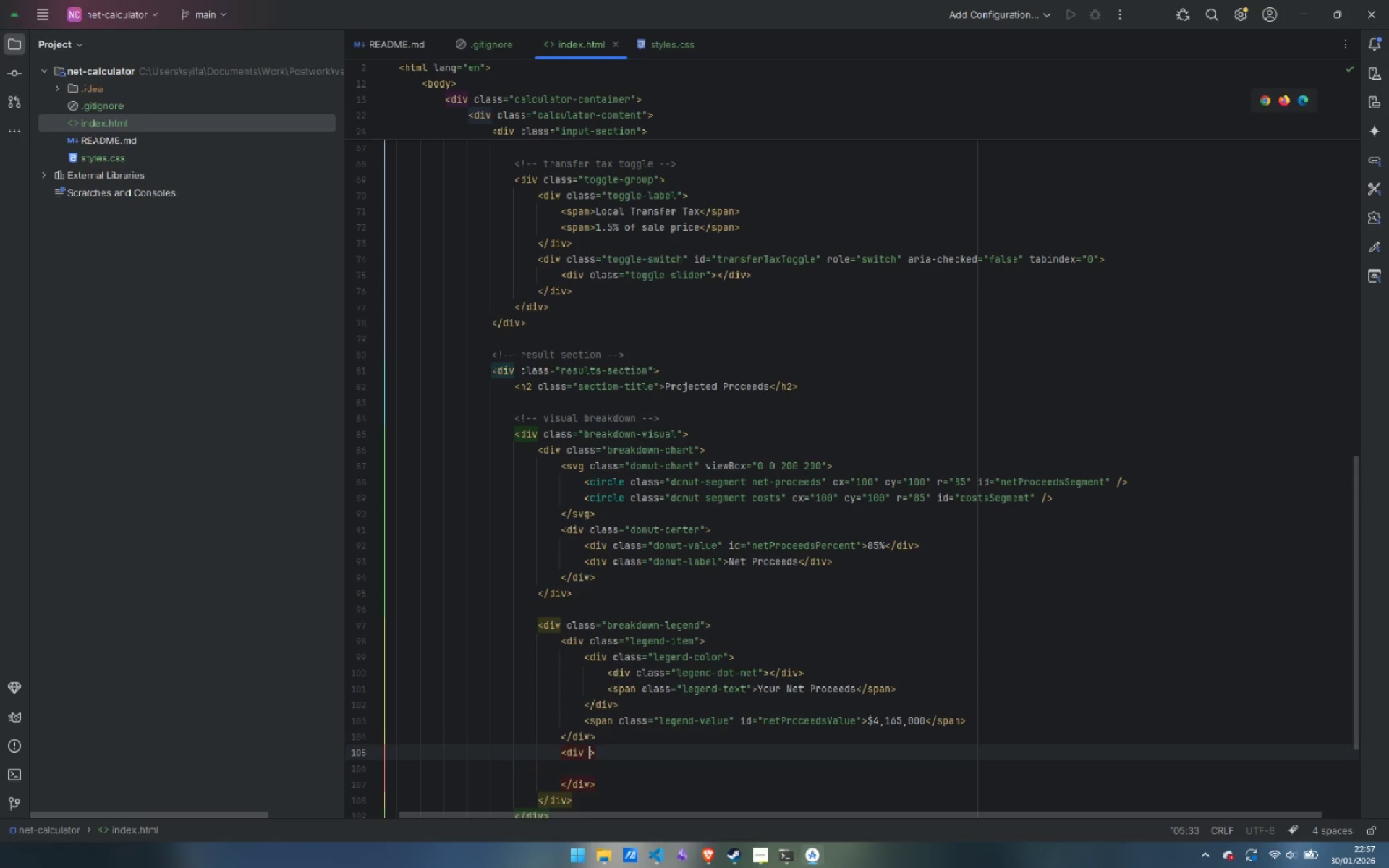 
type( cl)
 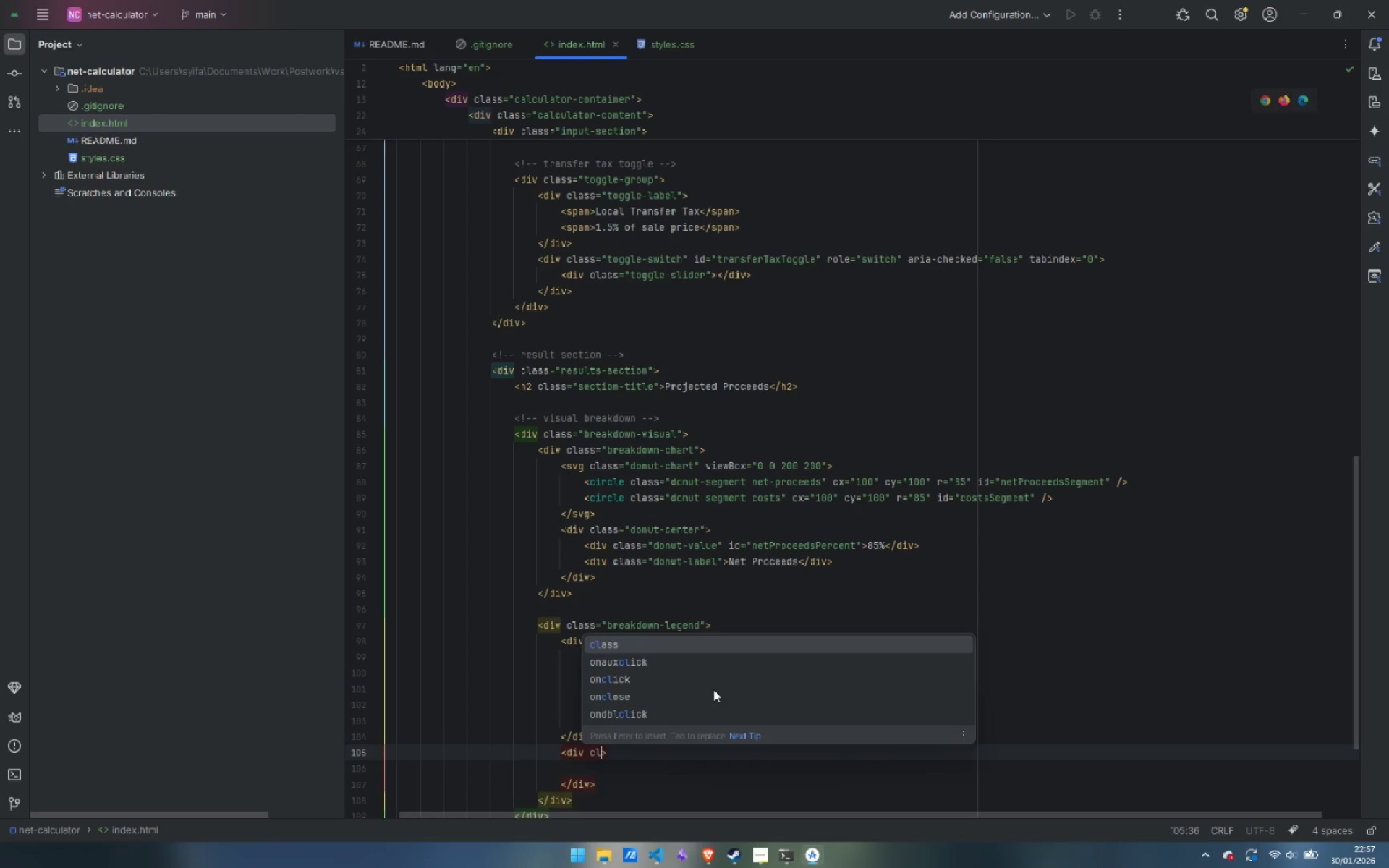 
key(Enter)
 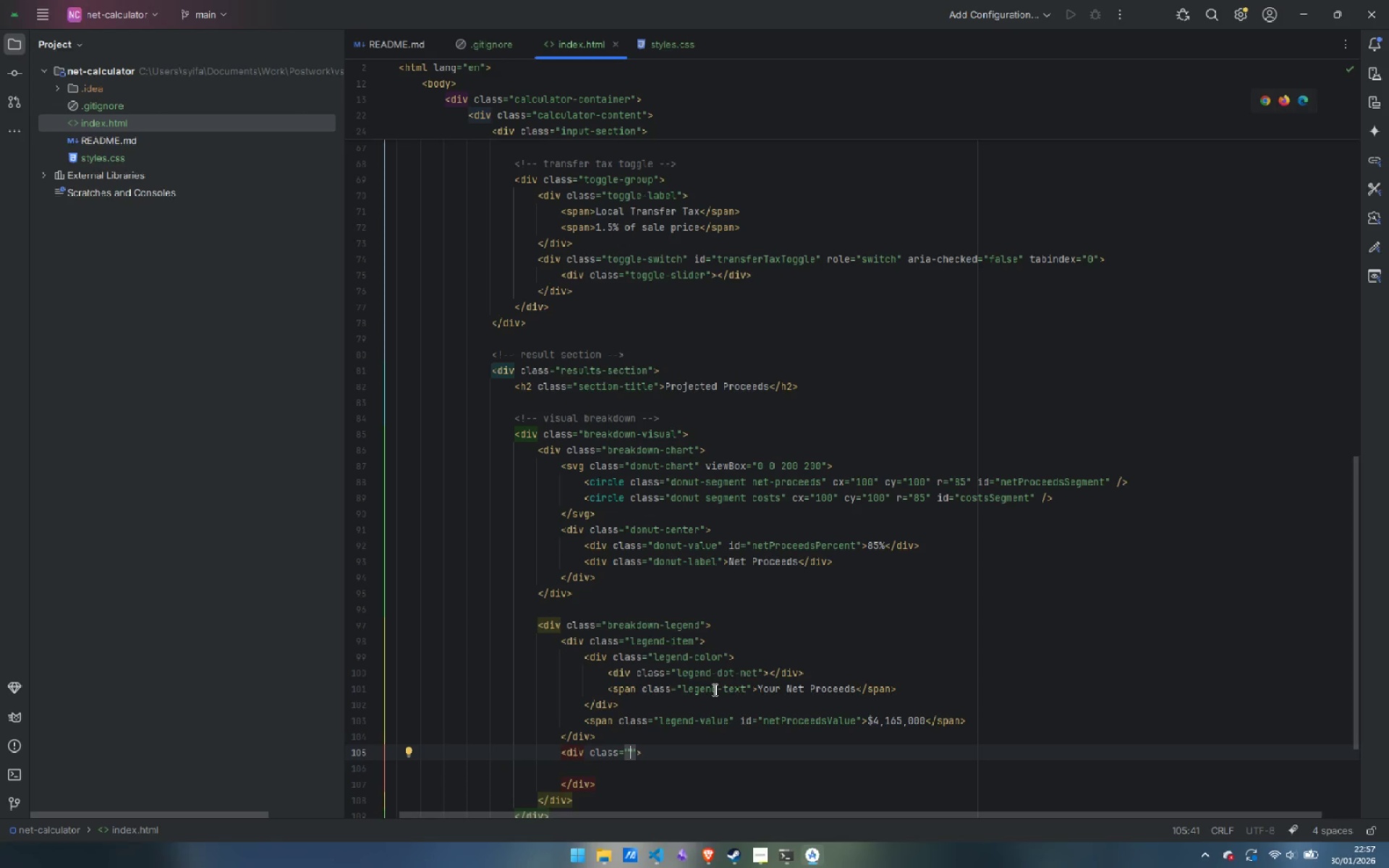 
type(legend-item)
 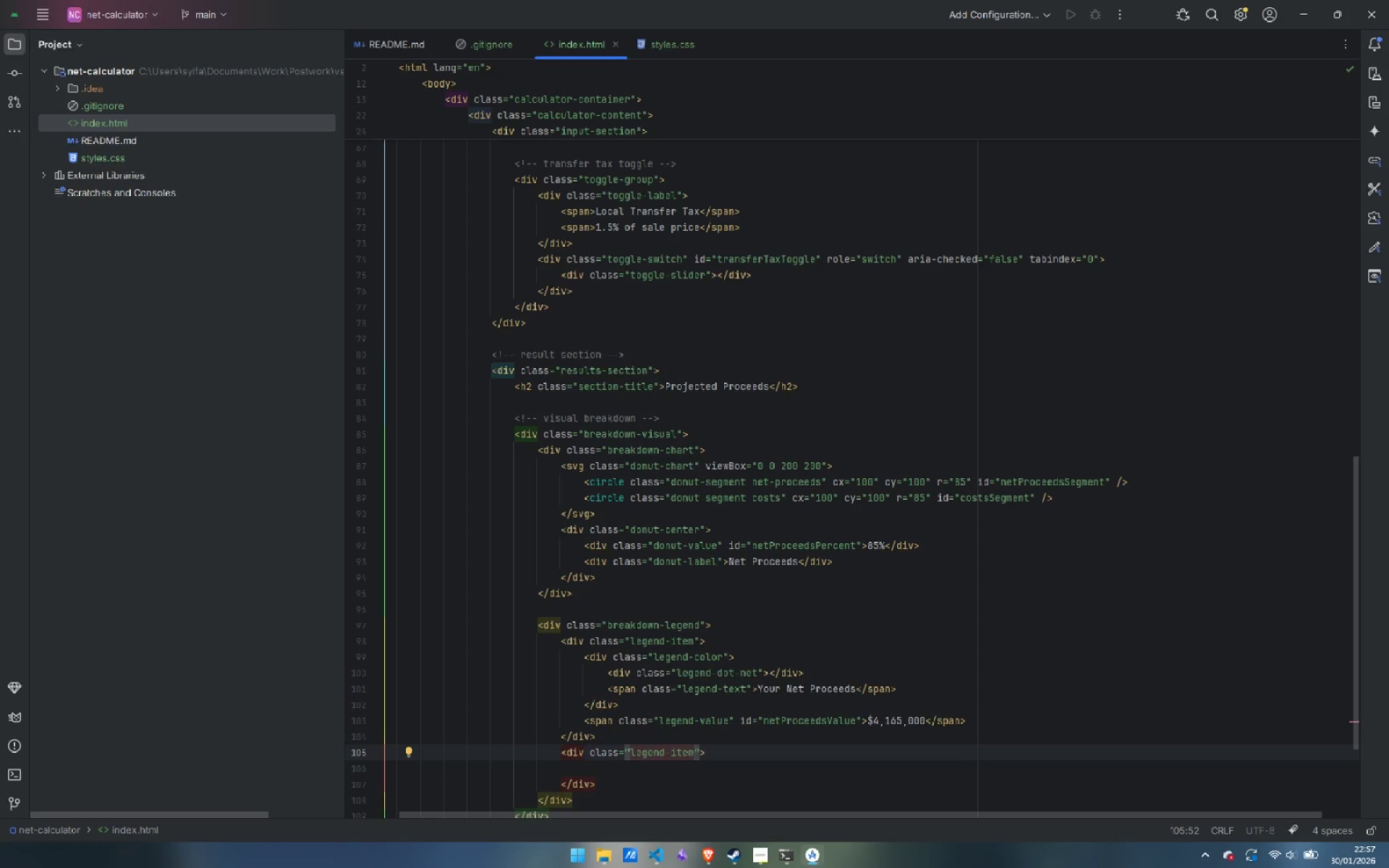 
key(ArrowDown)
 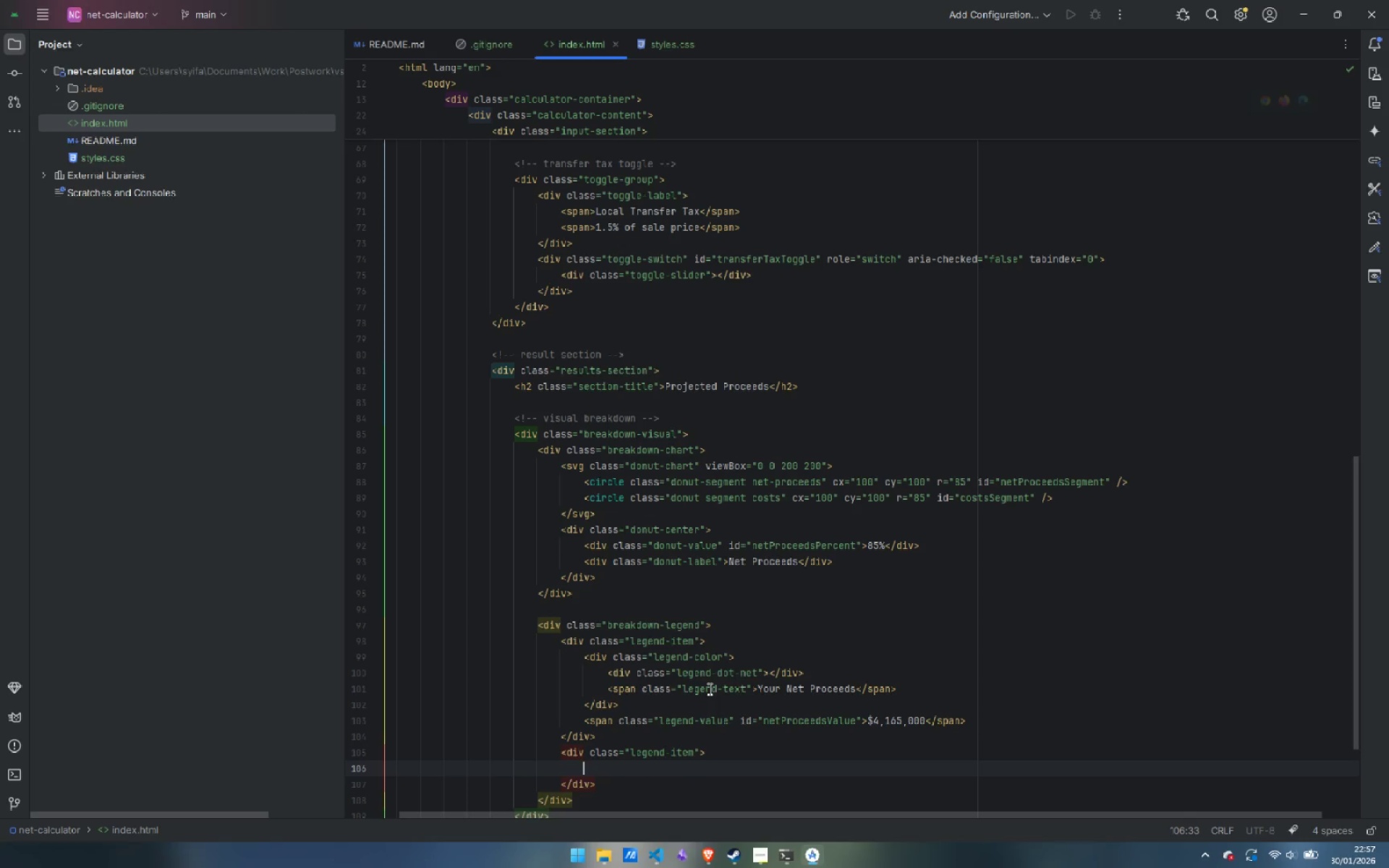 
type(<di)
 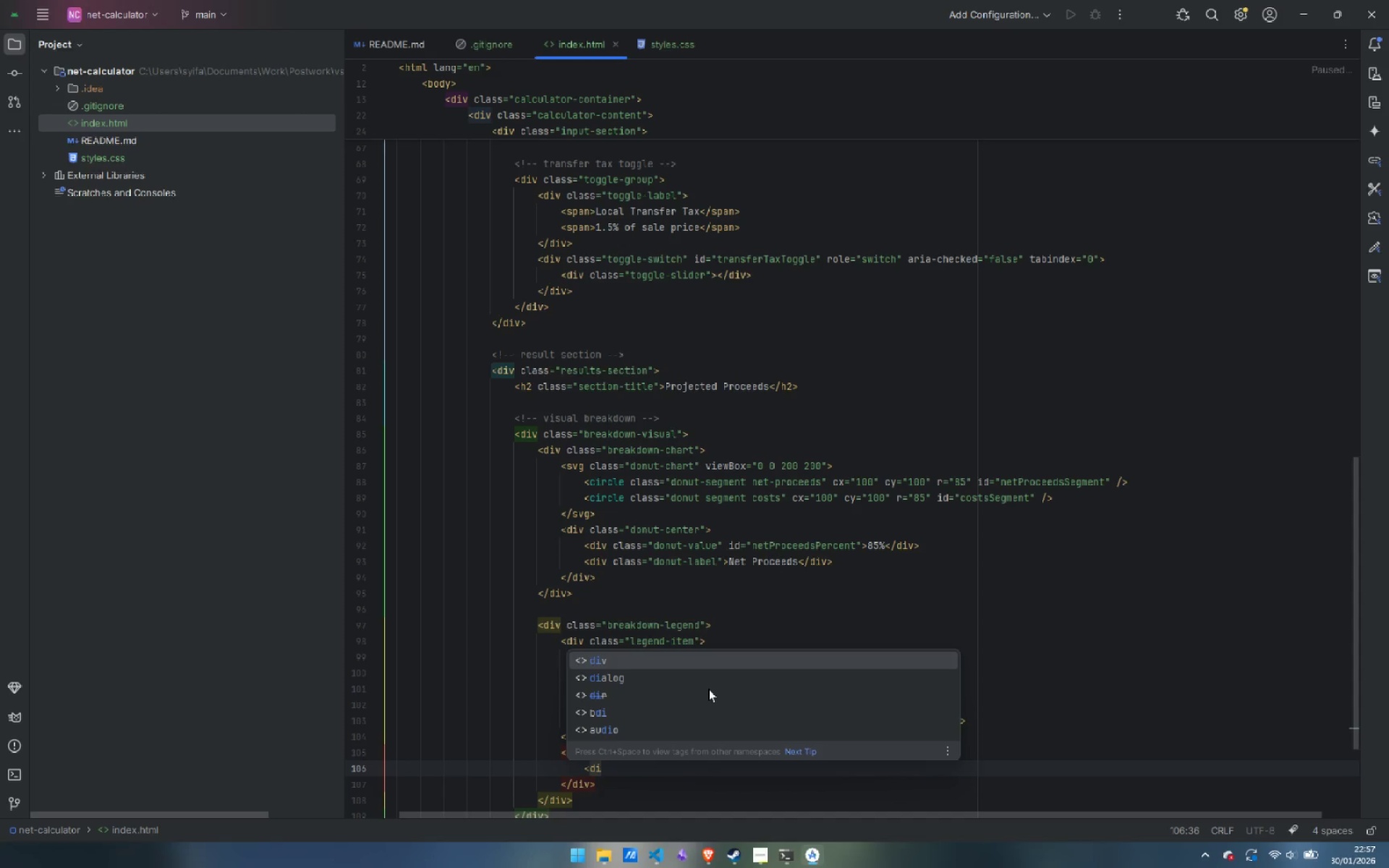 
key(Enter)
 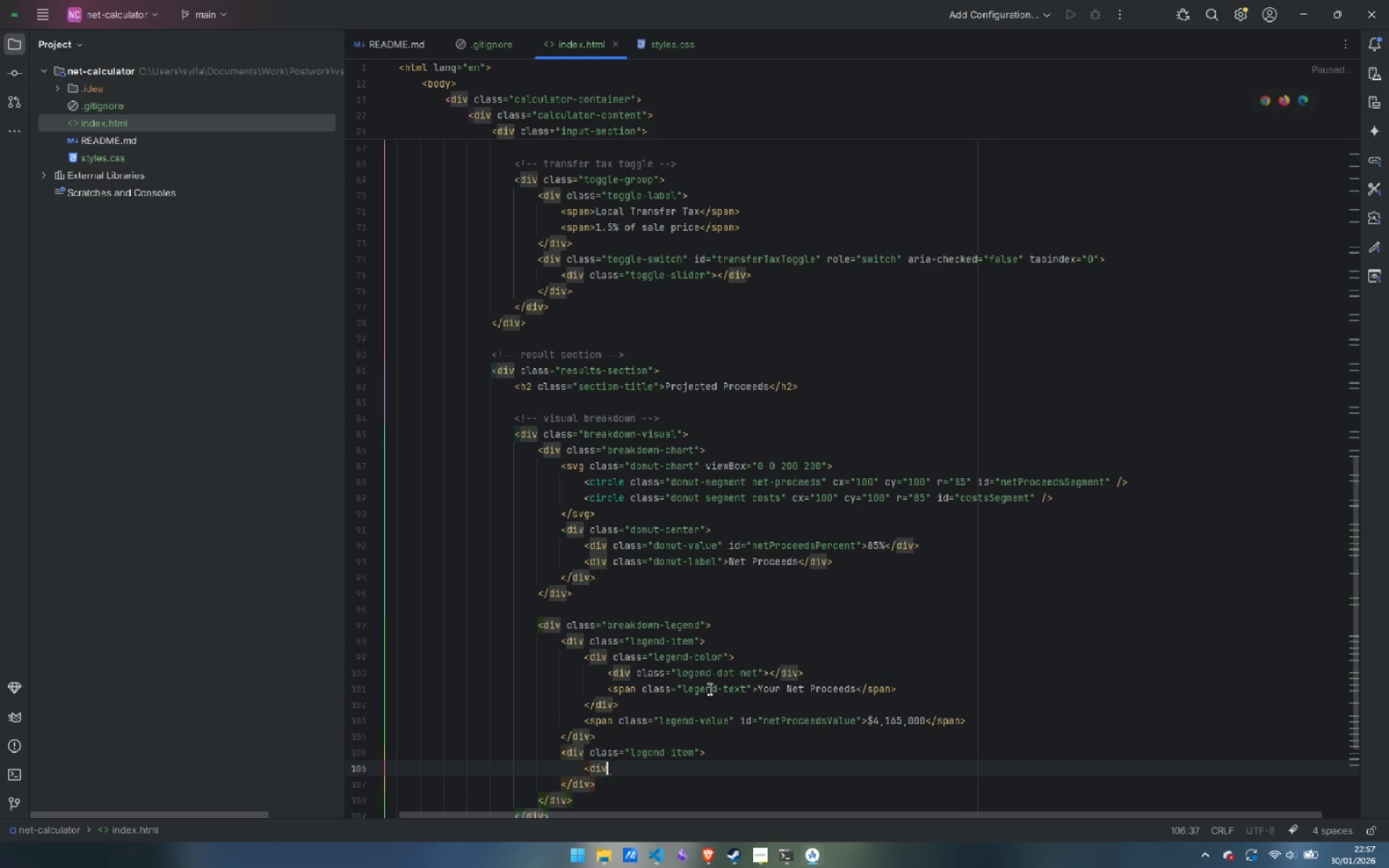 
key(Shift+Period)
 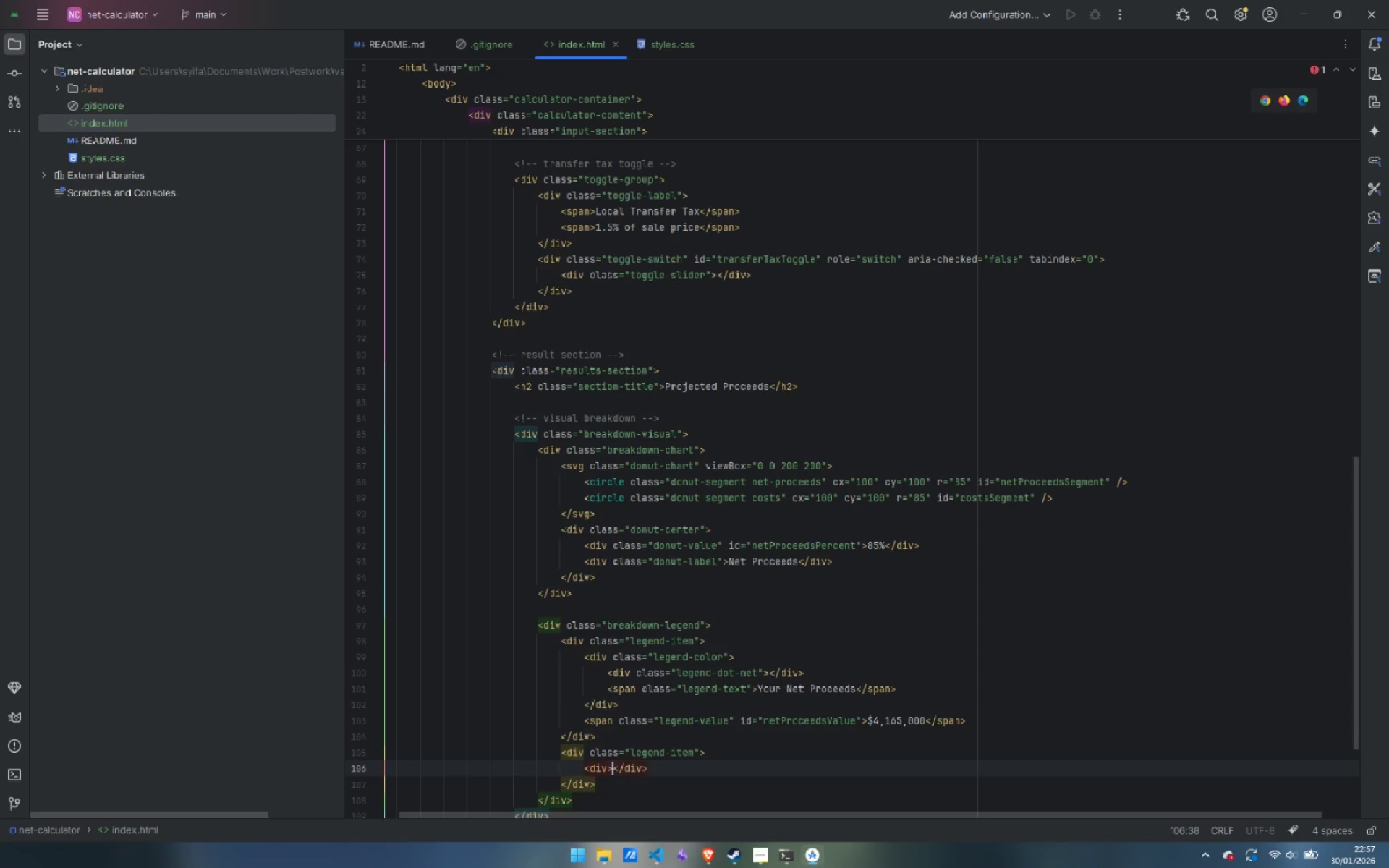 
key(Enter)
 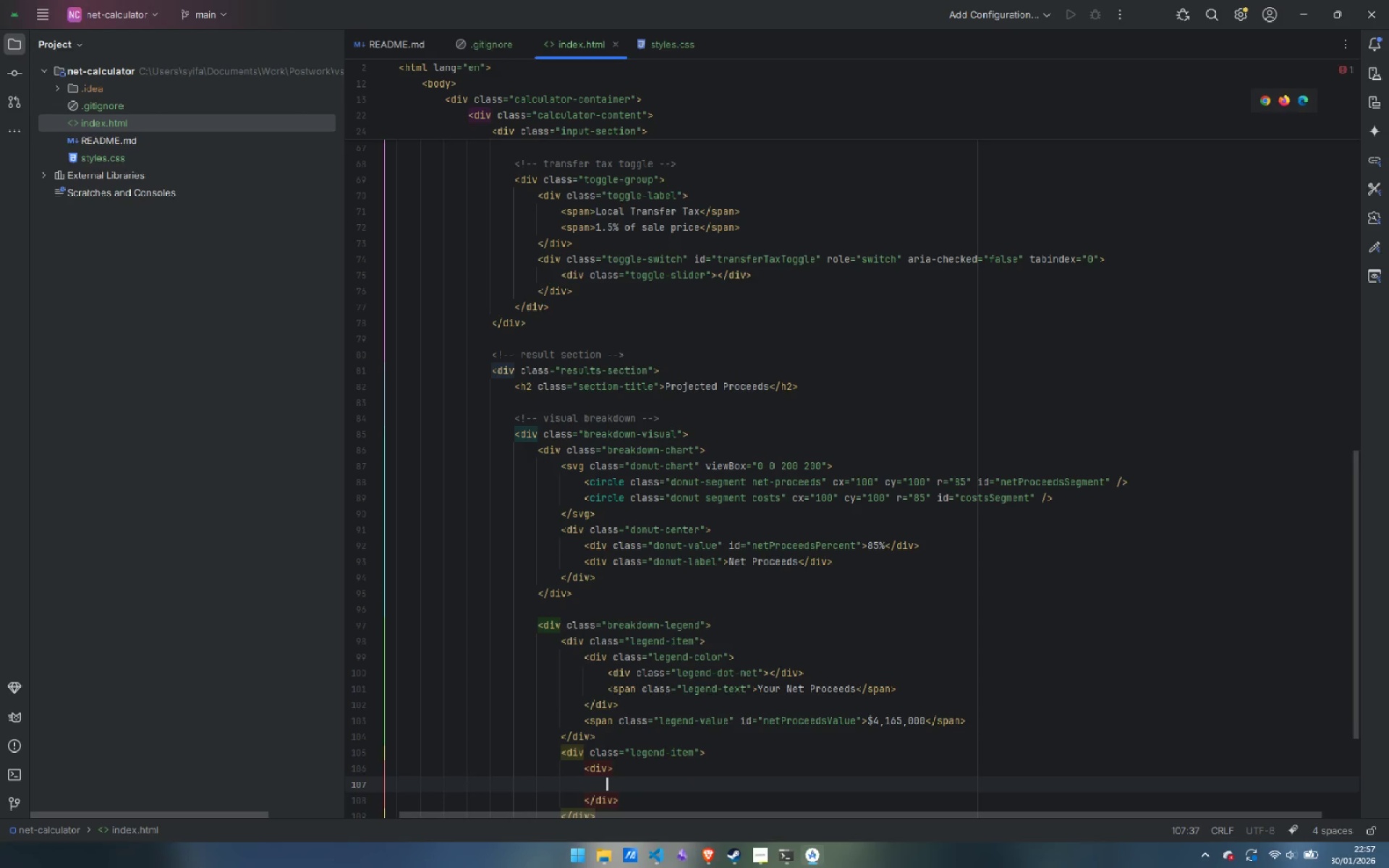 
key(ArrowUp)
 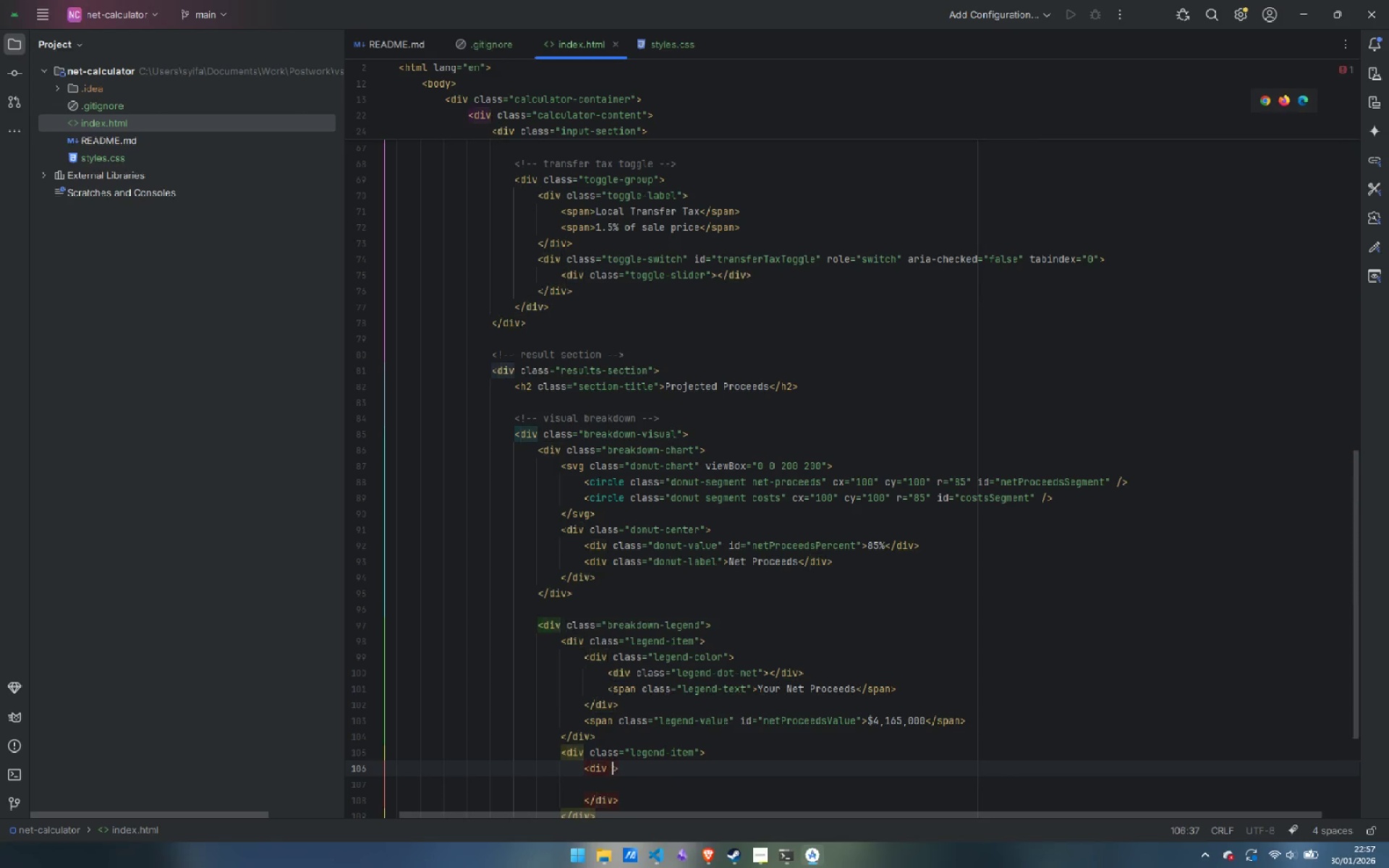 
type( cla)
 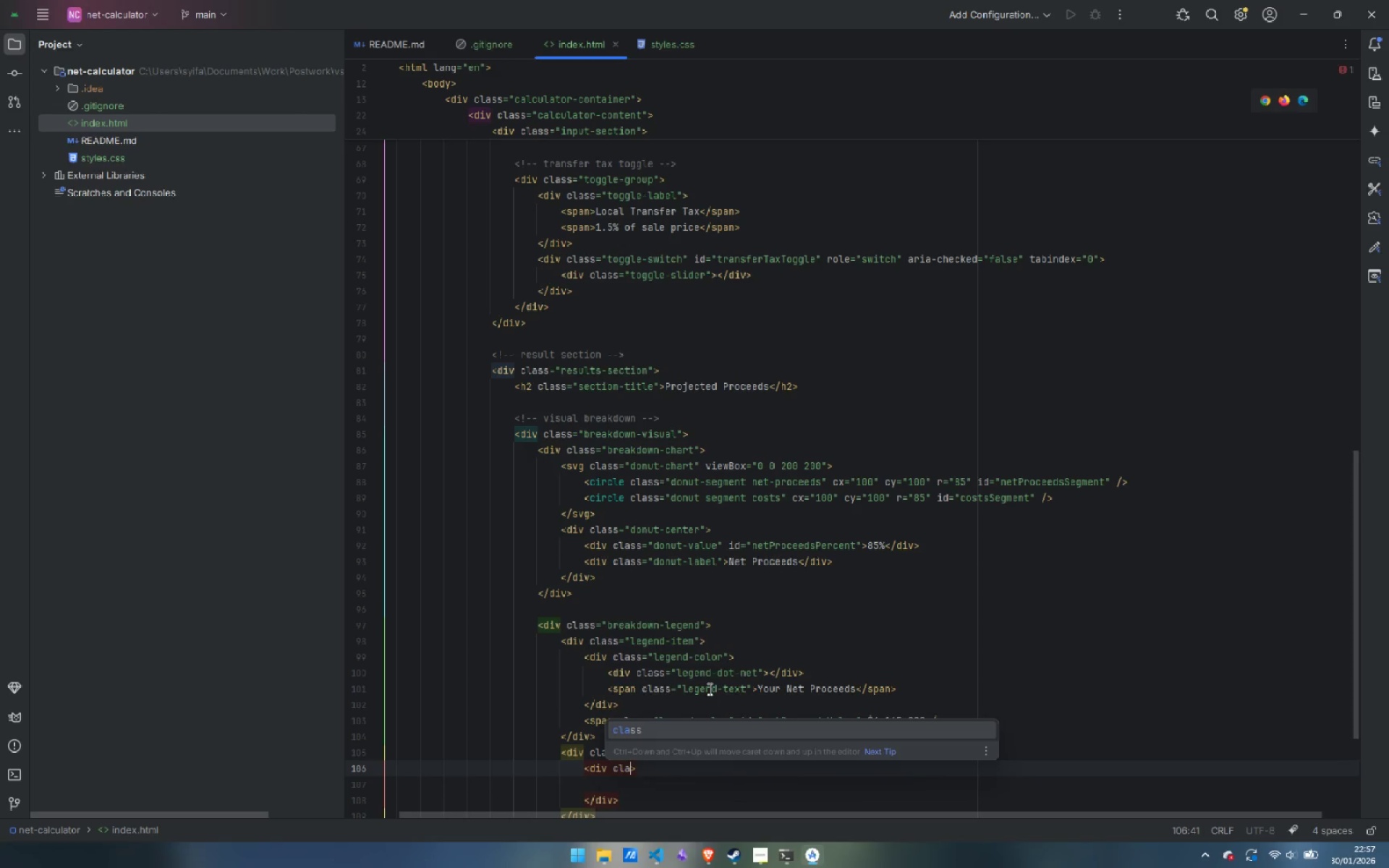 
key(Enter)
 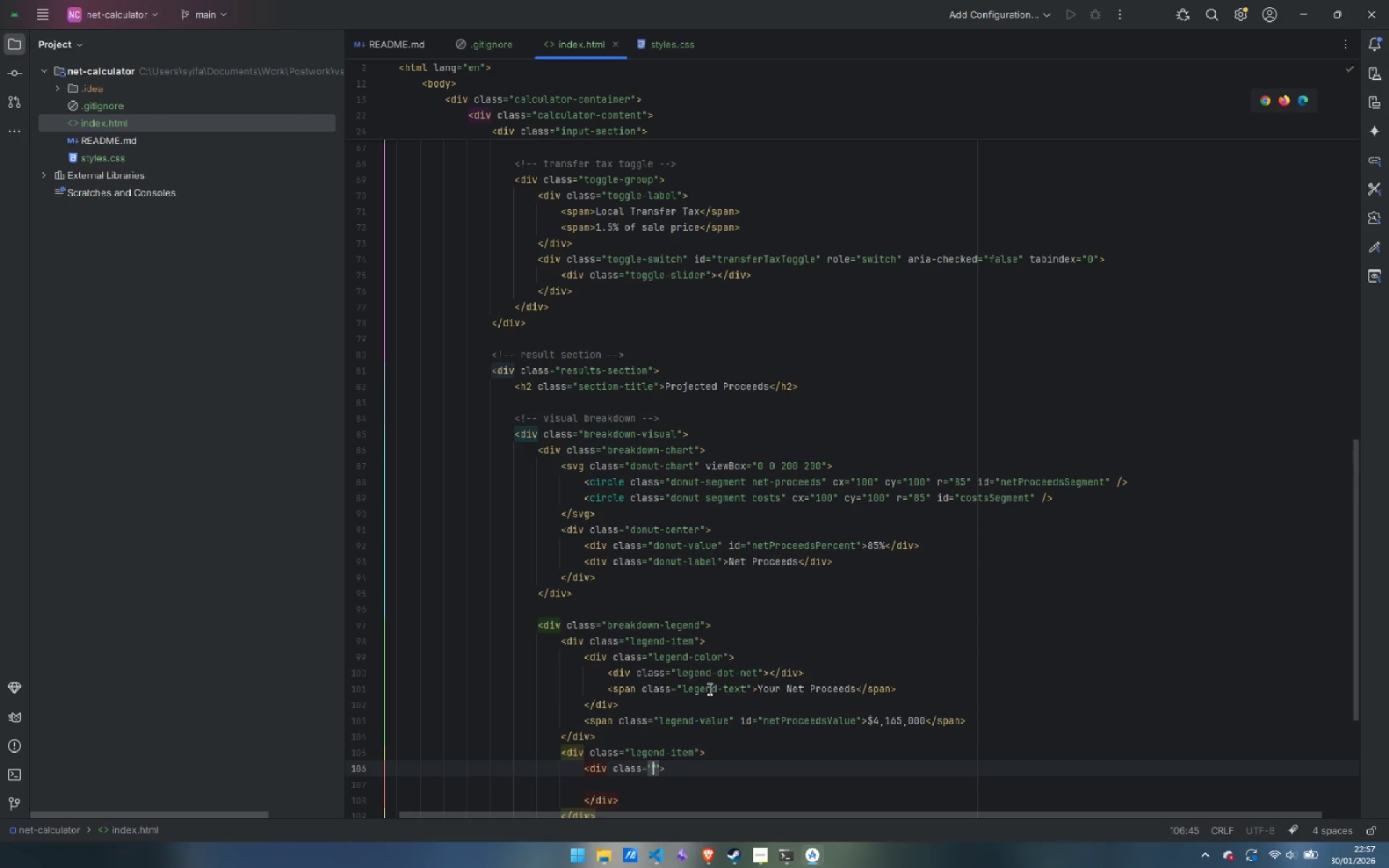 
type(legend-color)
 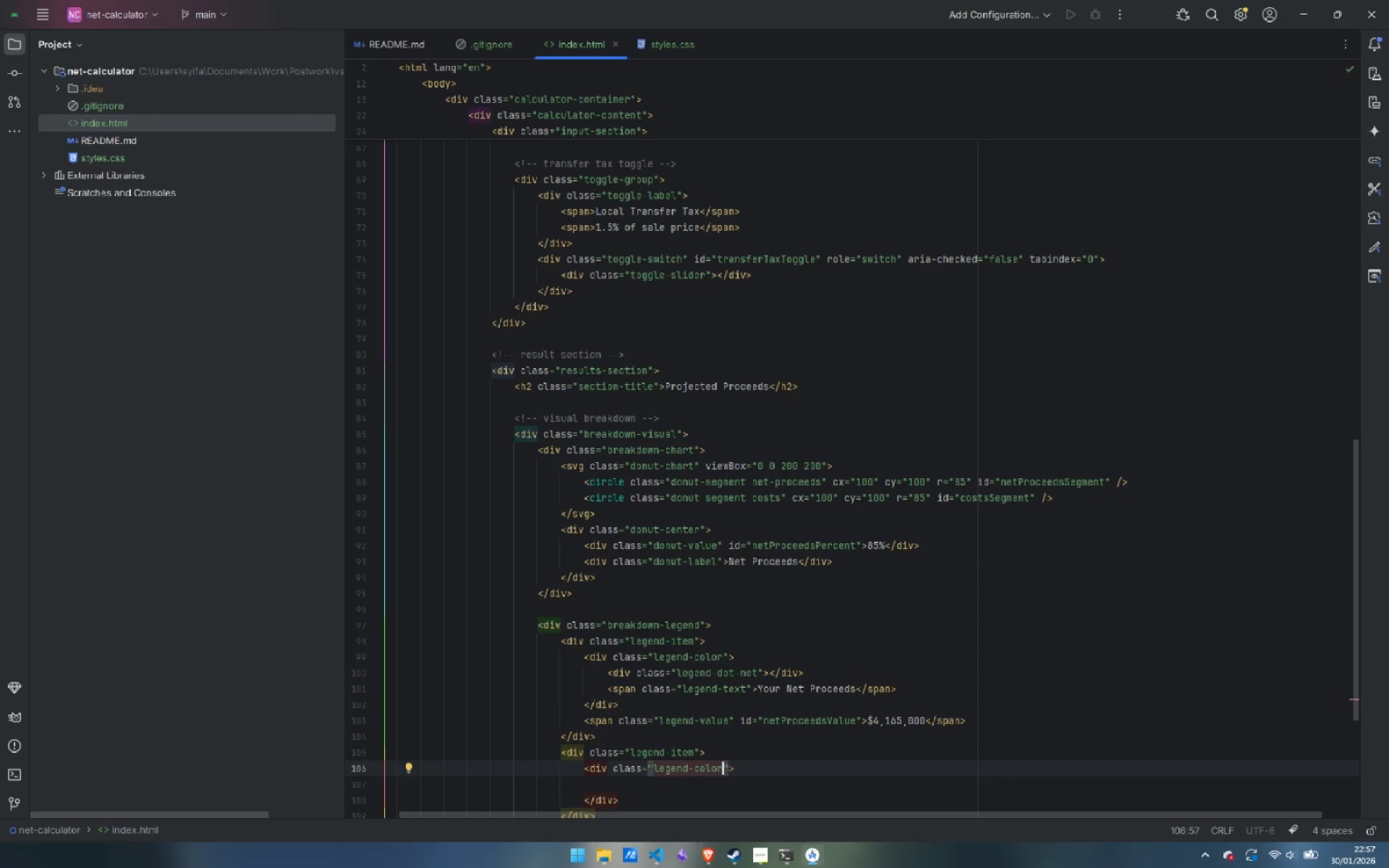 
key(ArrowDown)
 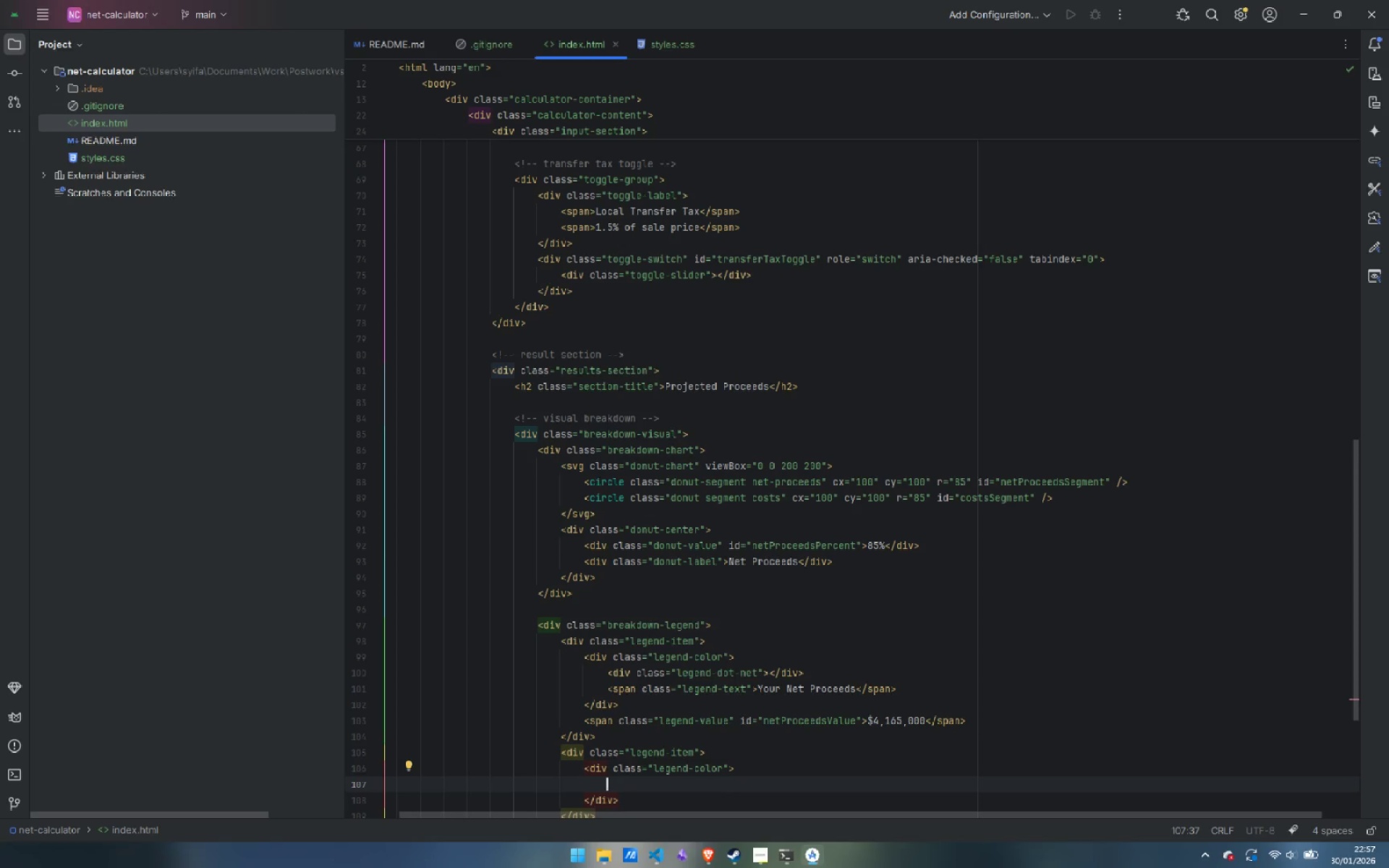 
type(<div>)
 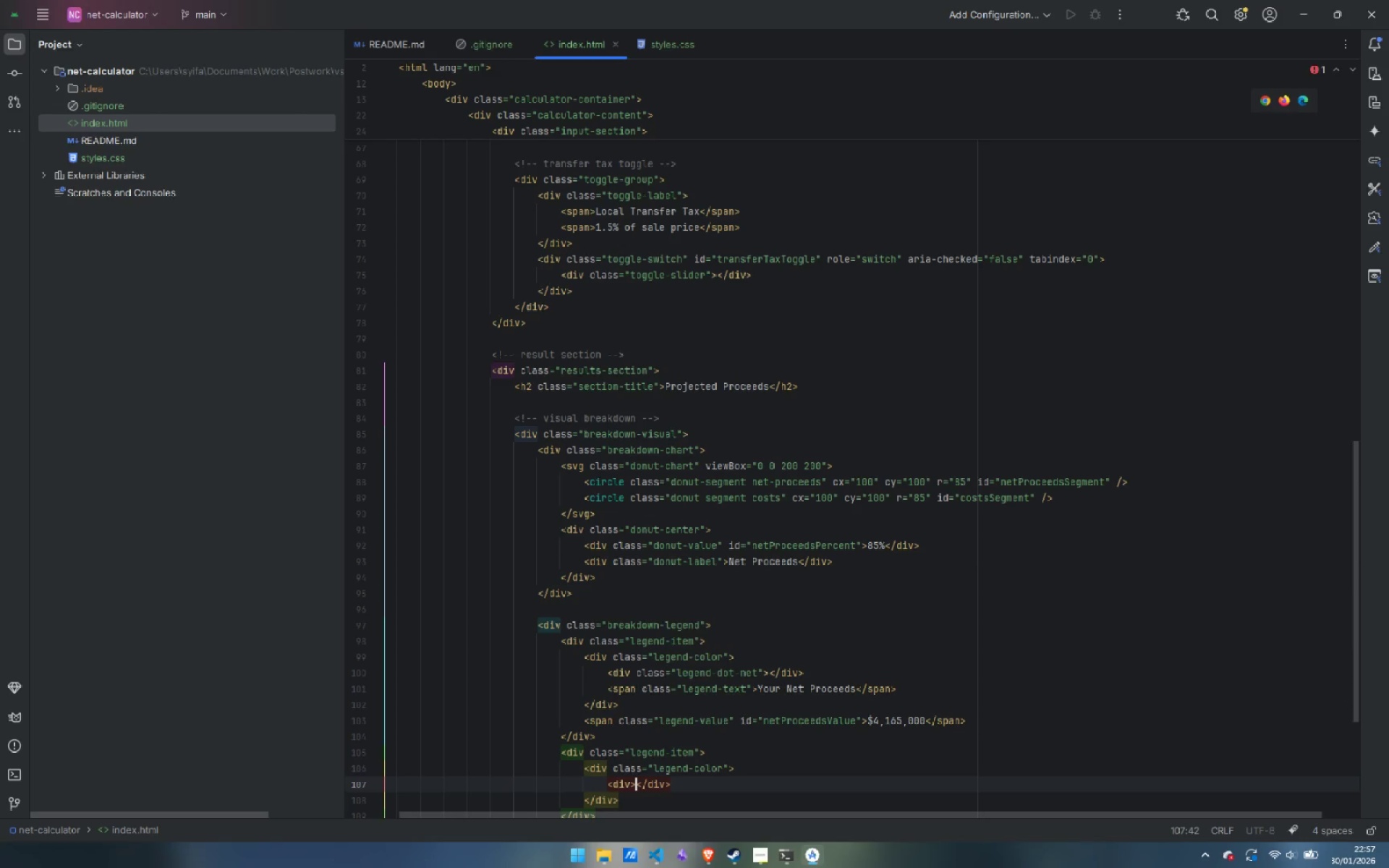 
key(ArrowLeft)
 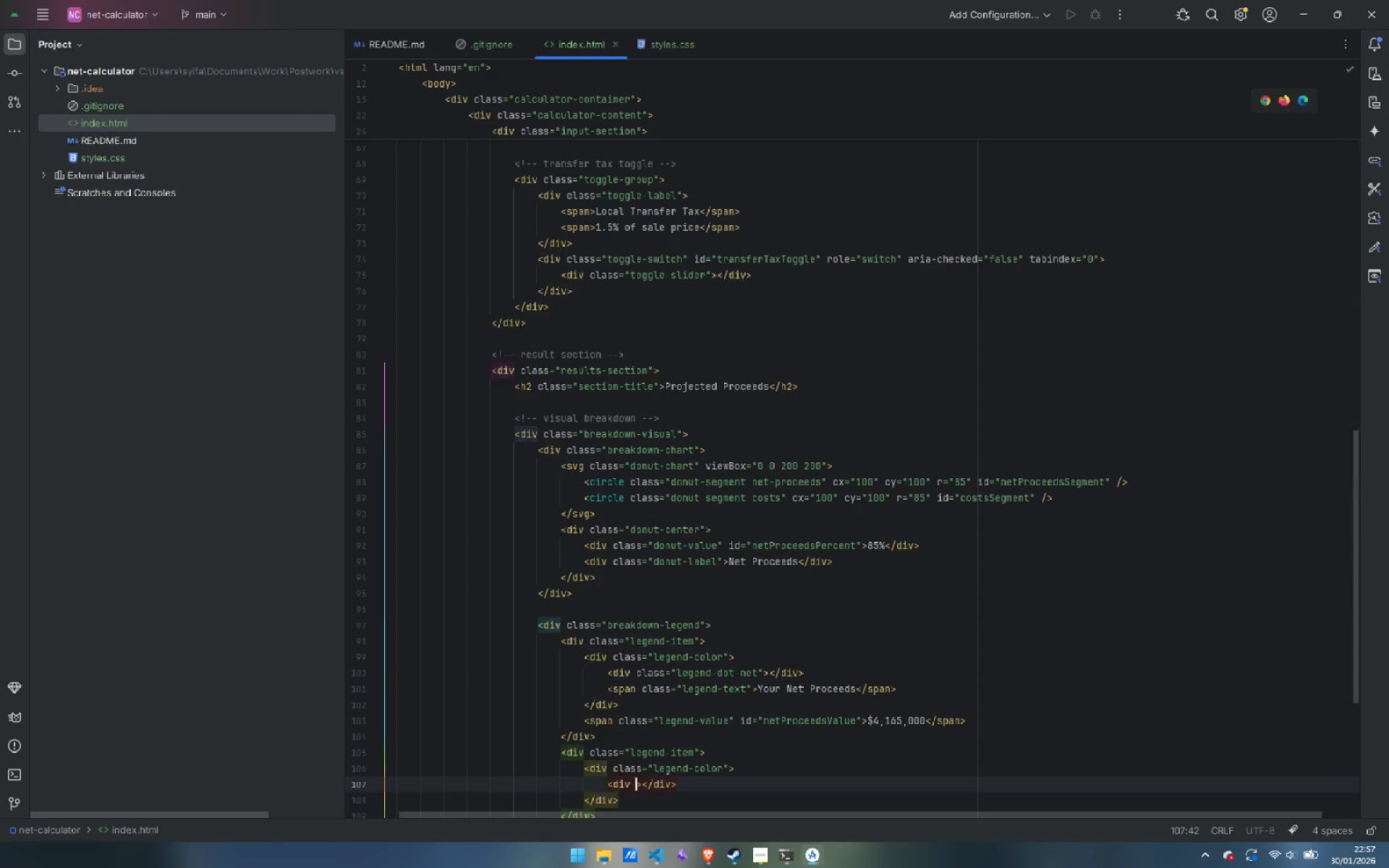 
type( cla)
 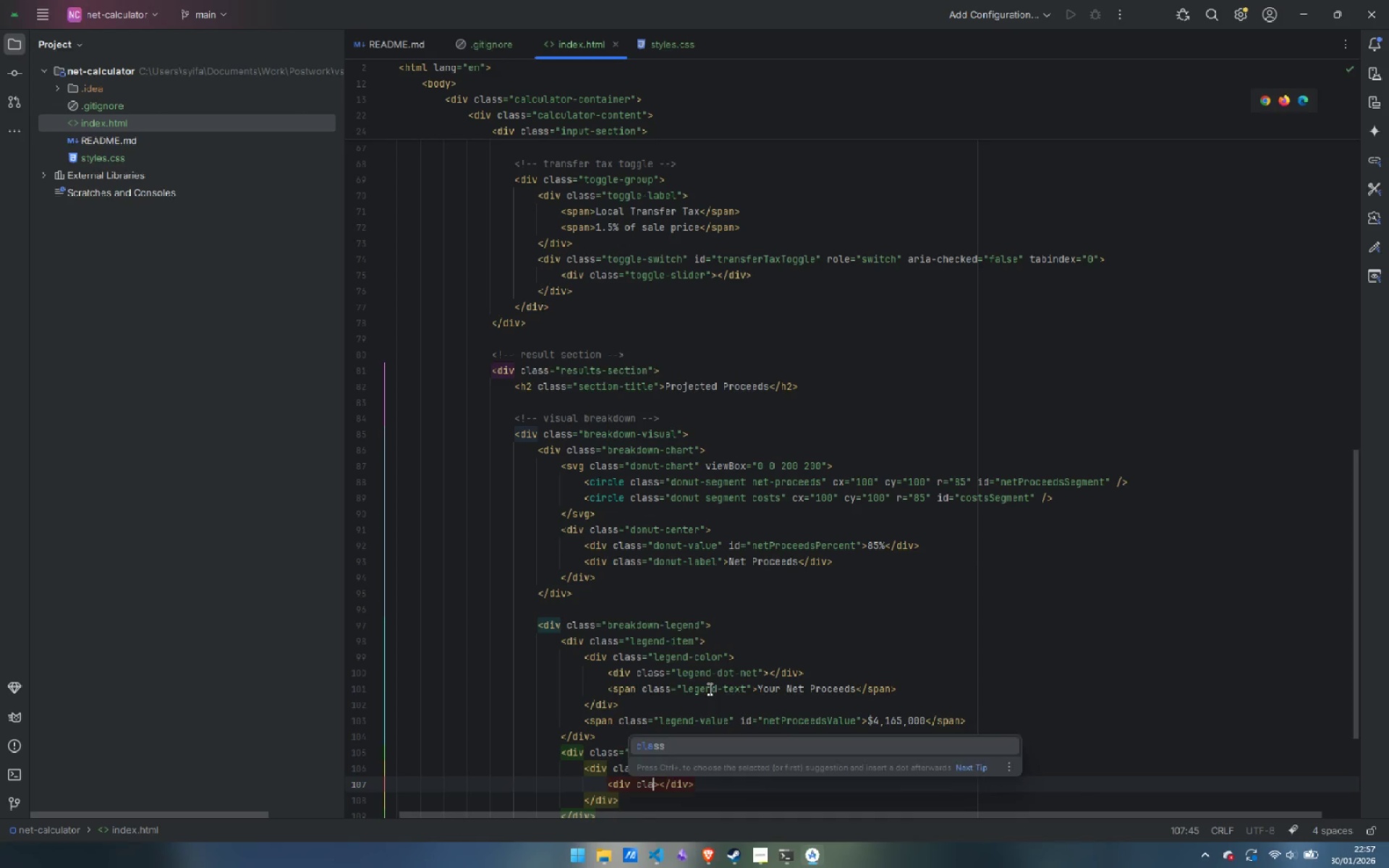 
key(Enter)
 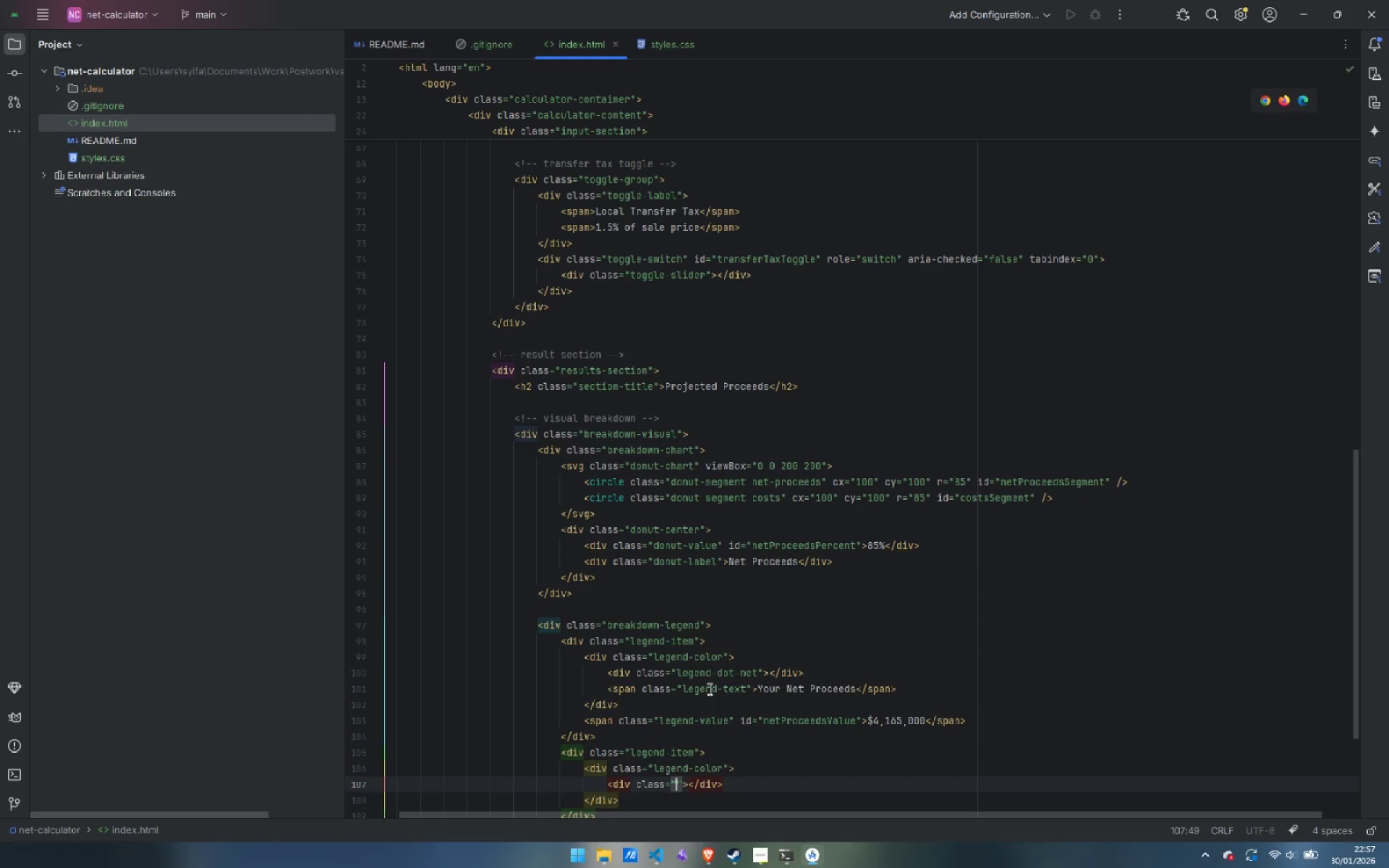 
type(legend-dot-color)
 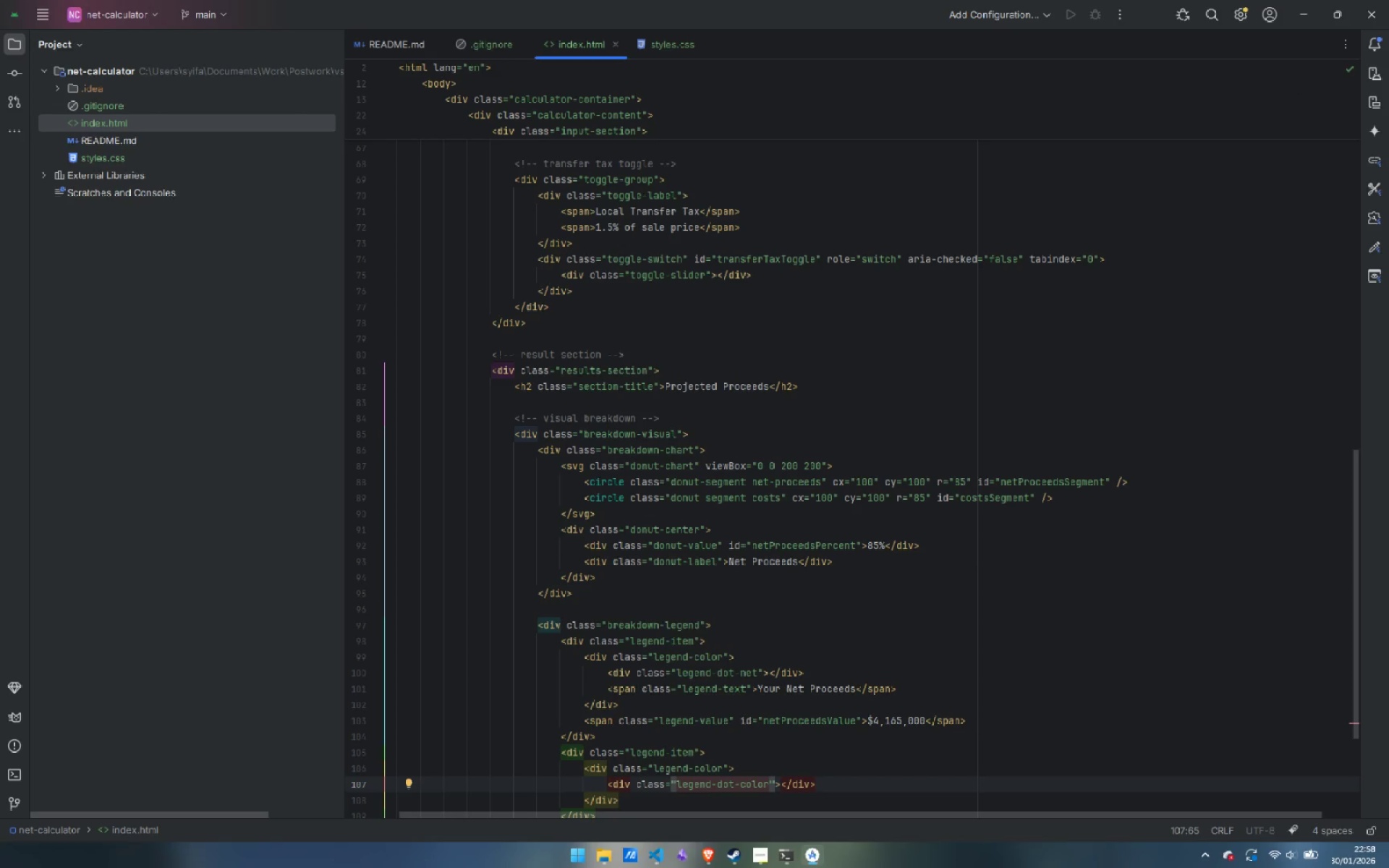 
key(Control+ControlLeft)
 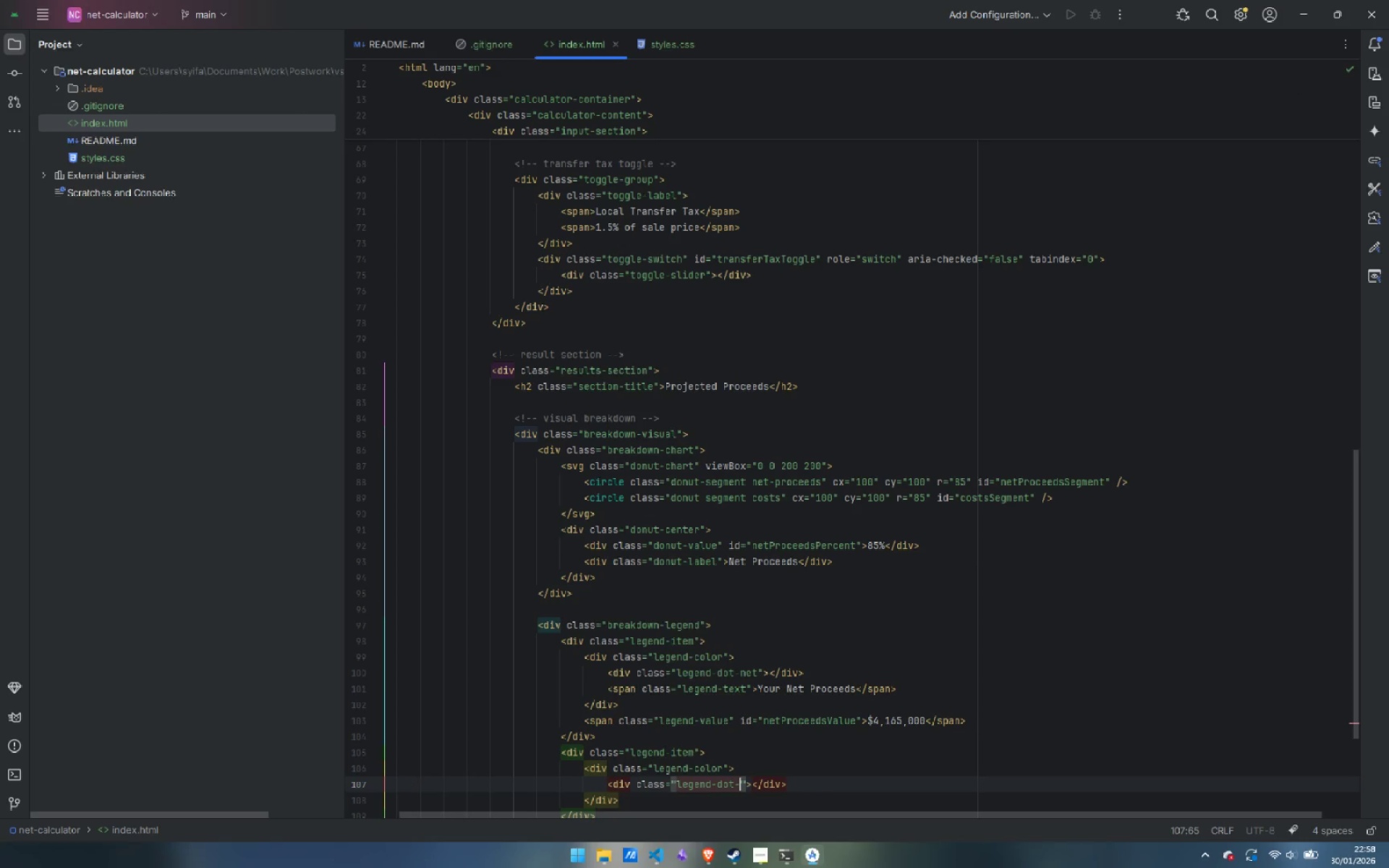 
key(Control+Backspace)
 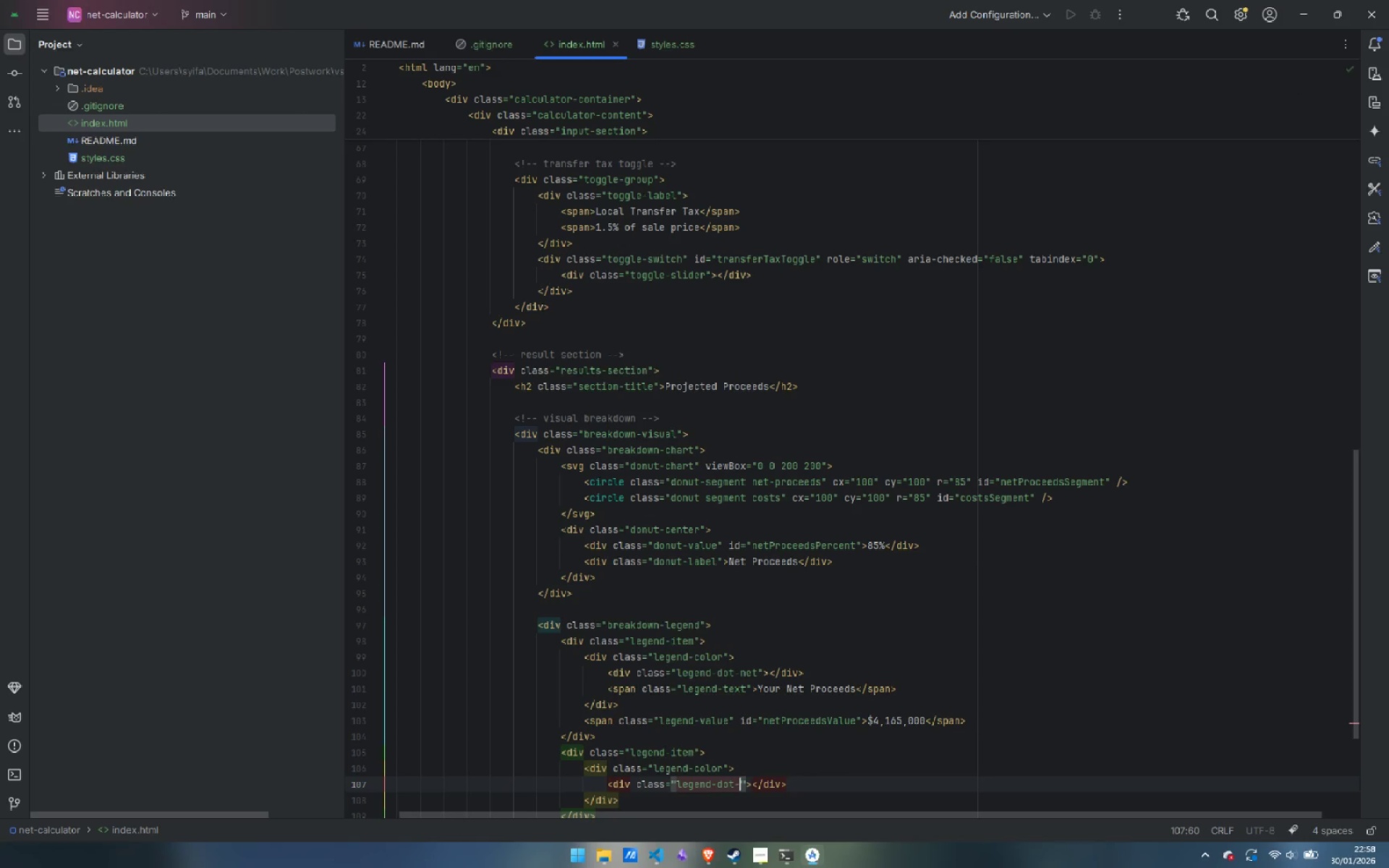 
type(net)
 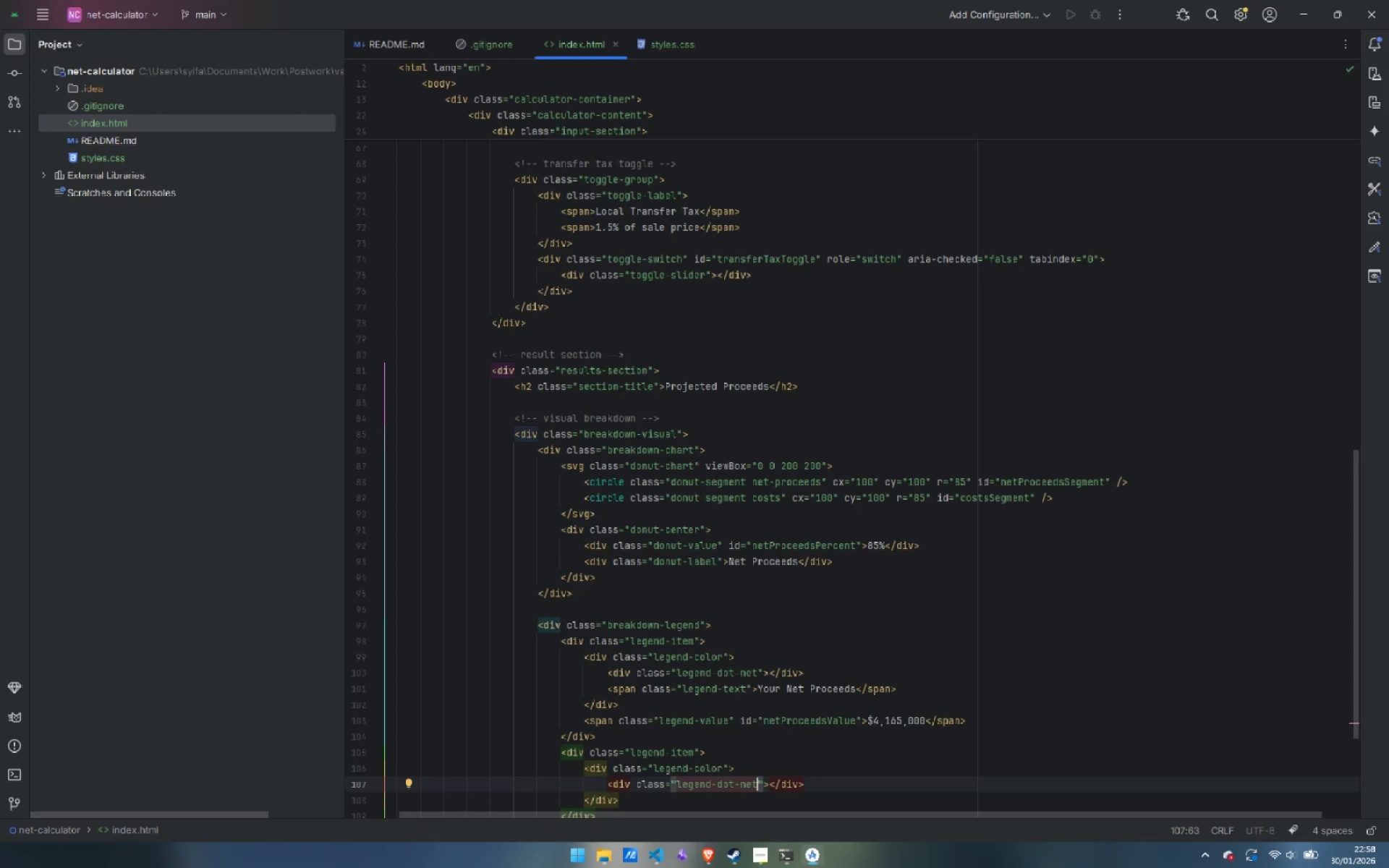 
key(Control+ArrowRight)
 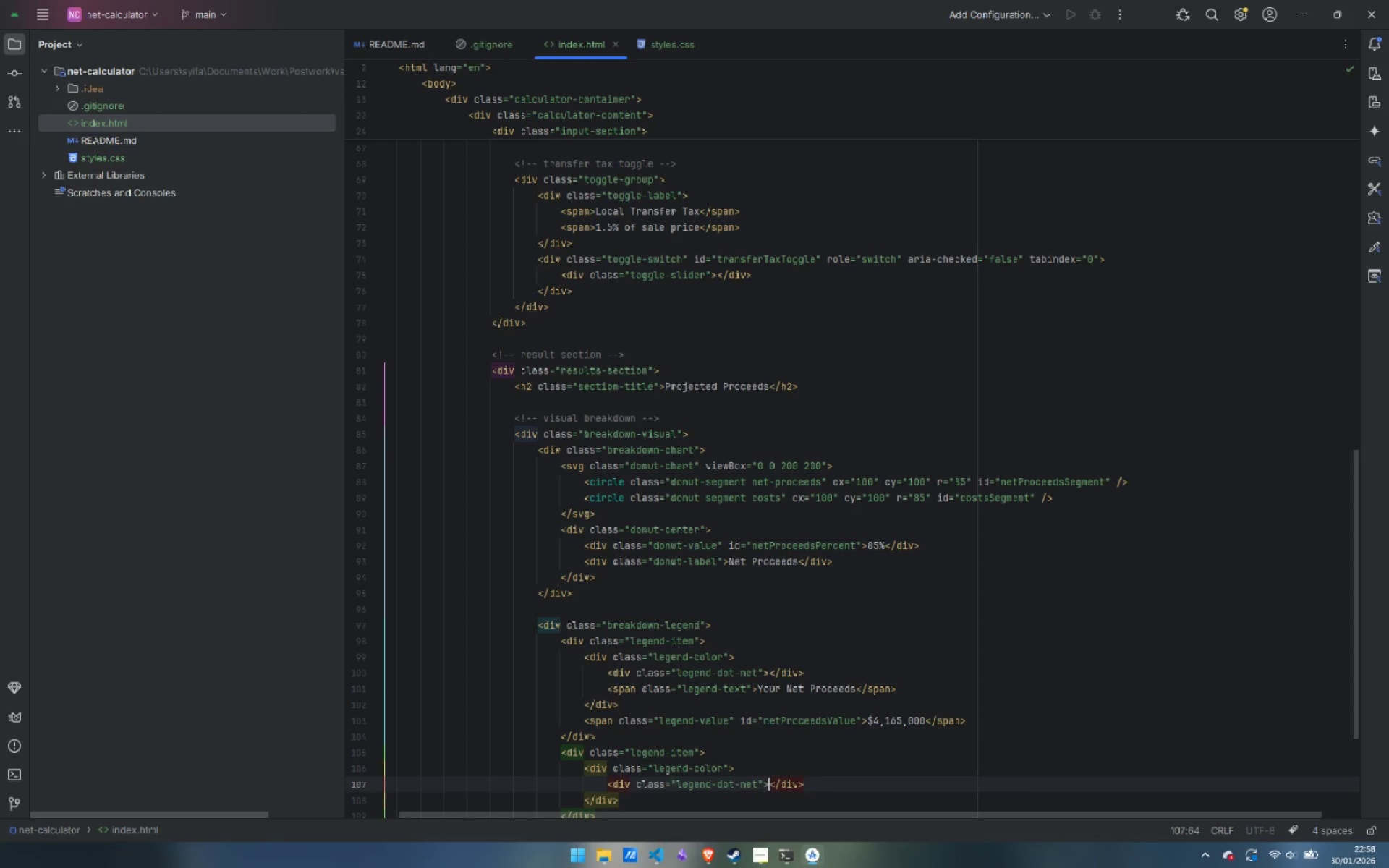 
key(Control+ArrowRight)
 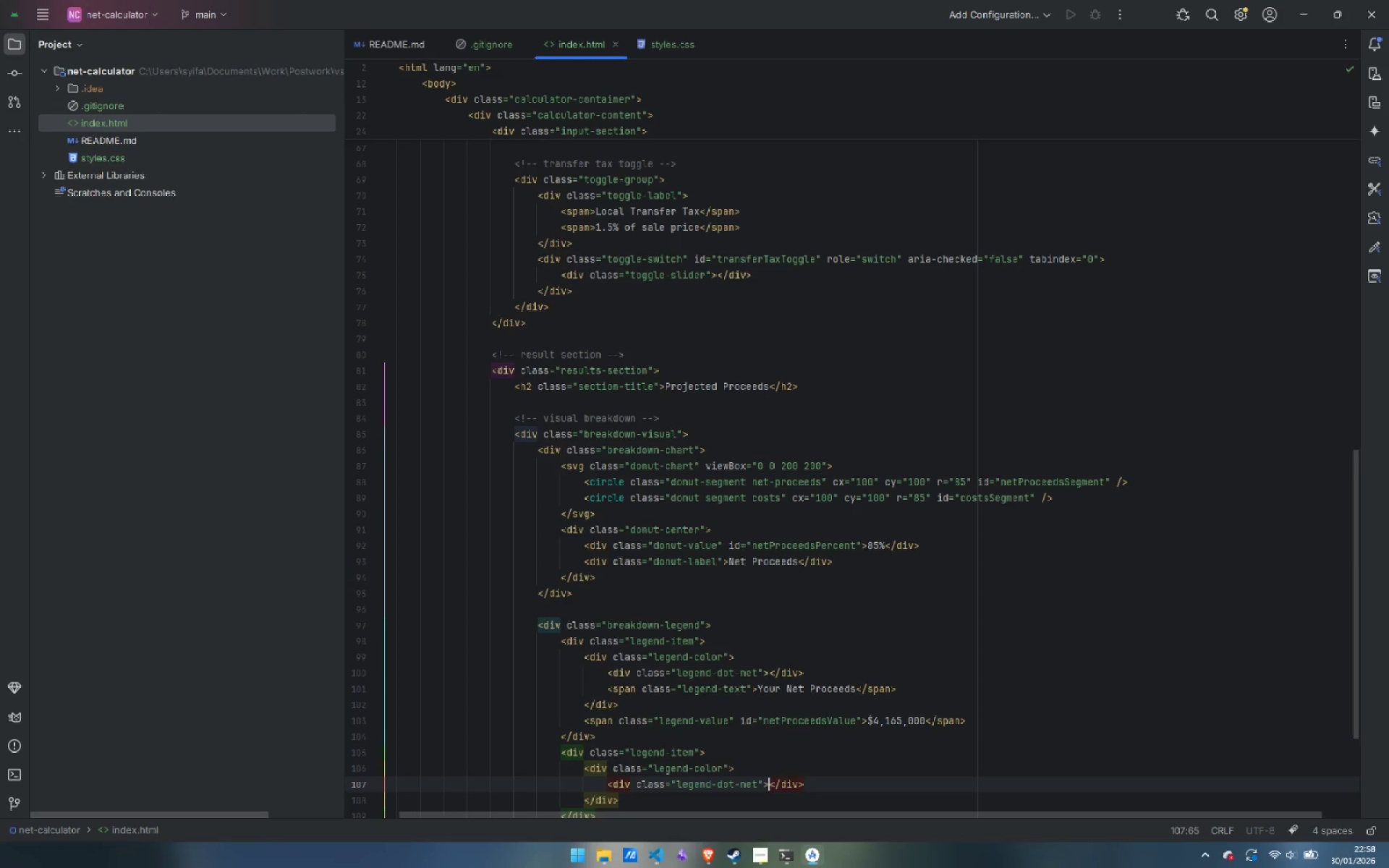 
key(Control+ArrowRight)
 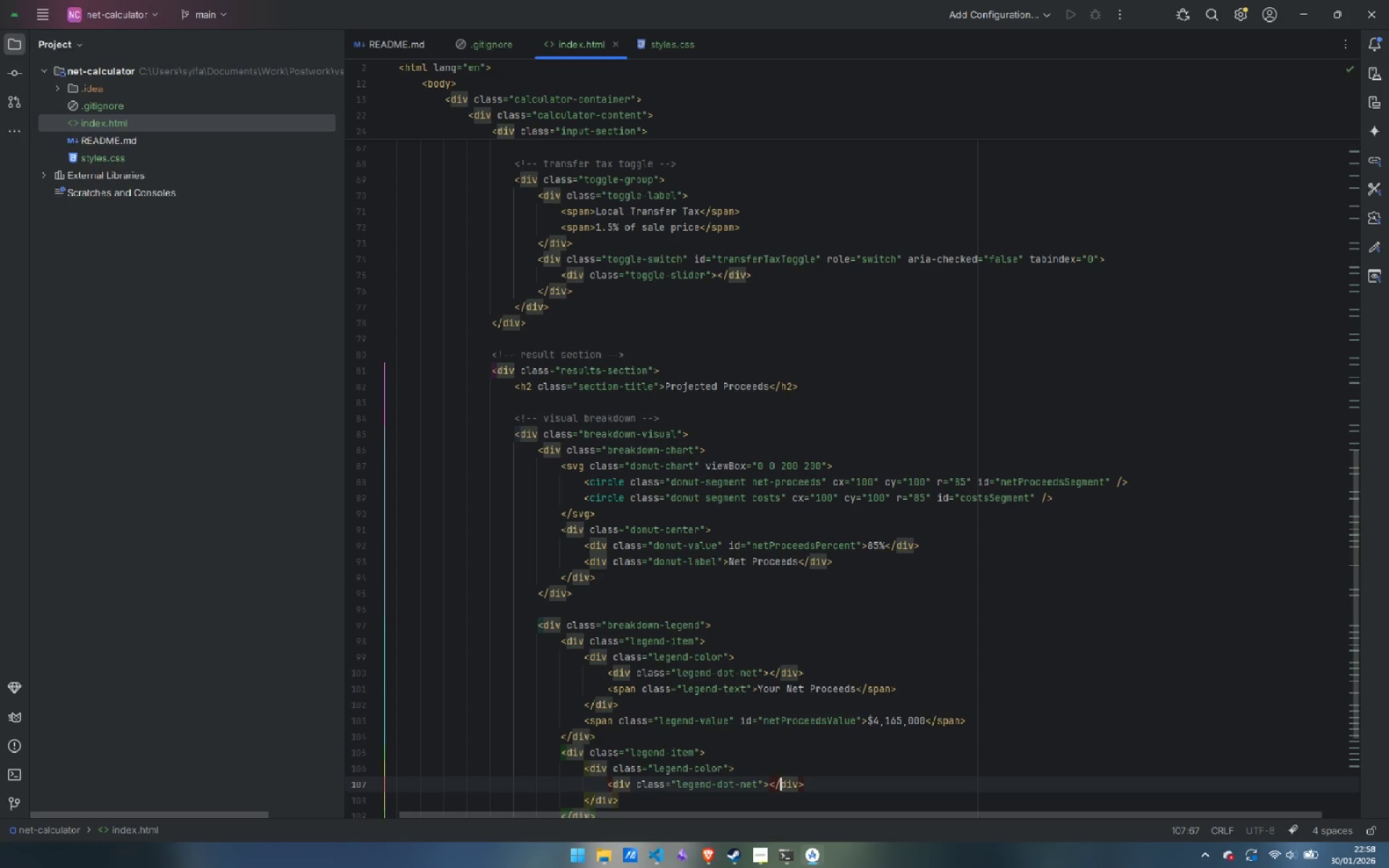 
key(Control+ArrowRight)
 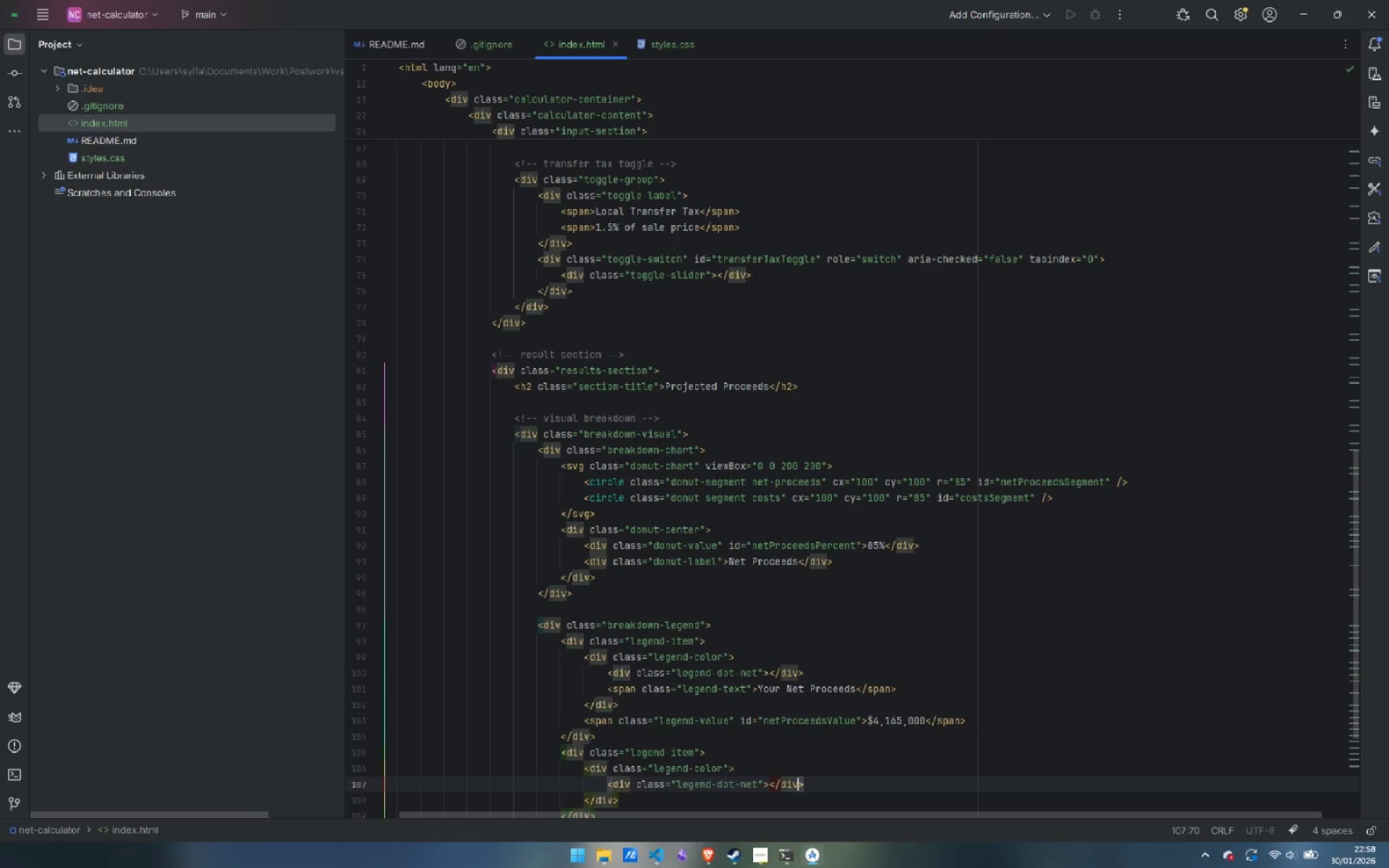 
key(ArrowRight)
 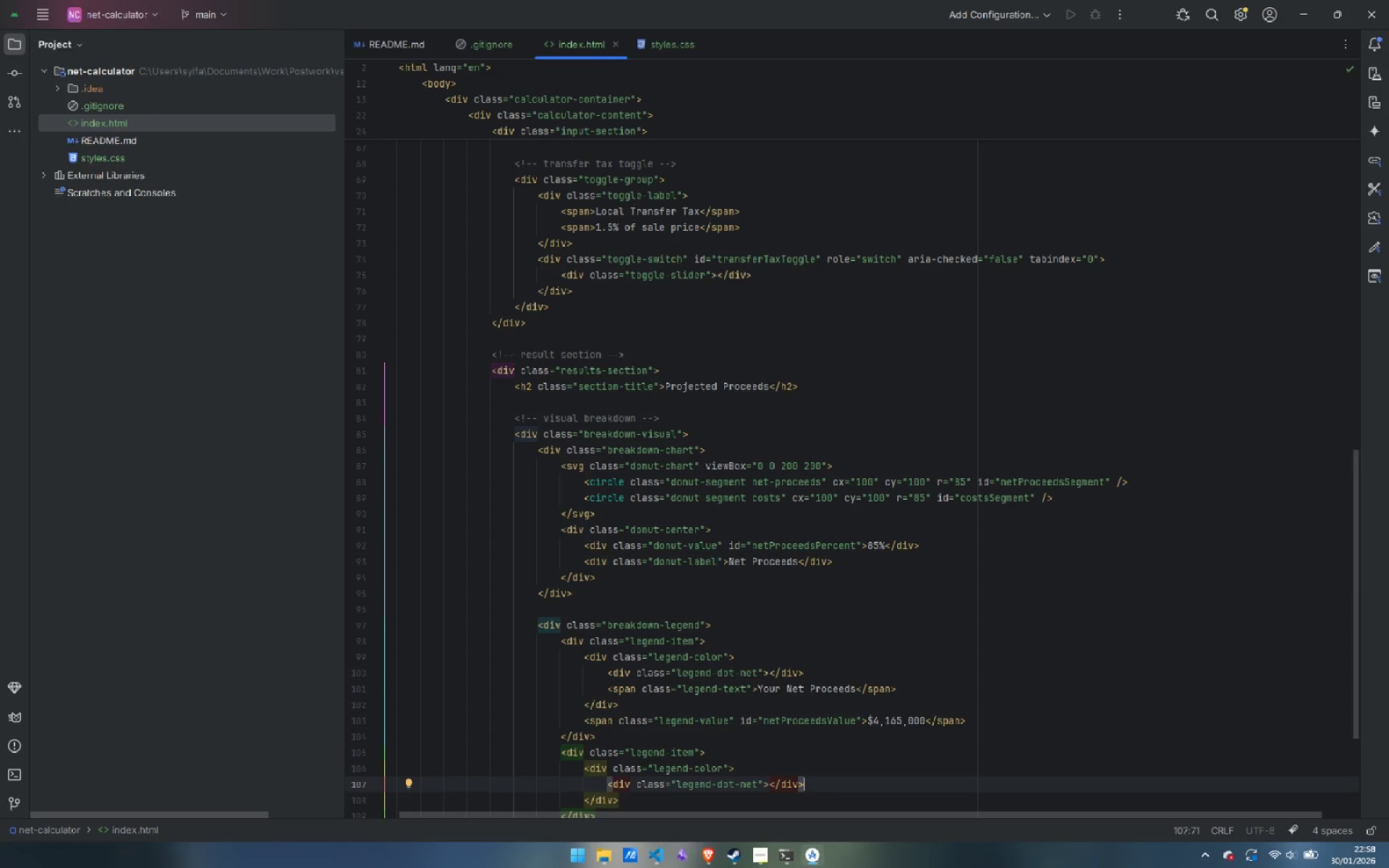 
key(Control+ArrowLeft)
 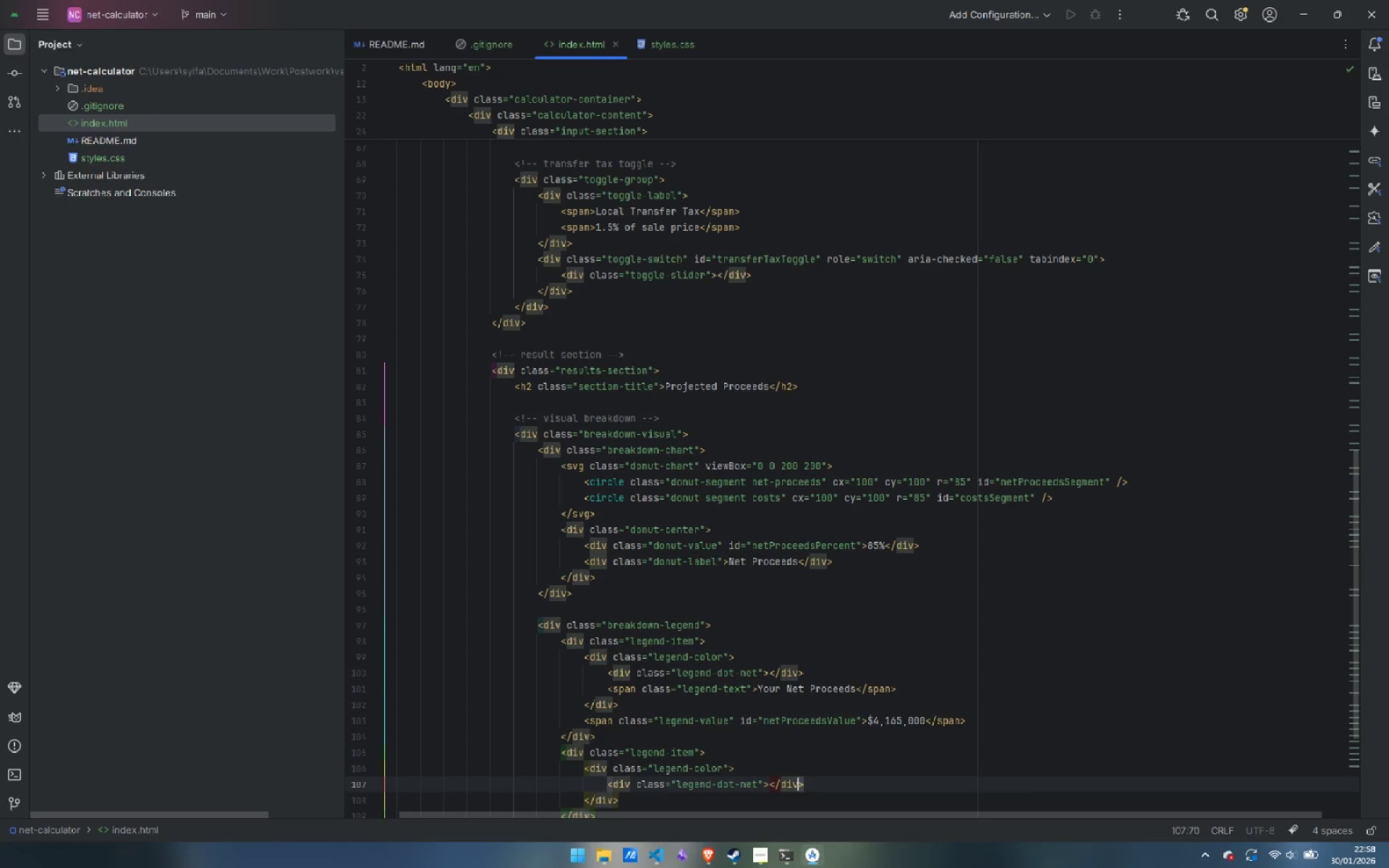 
key(Control+ArrowLeft)
 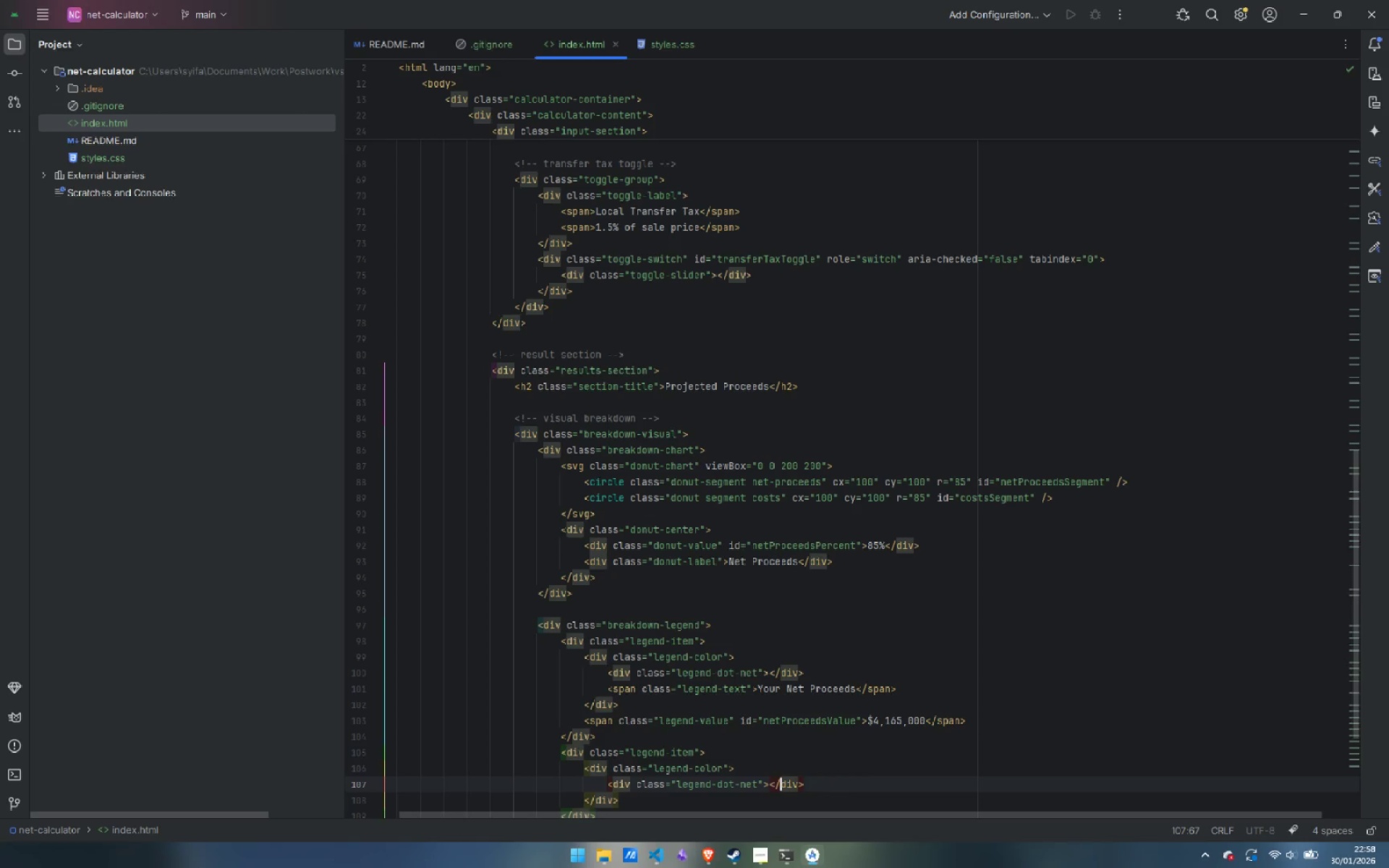 
key(Control+ArrowLeft)
 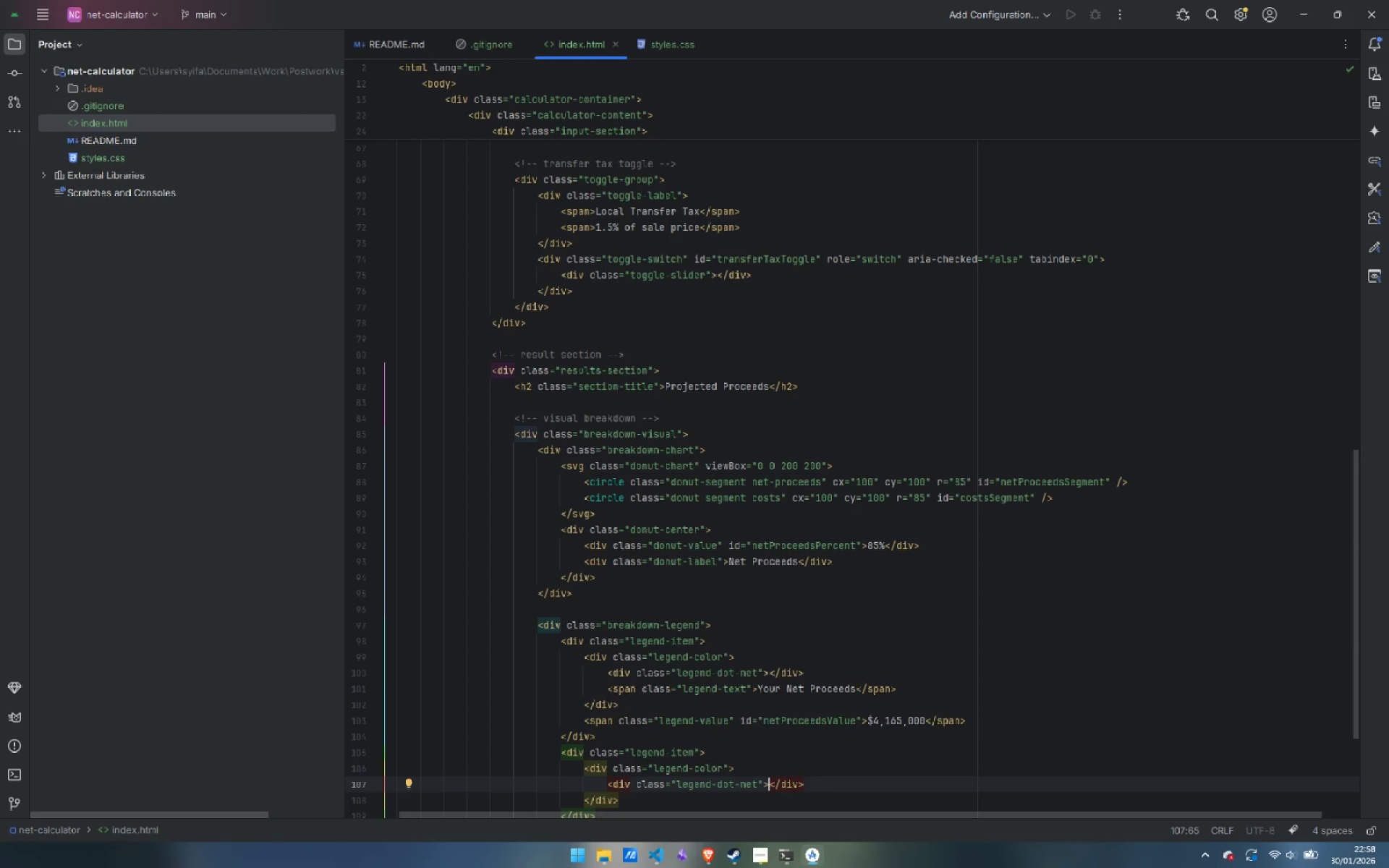 
key(ArrowLeft)
 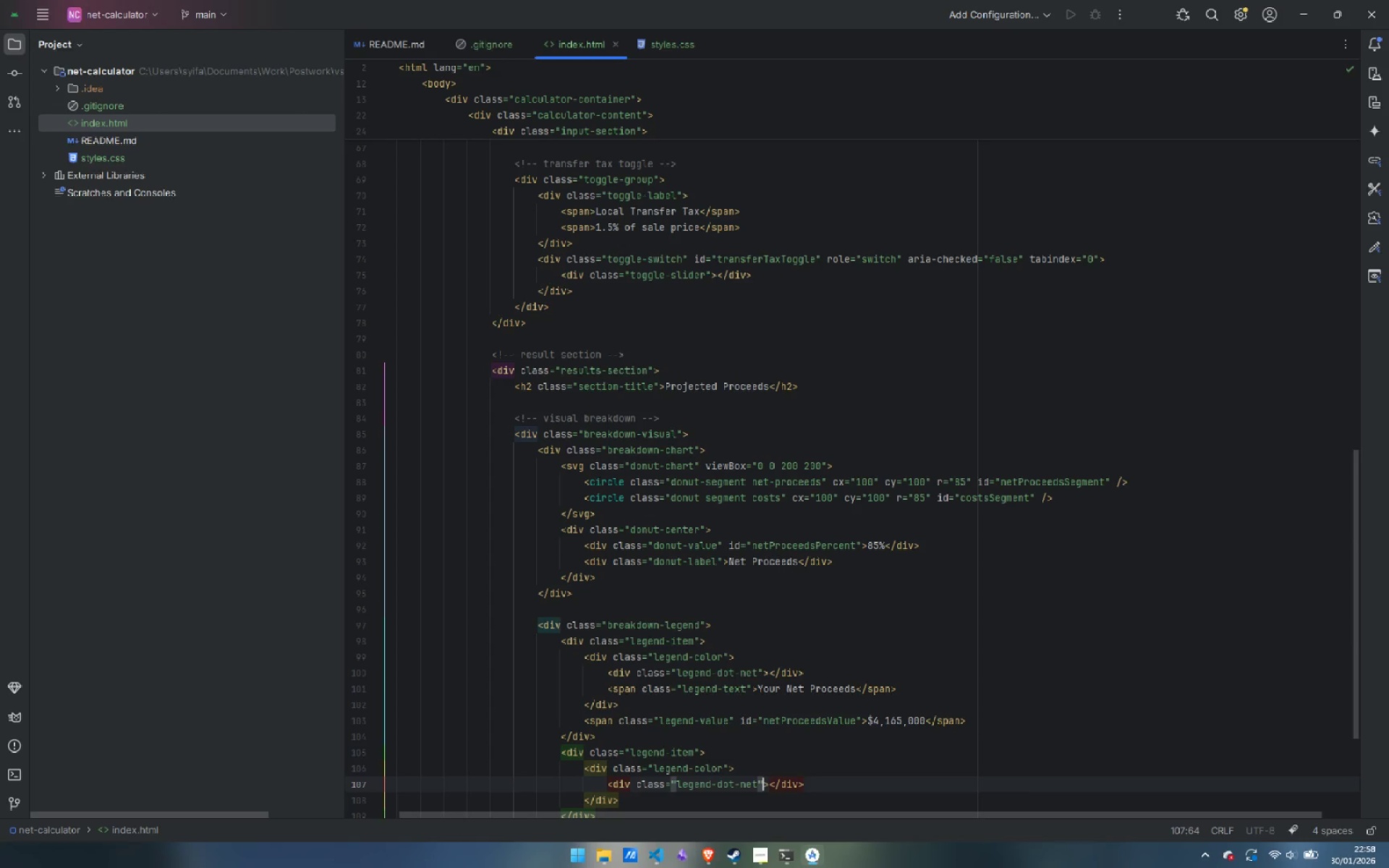 
key(Control+ArrowLeft)
 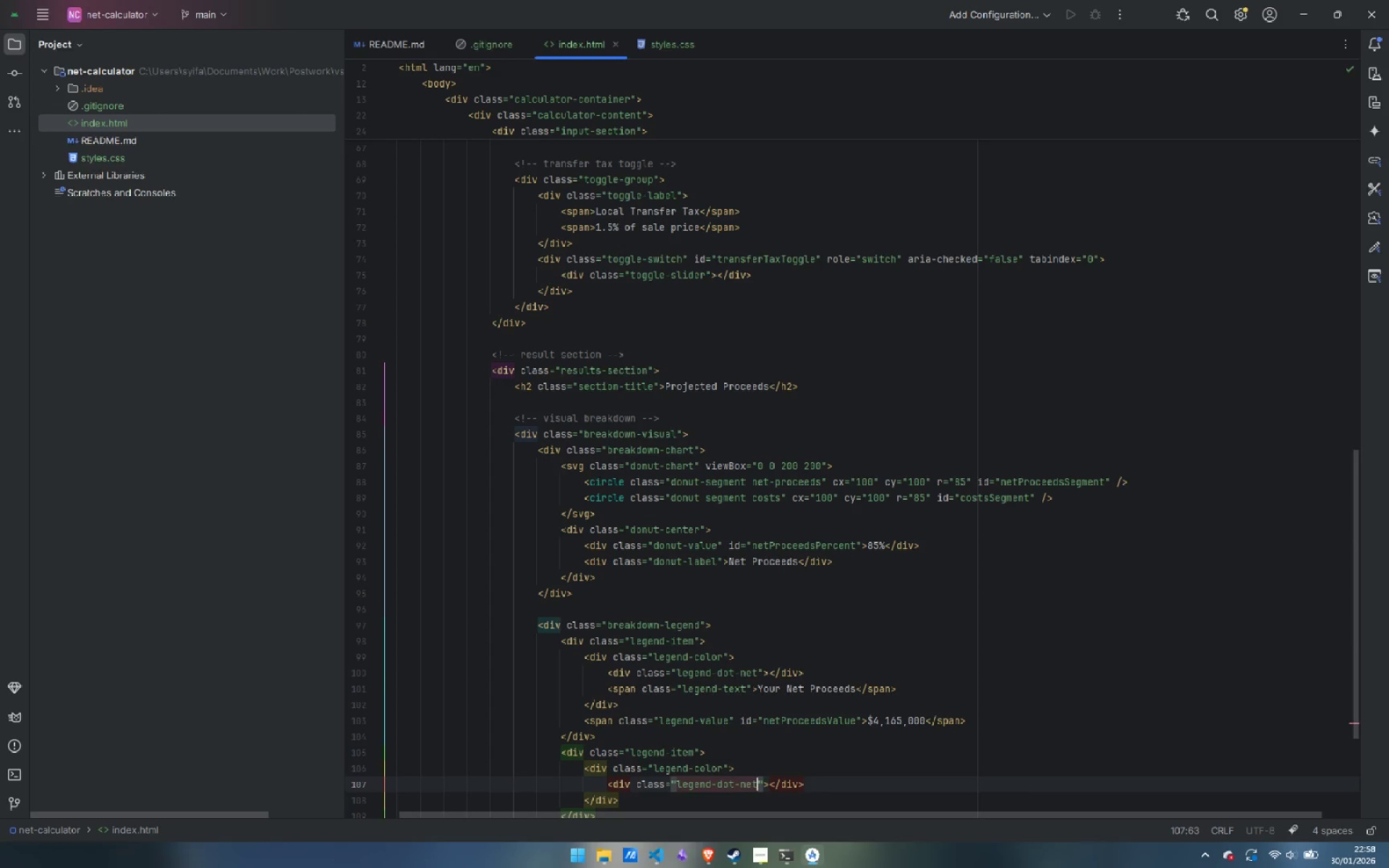 
key(Control+ControlLeft)
 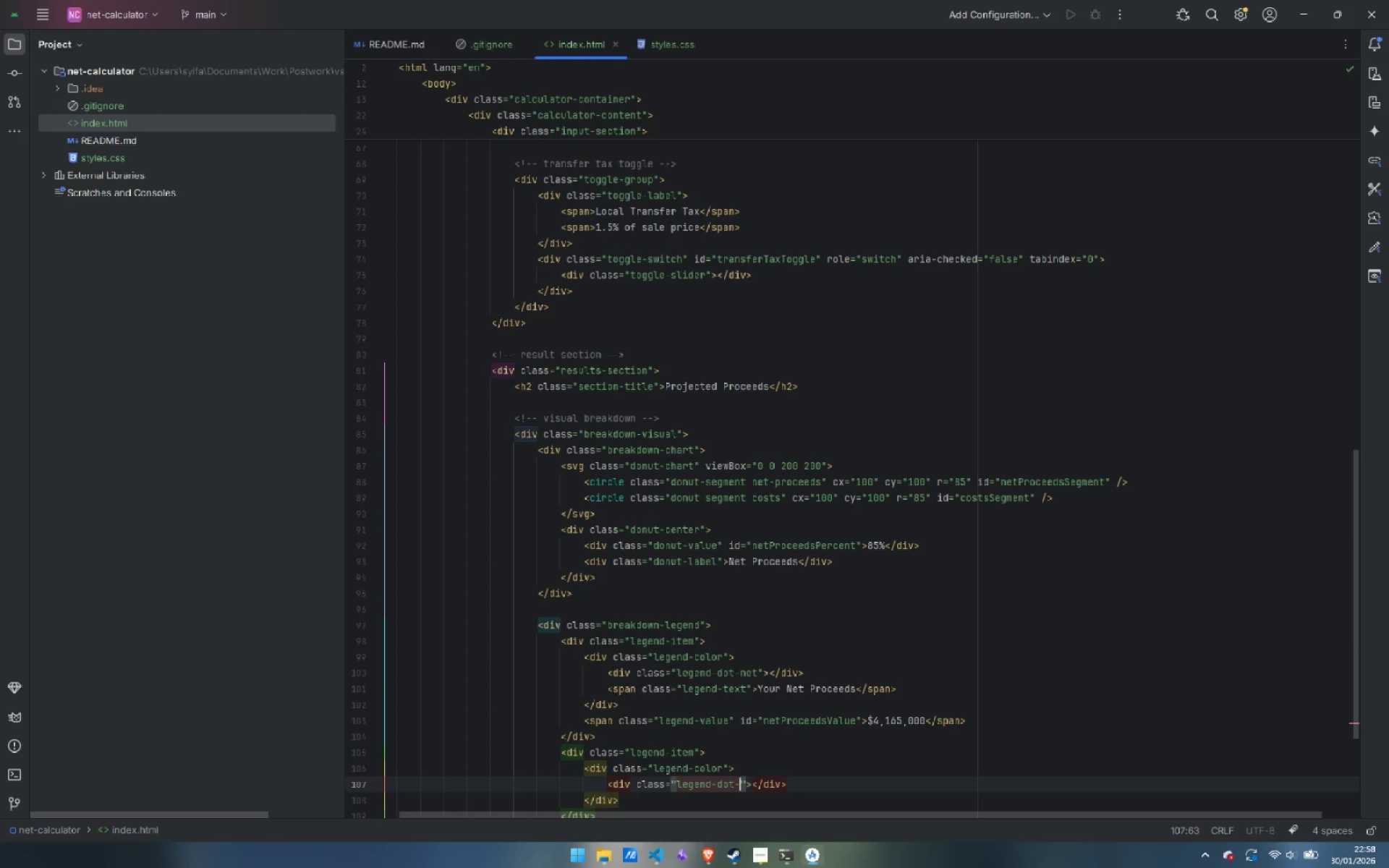 
key(Control+Backspace)
 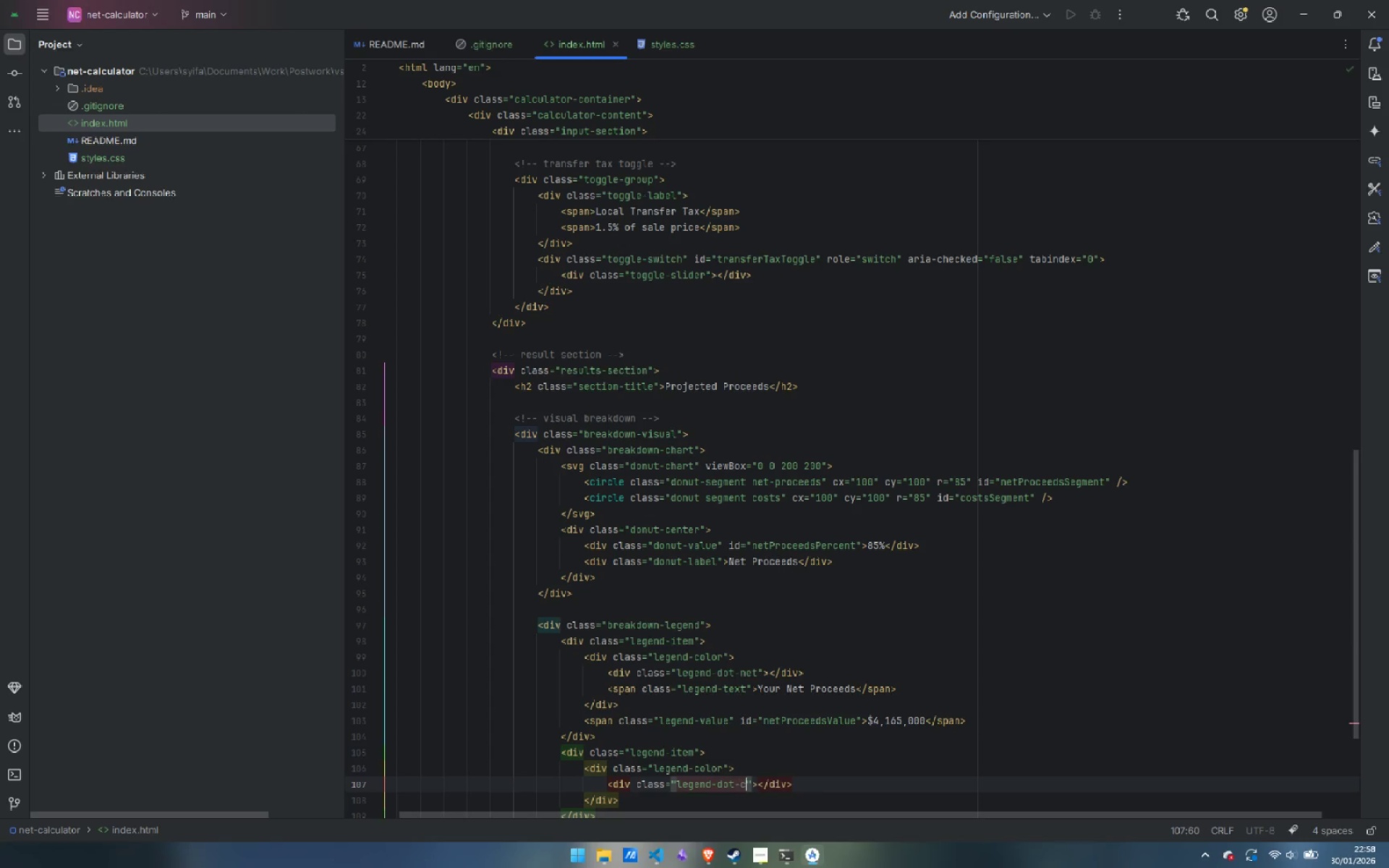 
key(Control+ControlLeft)
 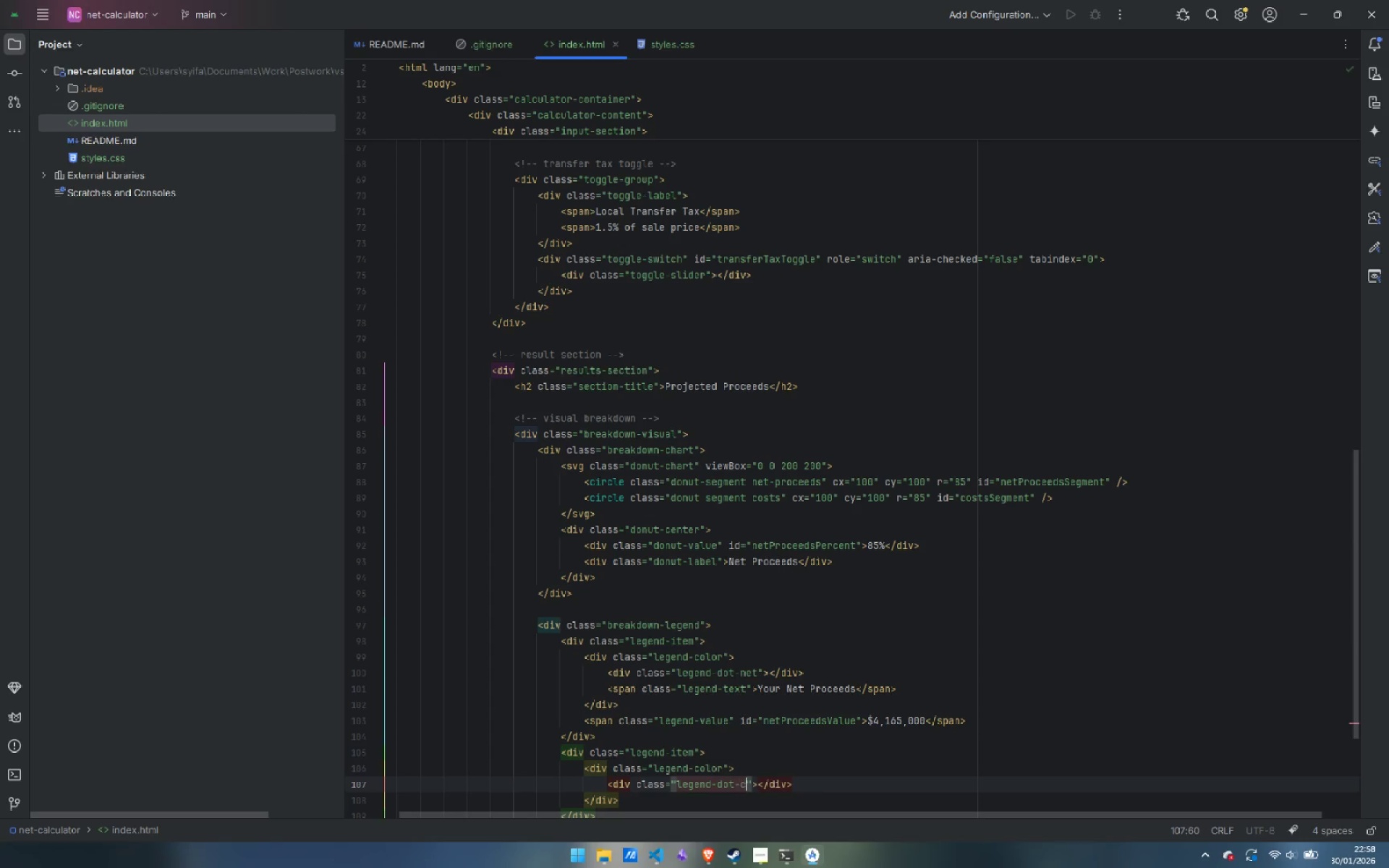 
type(costs)
 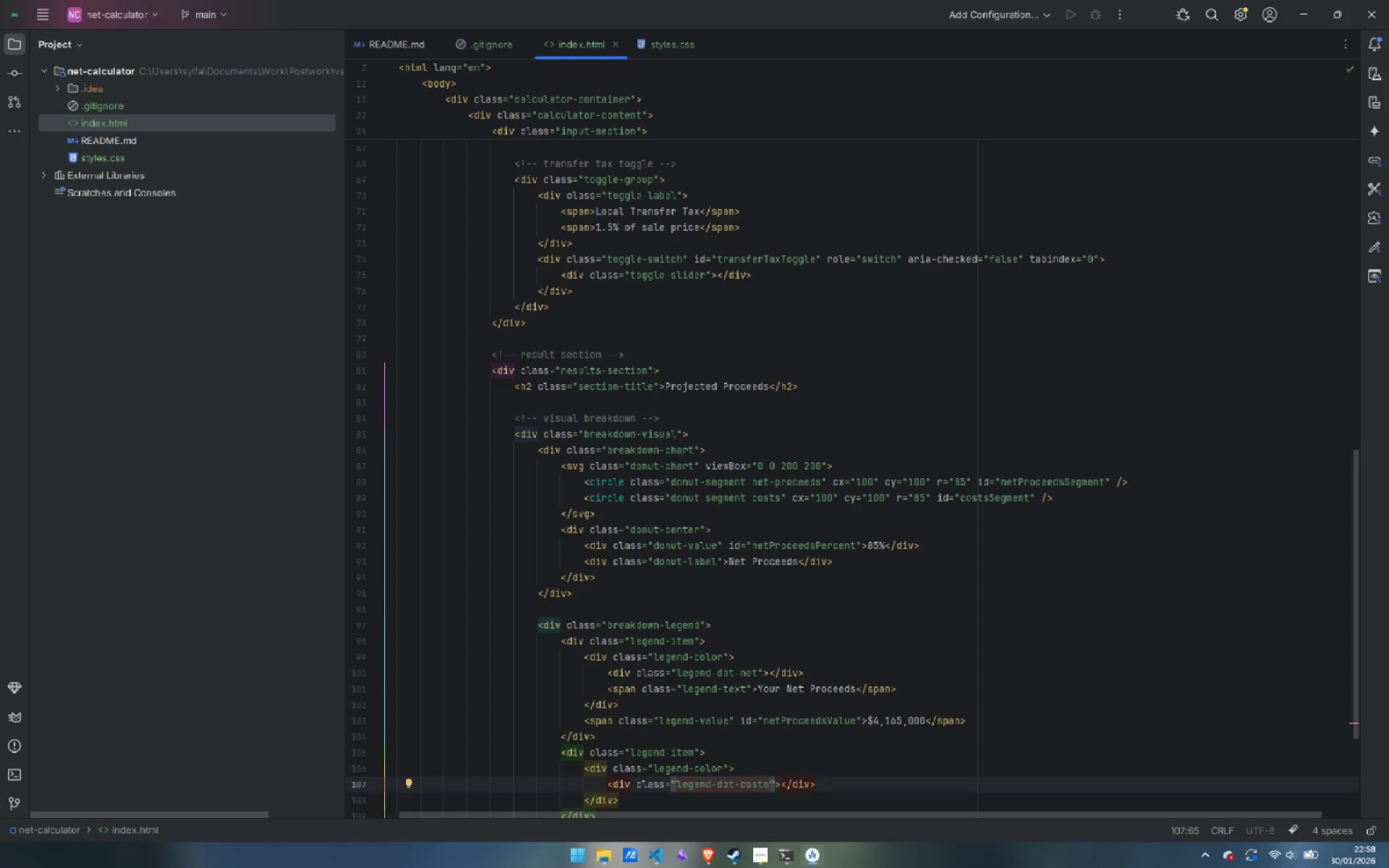 
wait(5.47)
 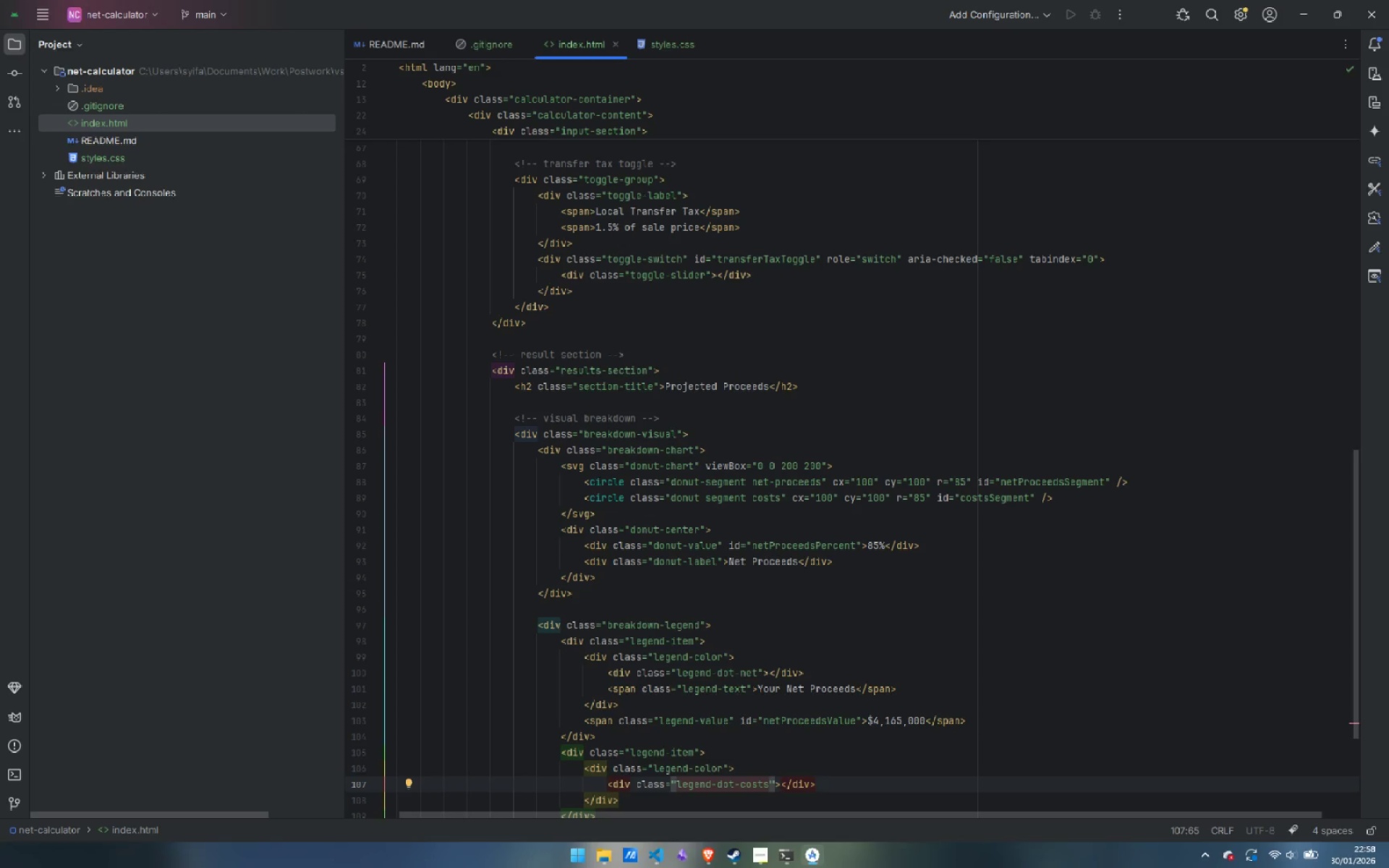 
key(Control+ArrowRight)
 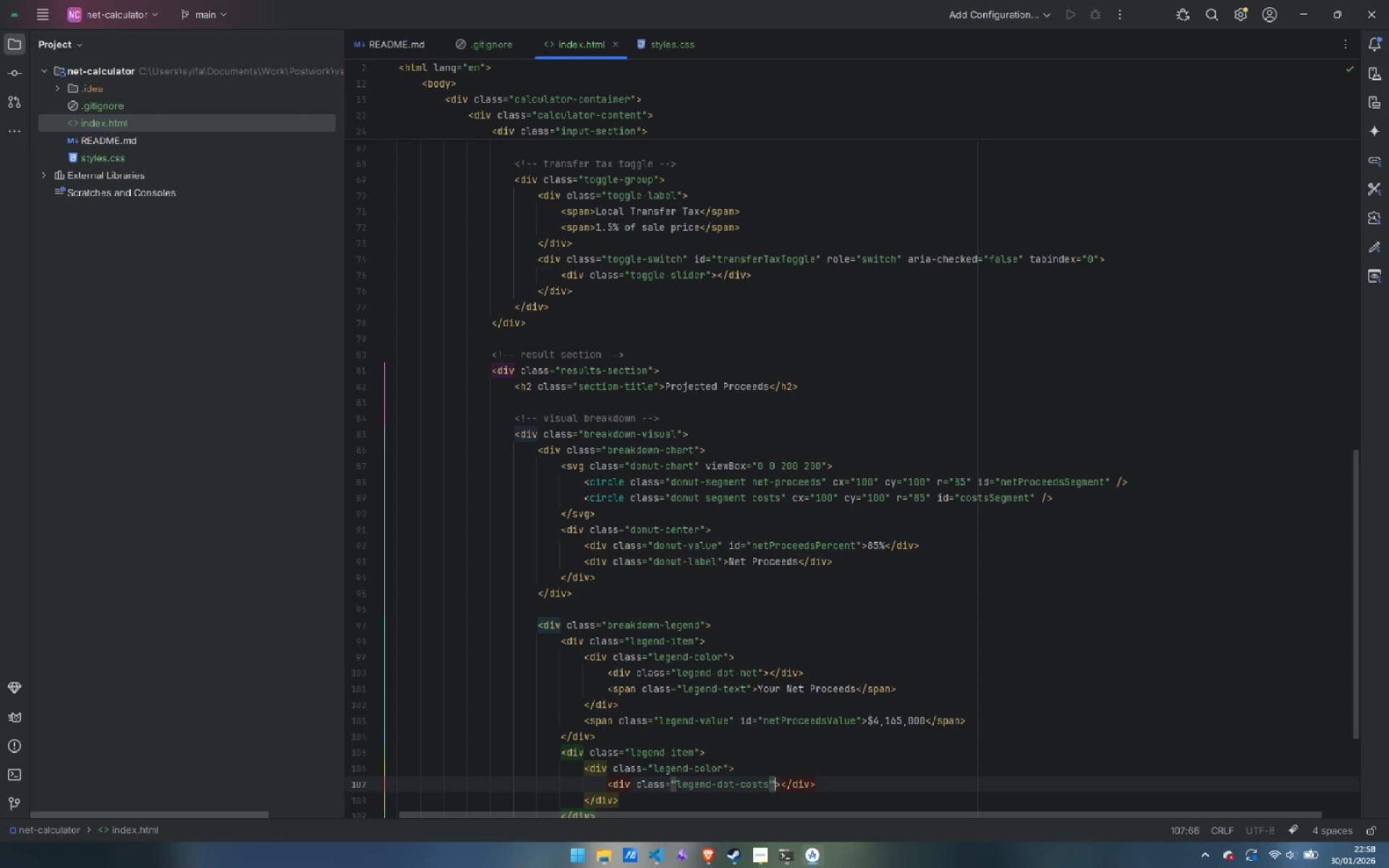 
key(Control+ArrowRight)
 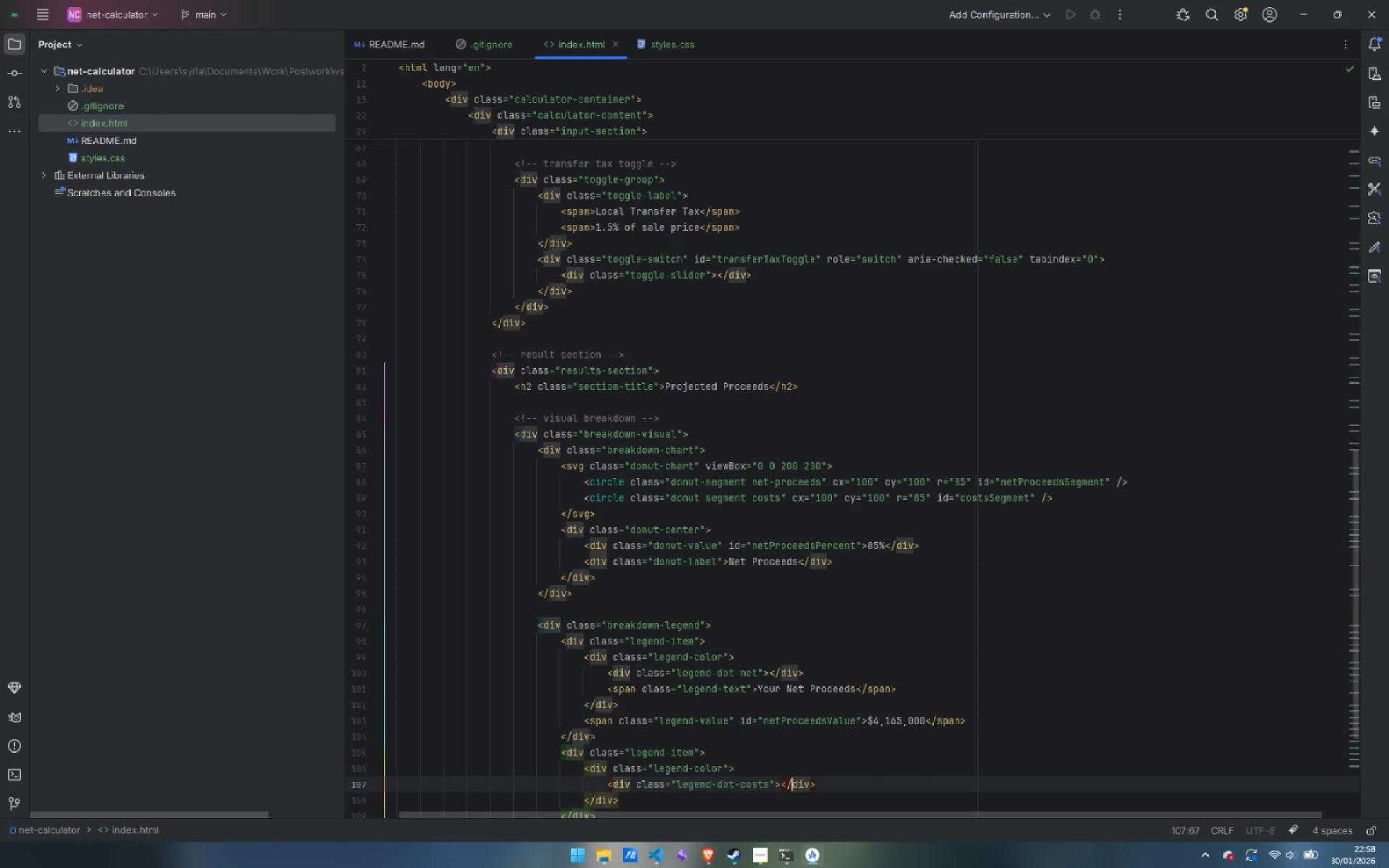 
key(Control+ArrowRight)
 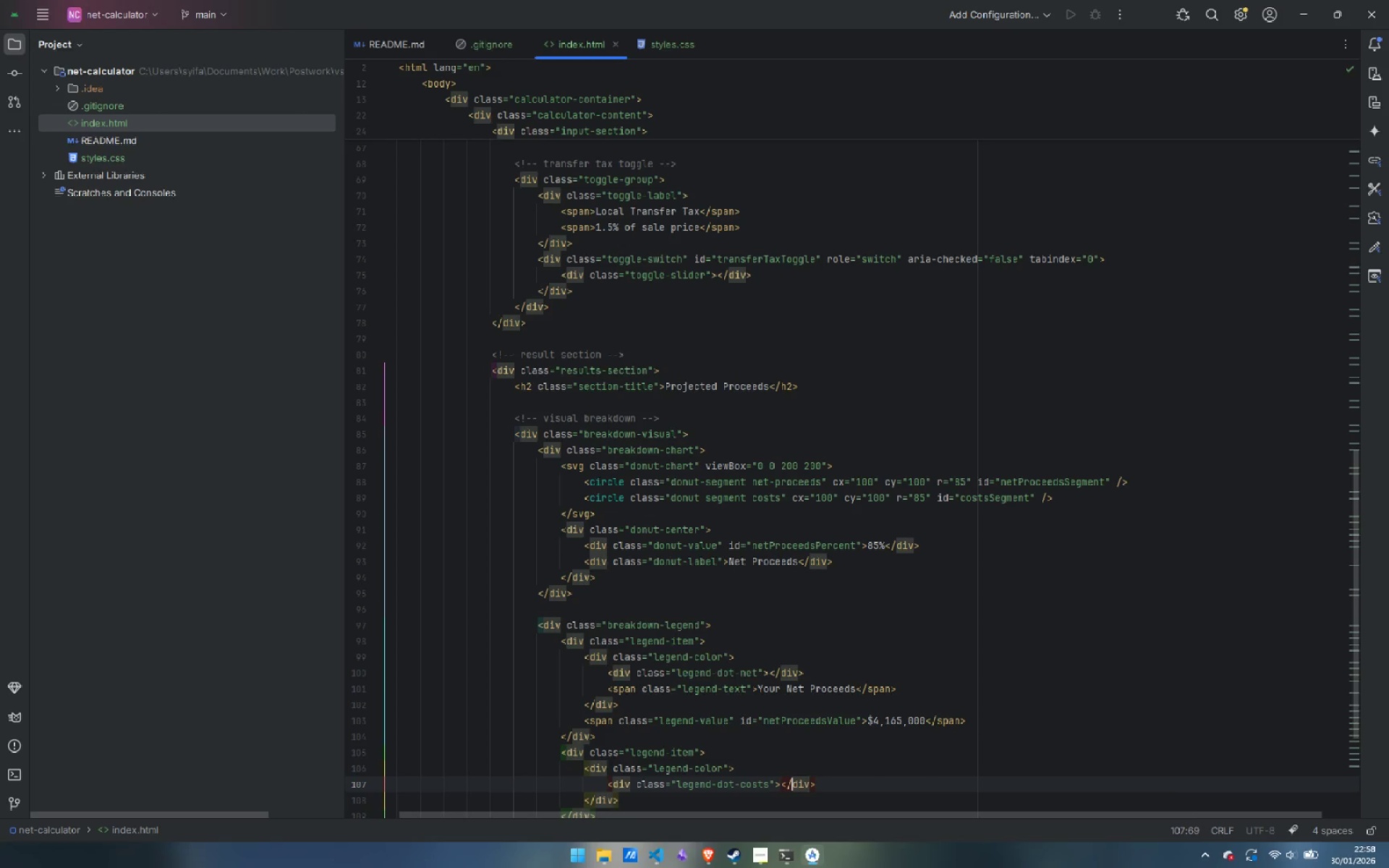 
key(Control+ArrowRight)
 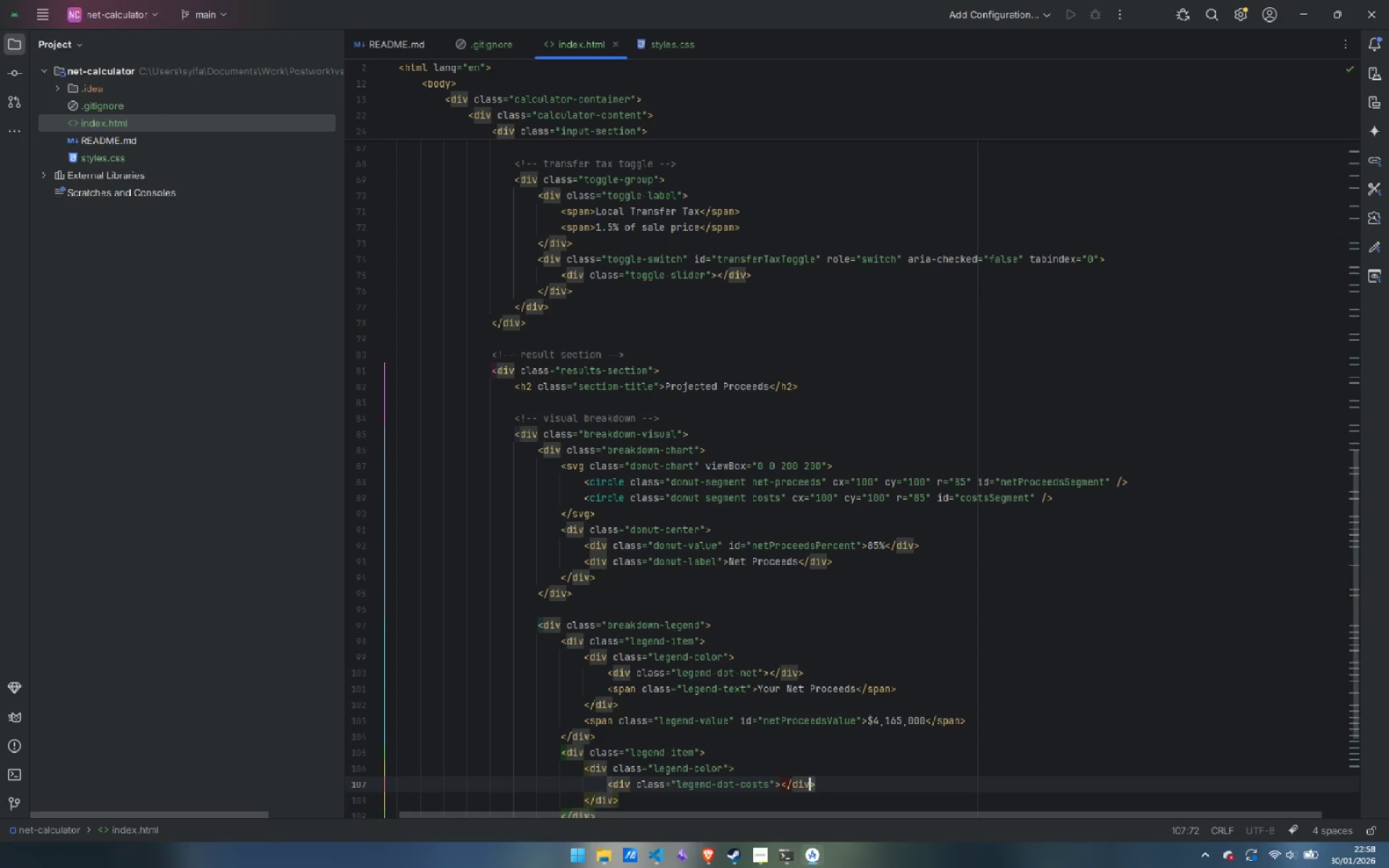 
key(Control+ArrowRight)
 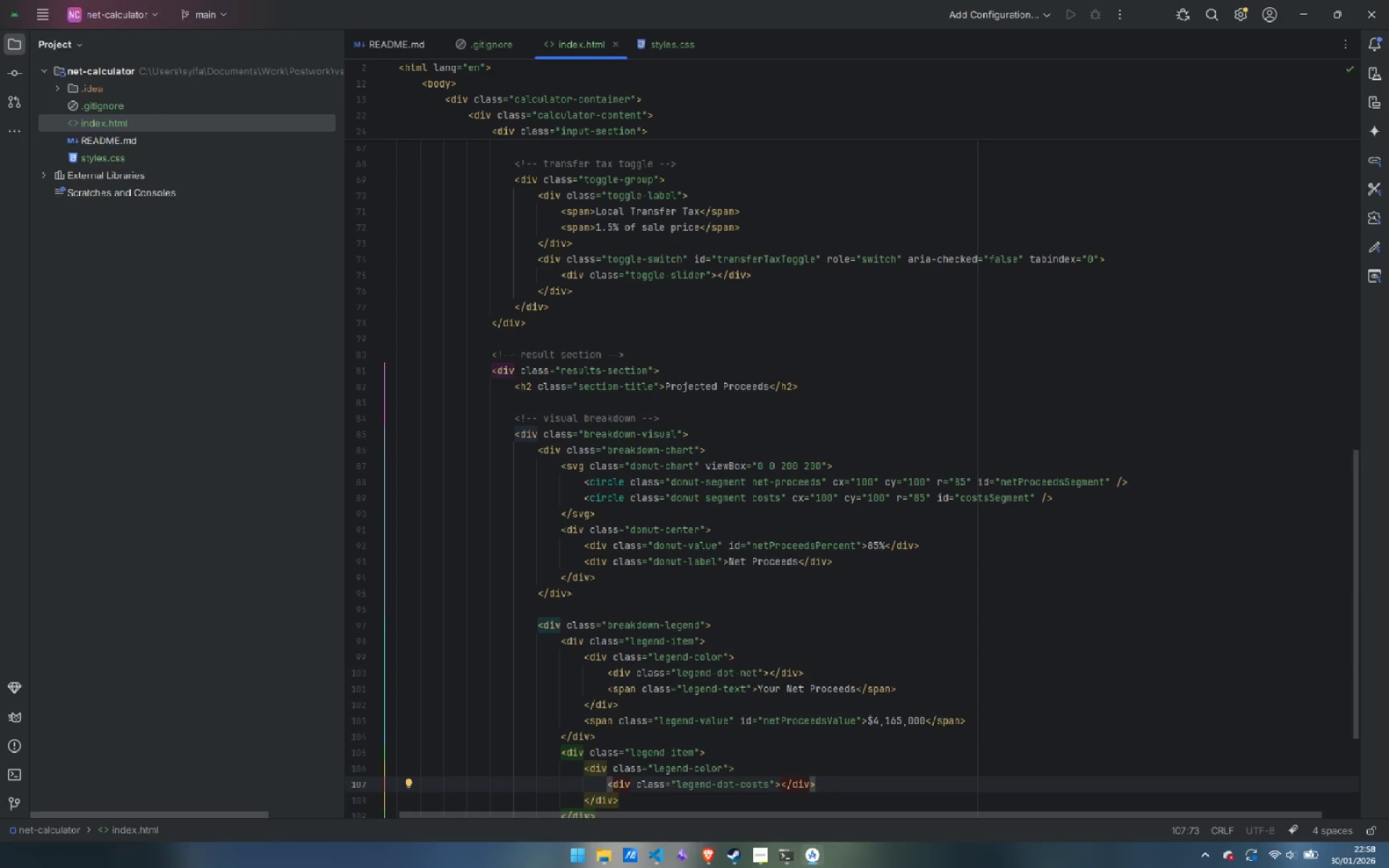 
key(Enter)
 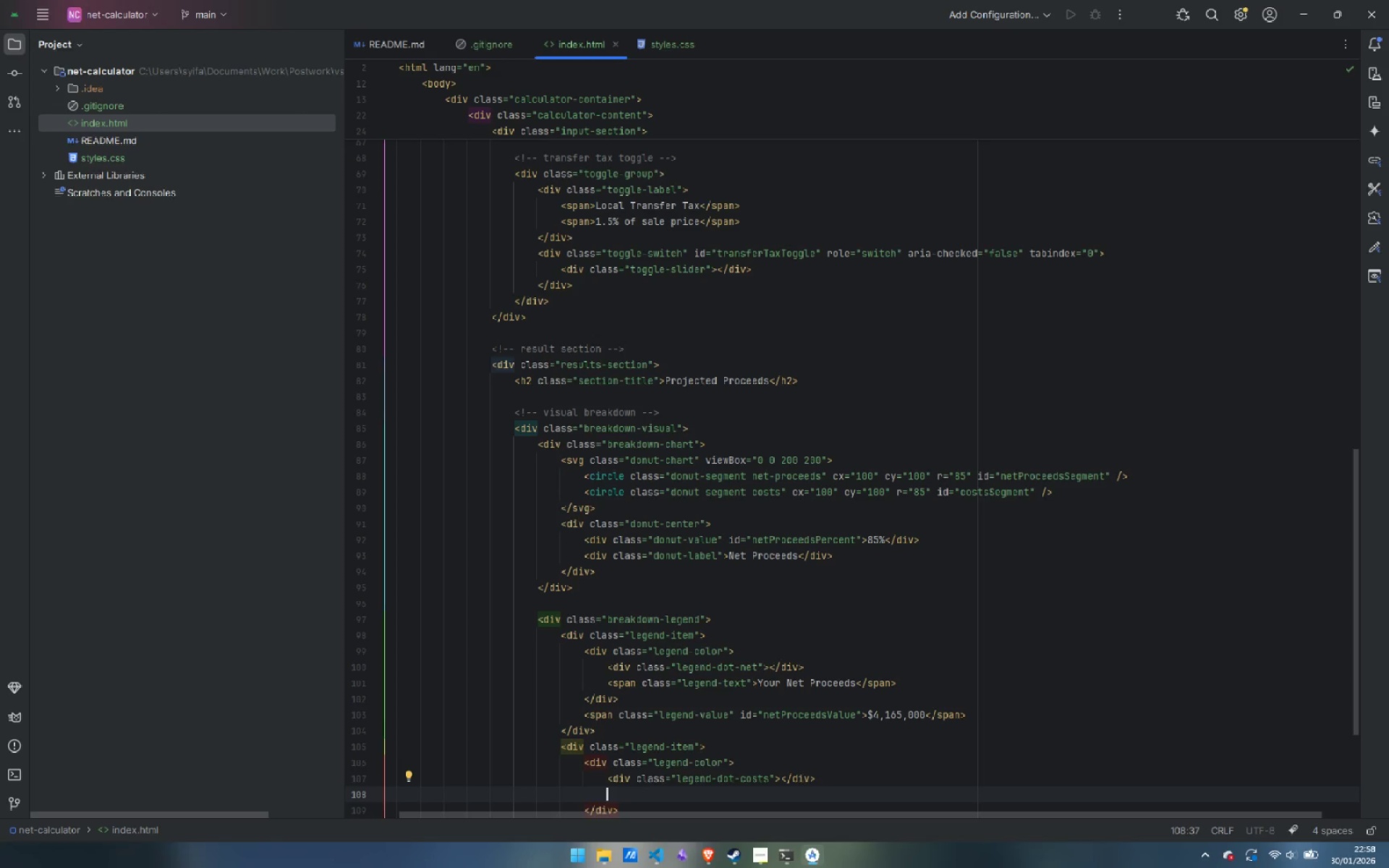 
wait(5.97)
 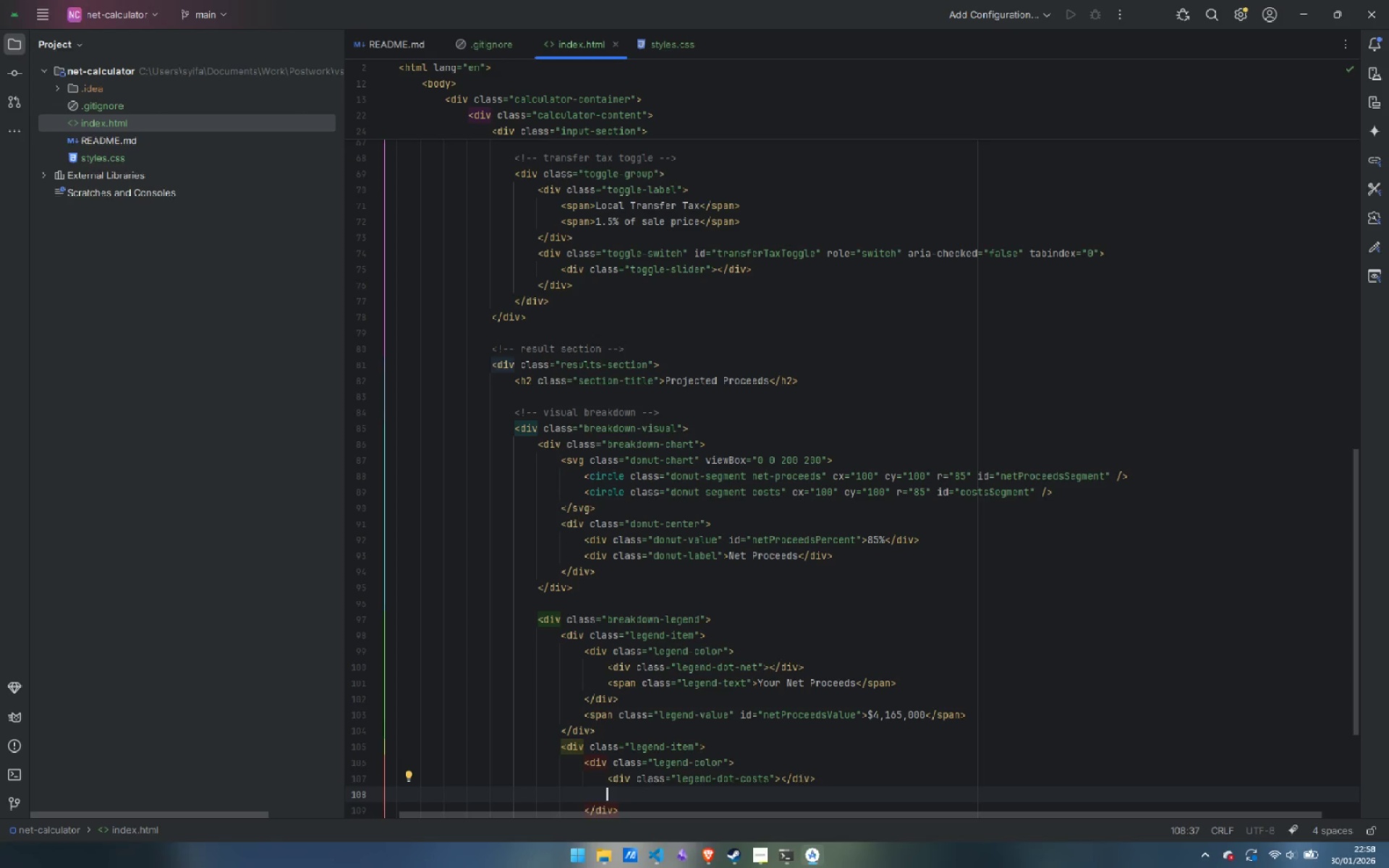 
type(<spa)
 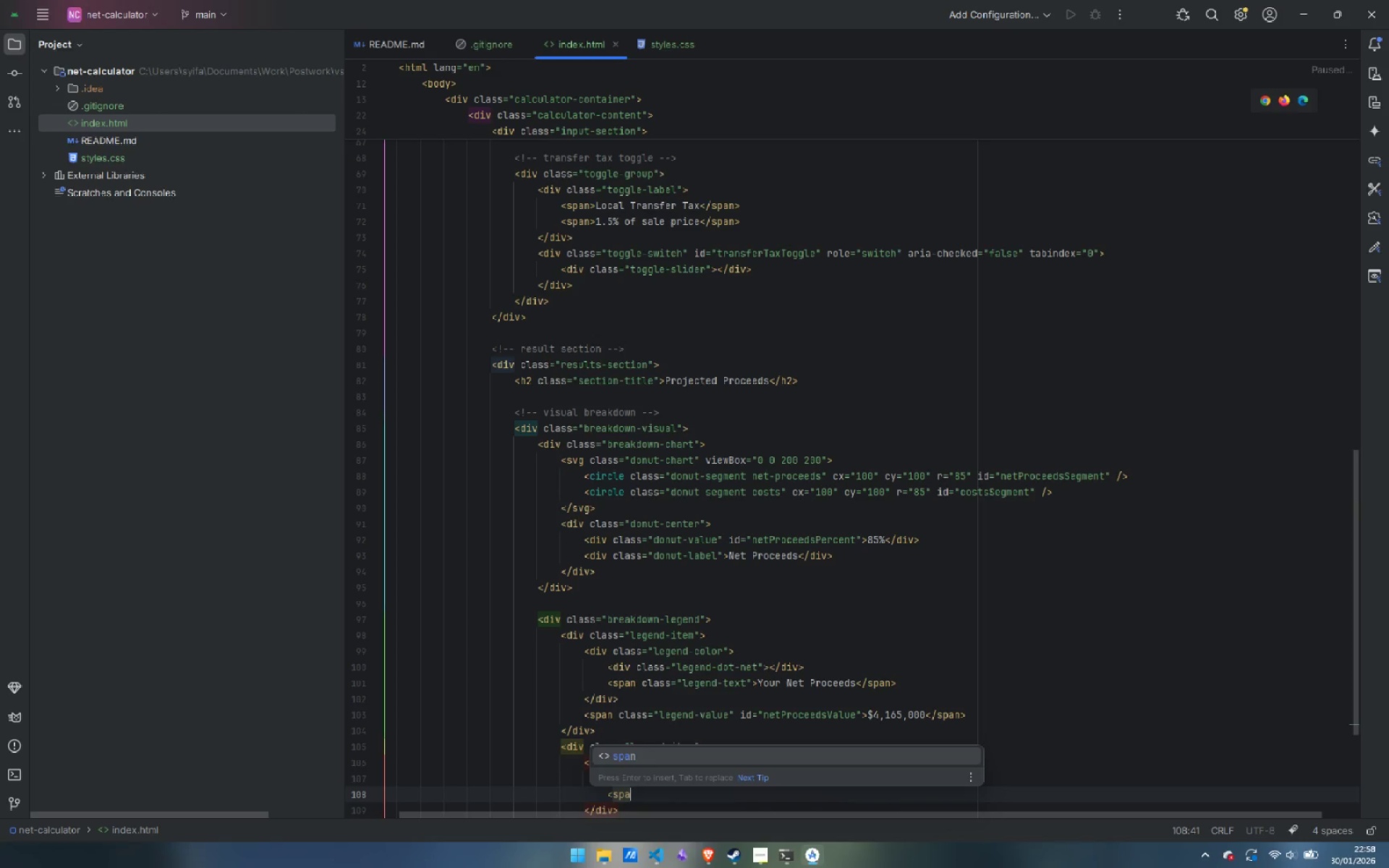 
key(Enter)
 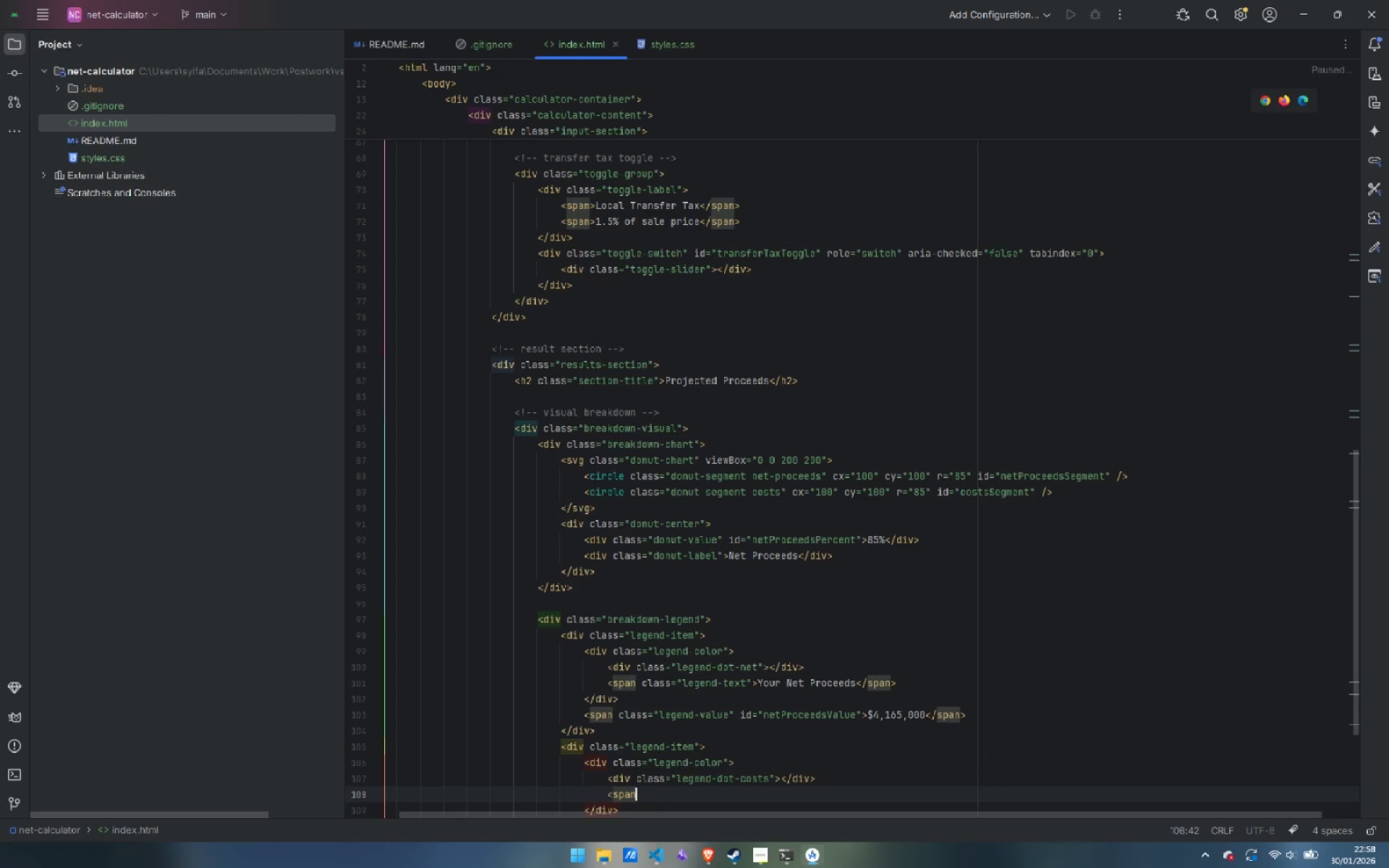 
key(Shift+Period)
 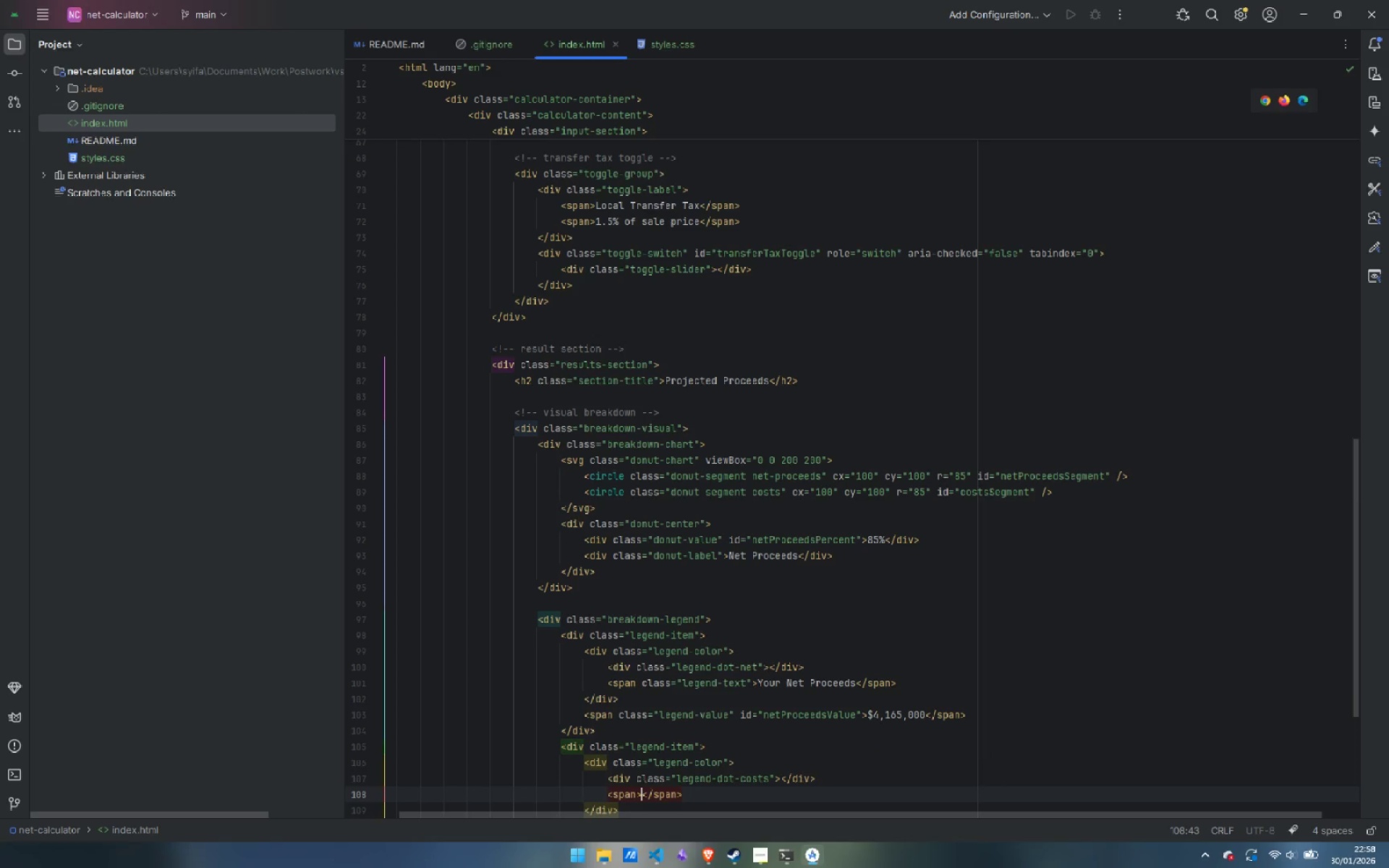 
key(ArrowLeft)
 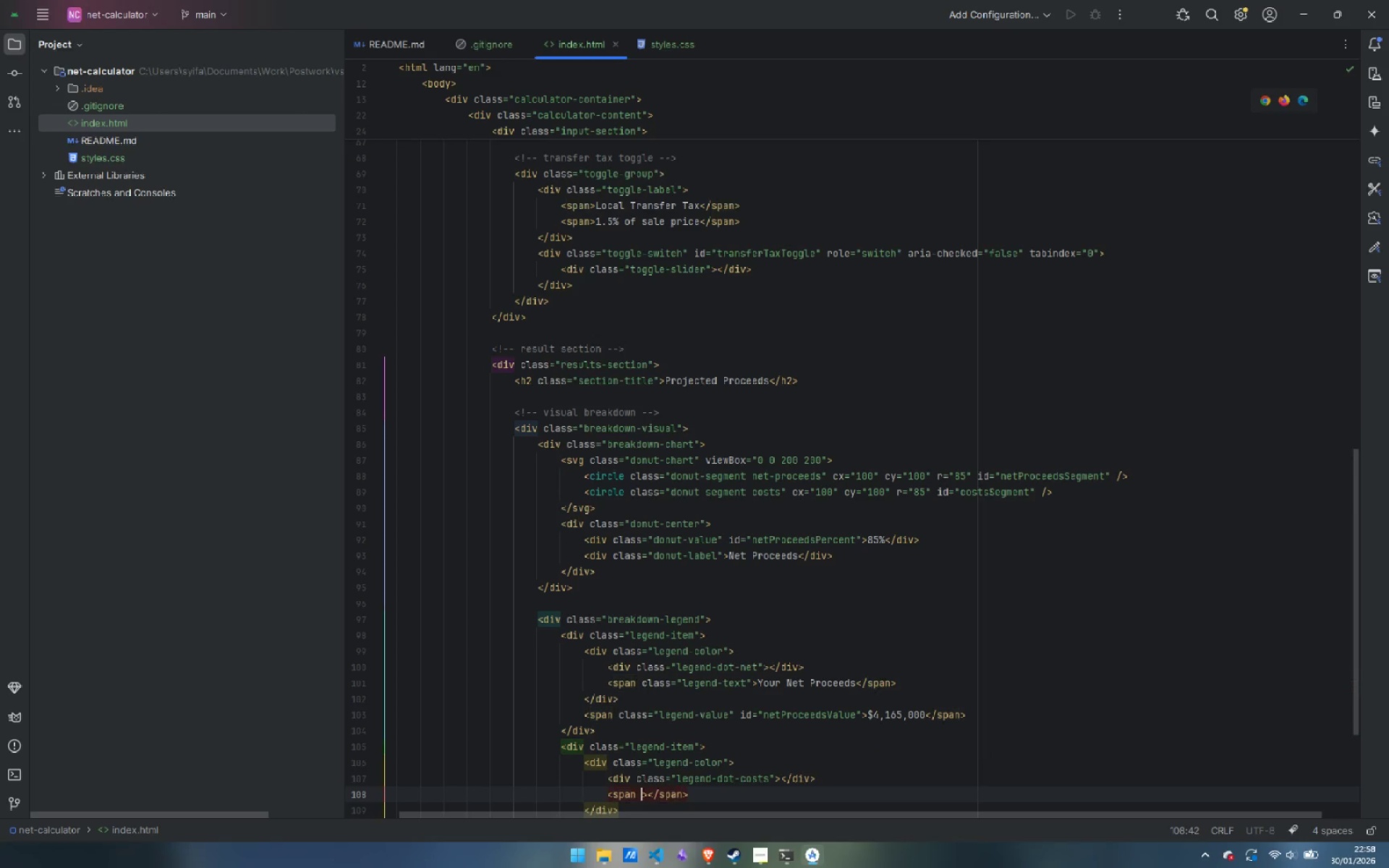 
type( cl)
 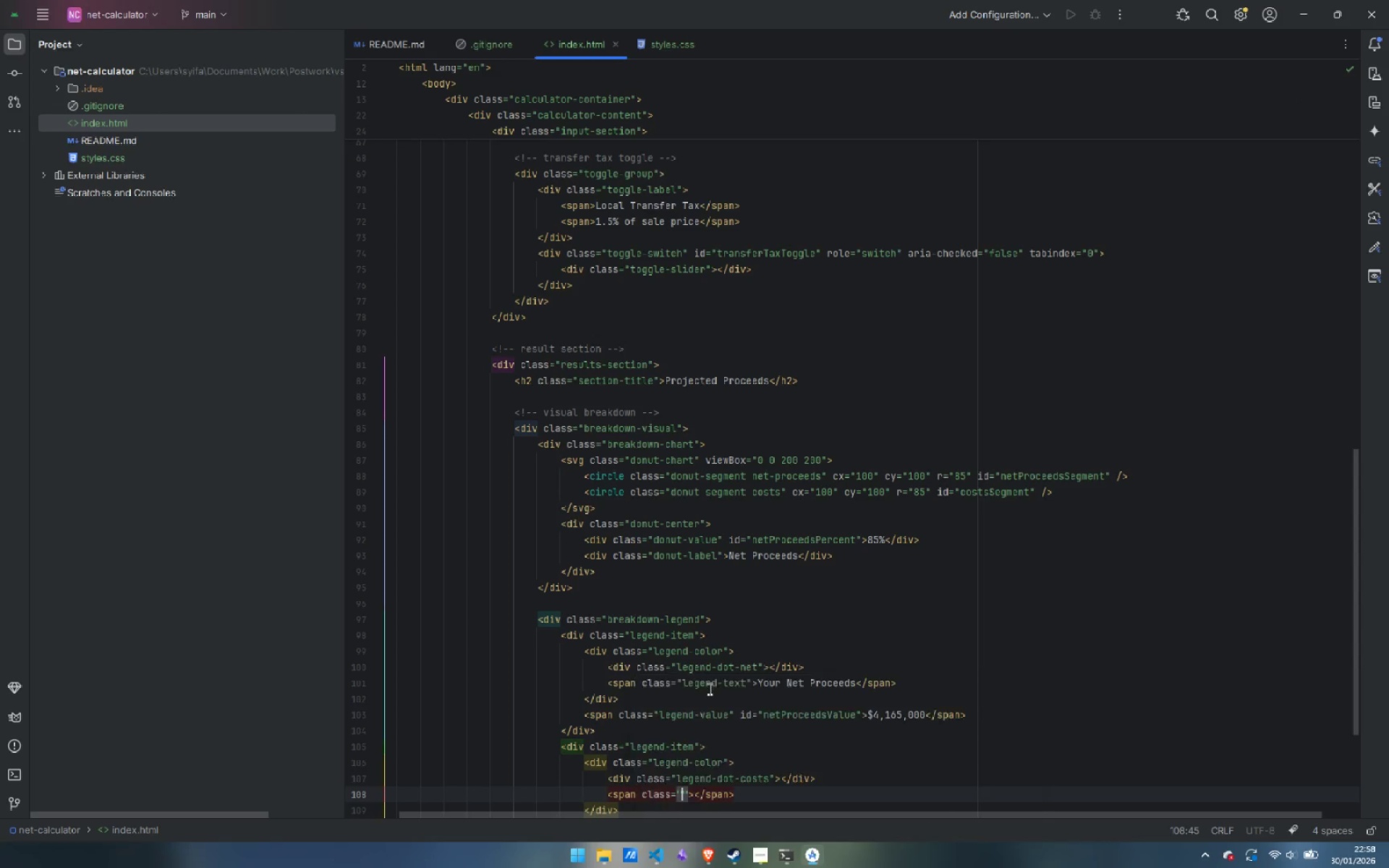 
key(Enter)
 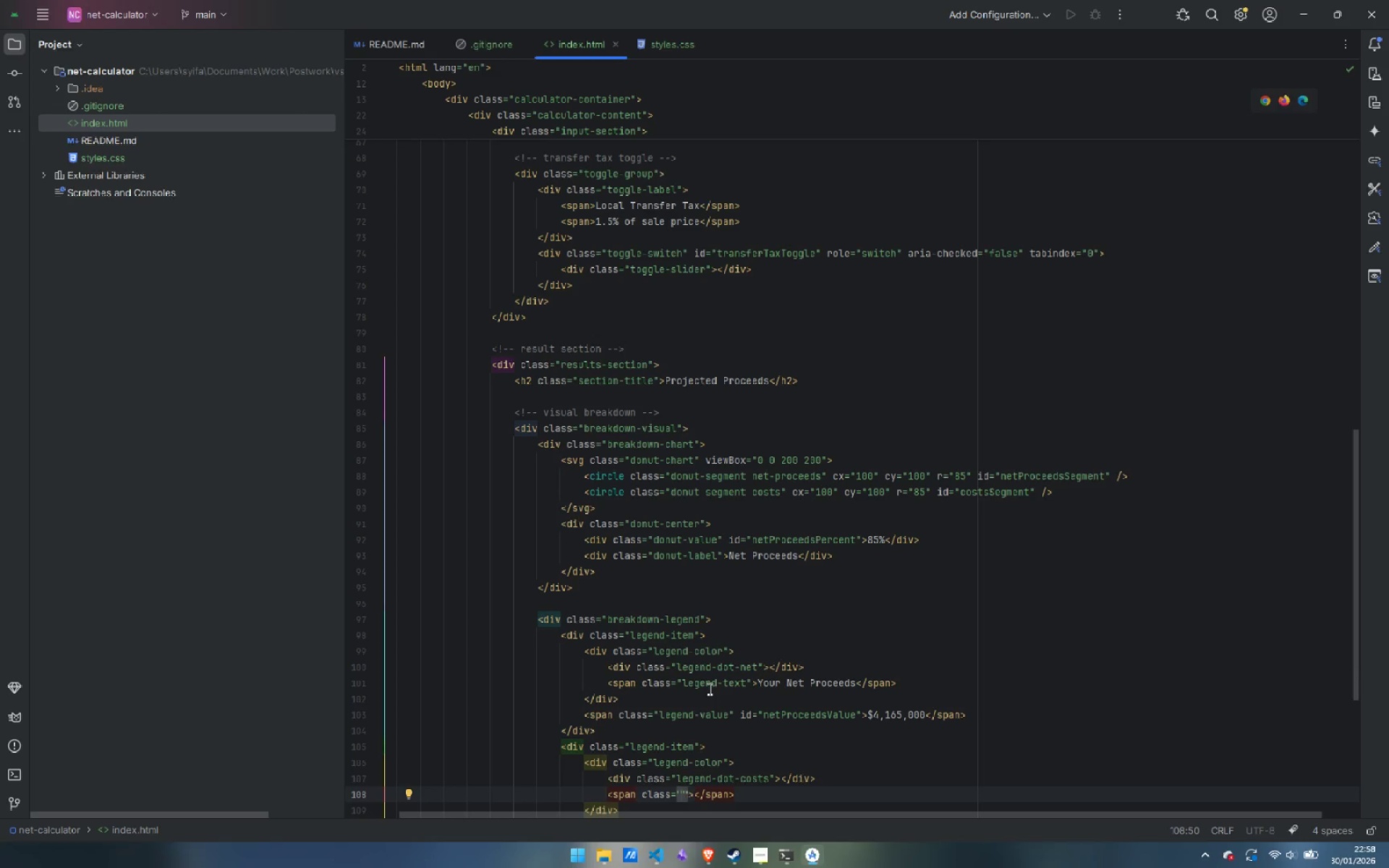 
type(legend-text)
 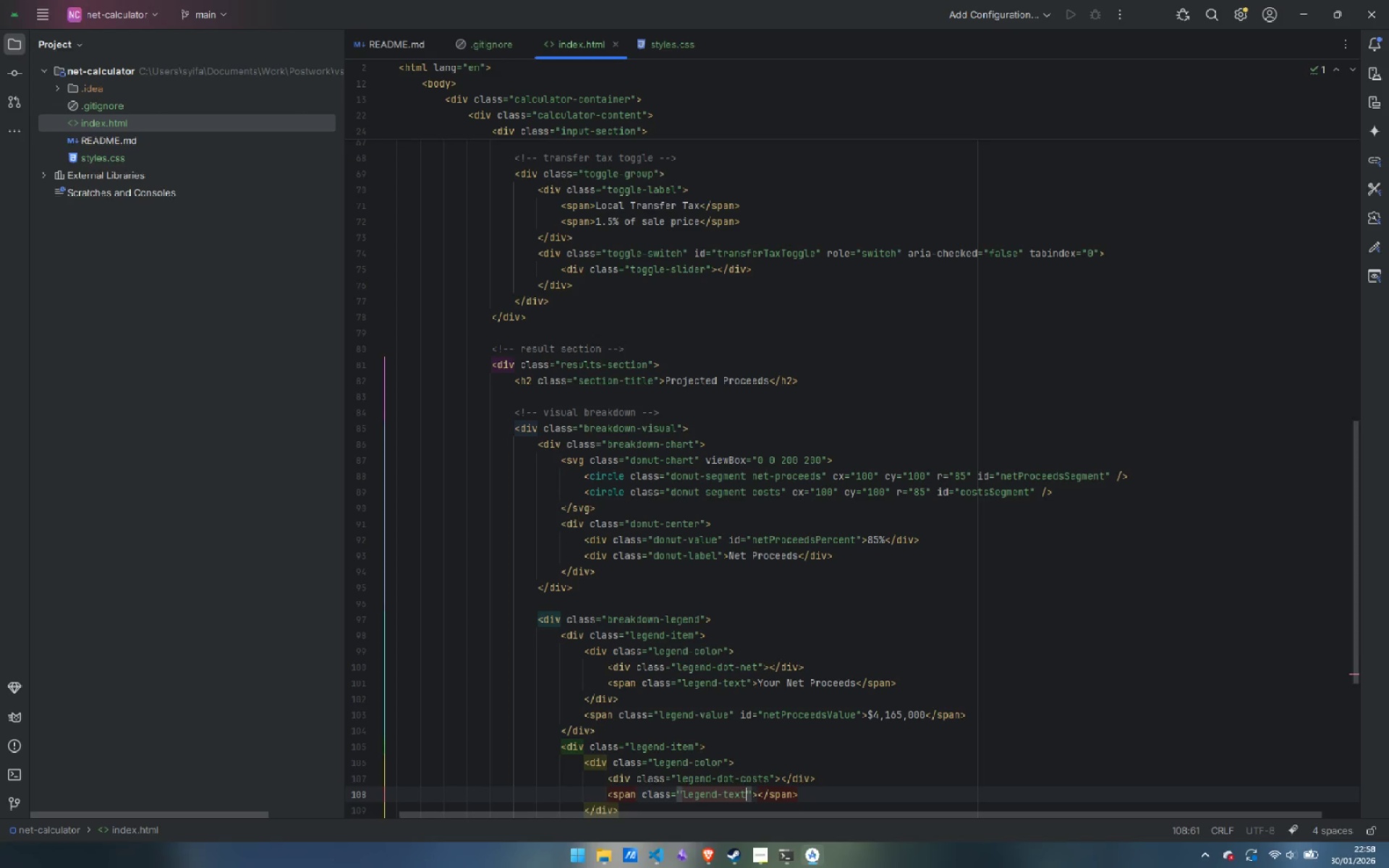 
key(ArrowRight)
 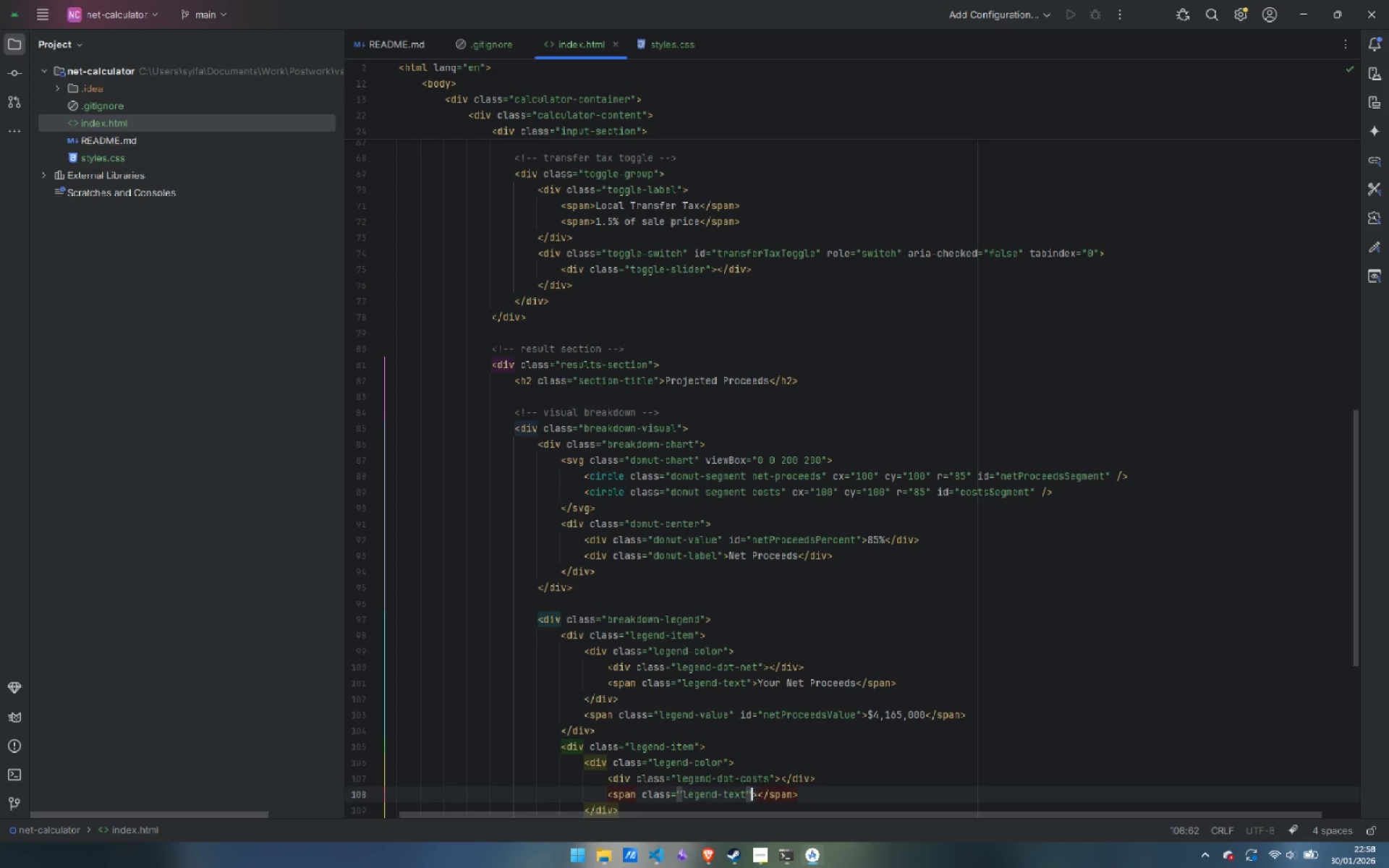 
key(ArrowRight)
 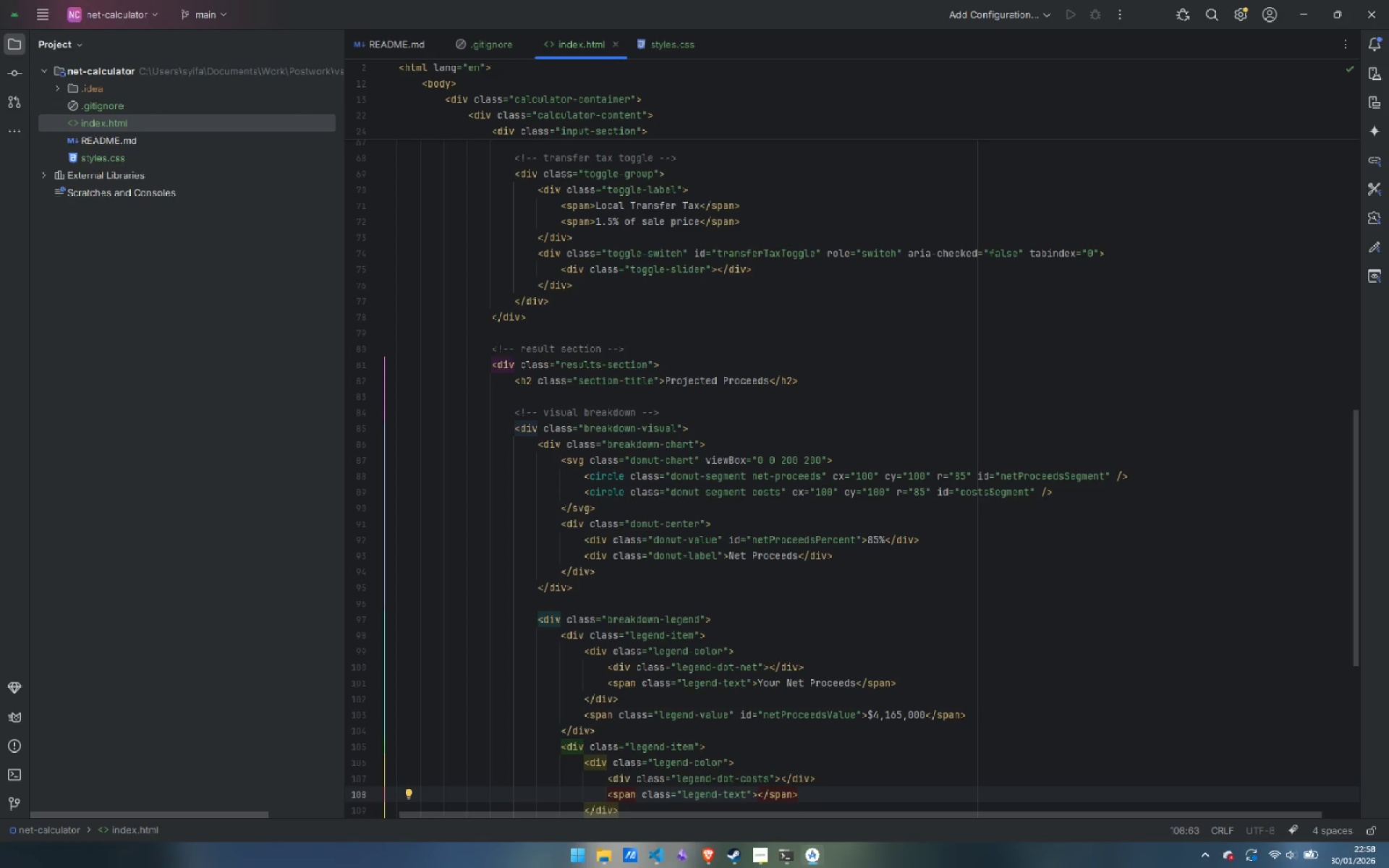 
wait(6.86)
 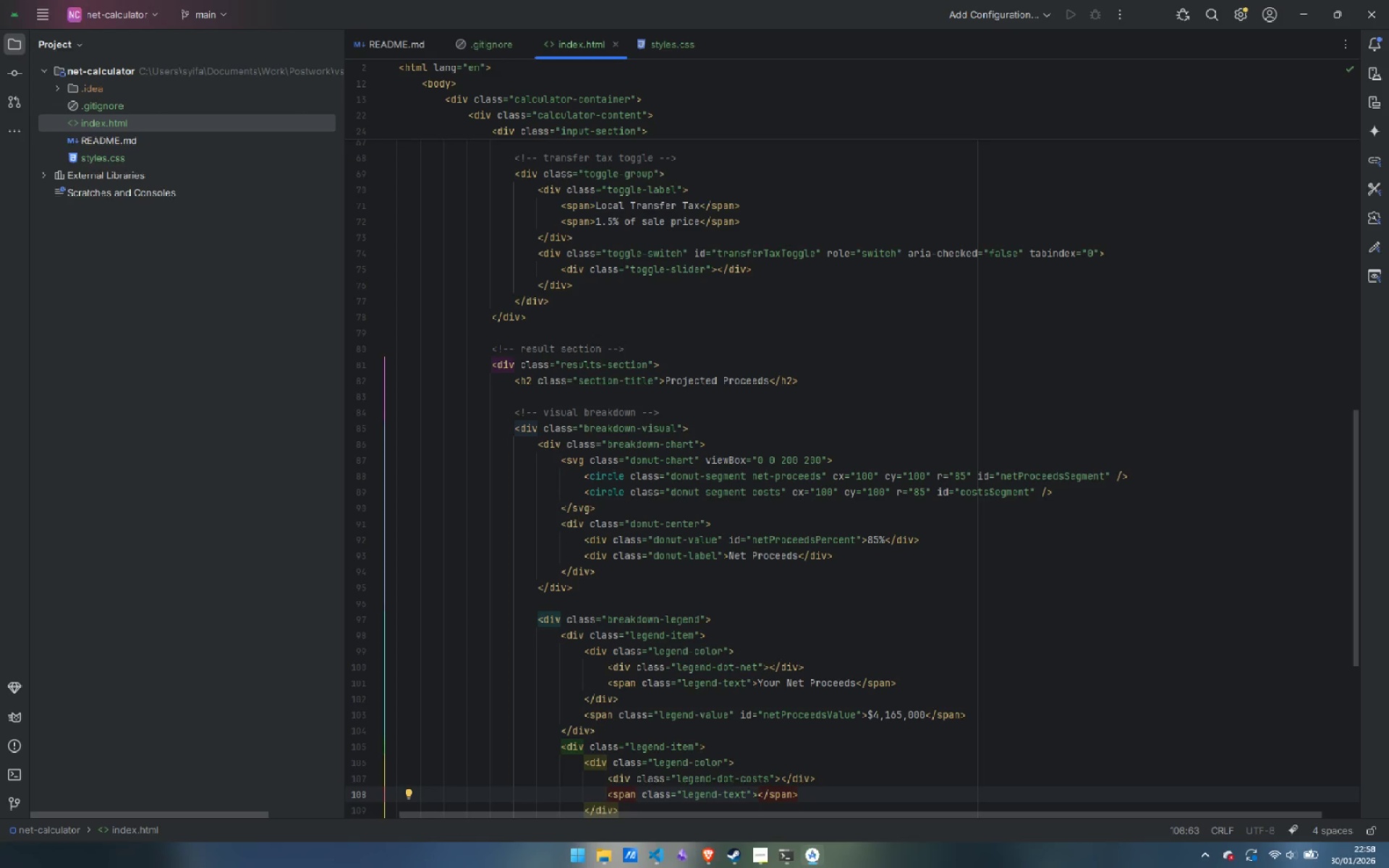 
type(Transaction Cot)
key(Backspace)
type(sts)
 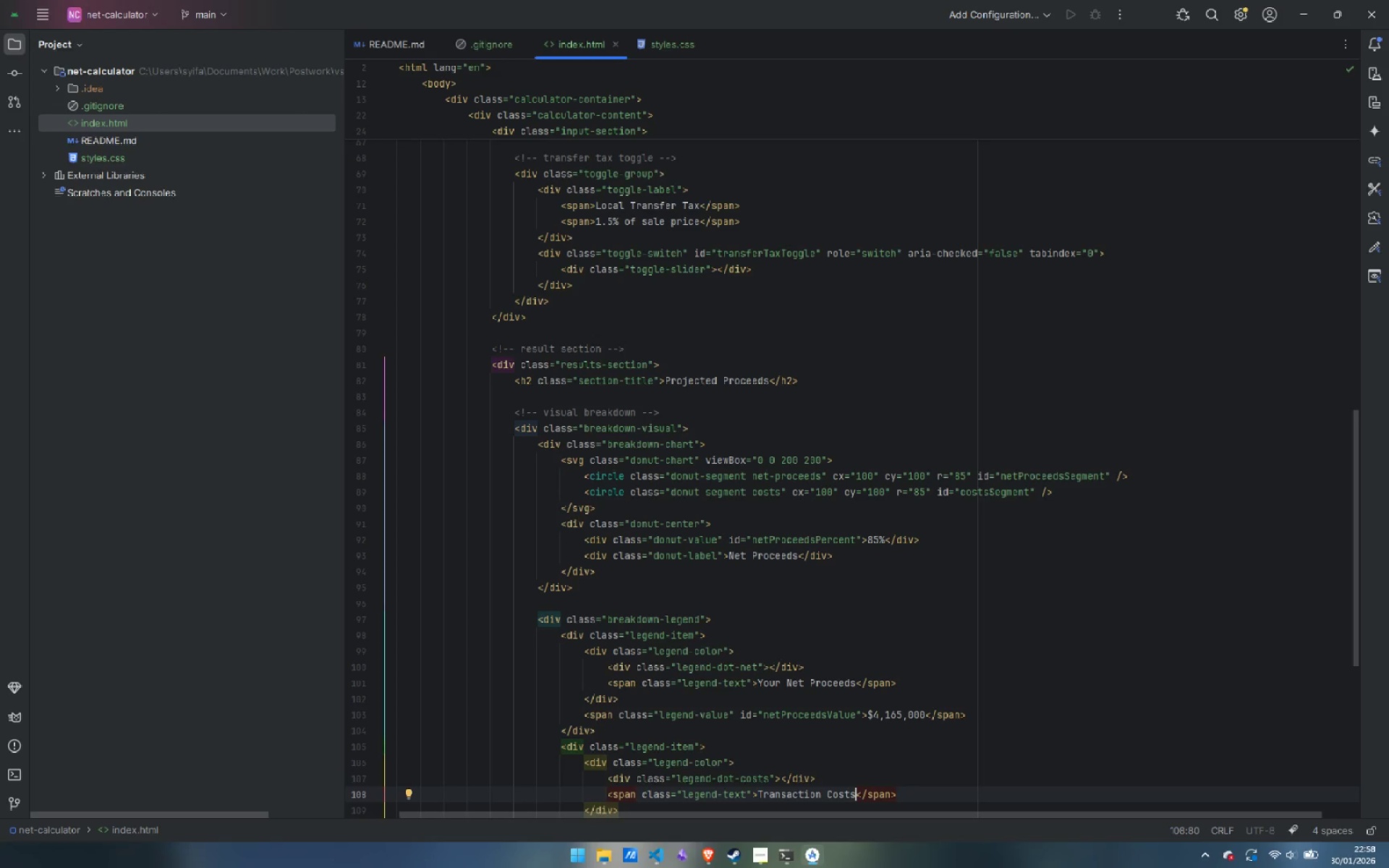 
key(Control+ControlLeft)
 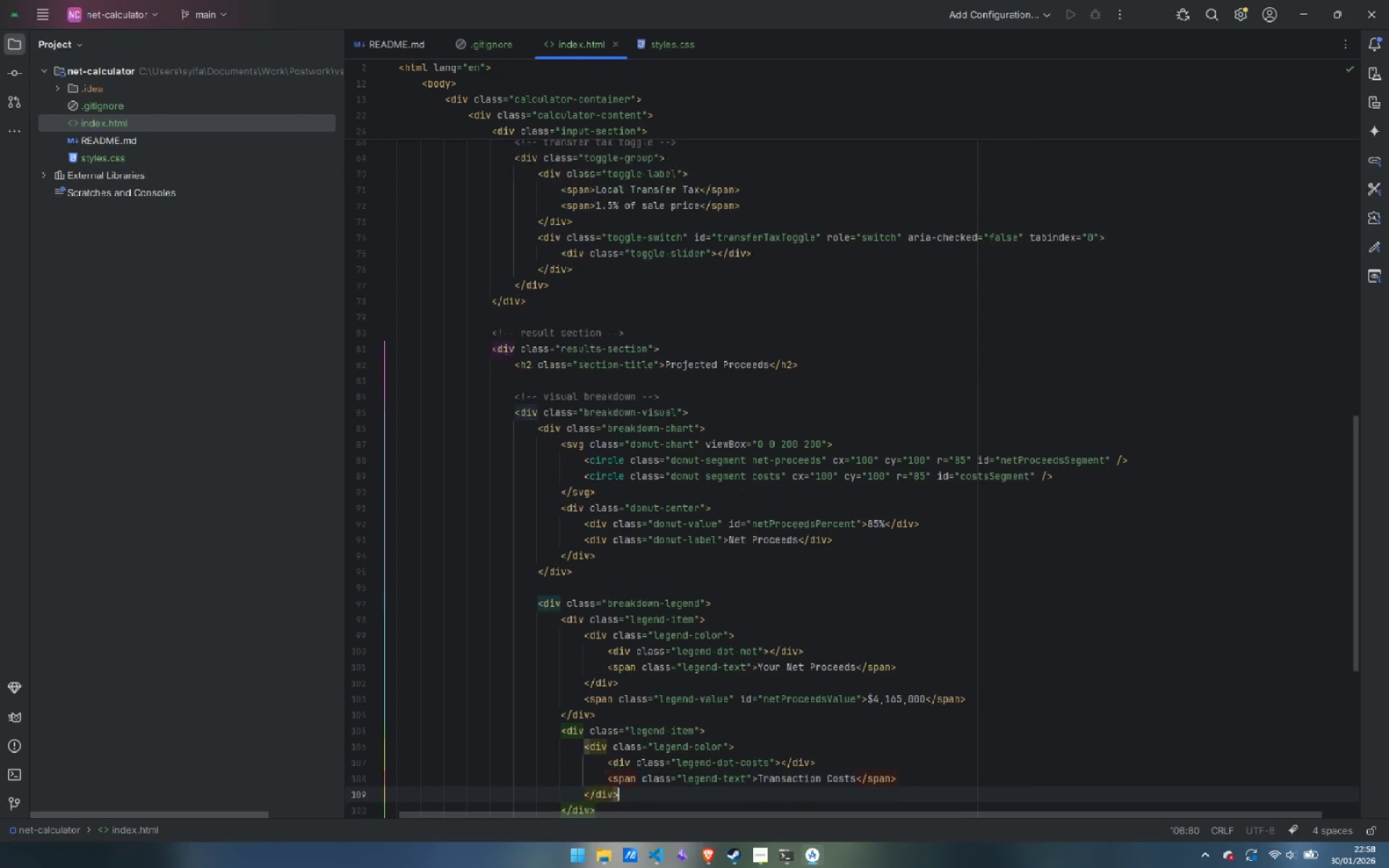 
key(ArrowDown)
 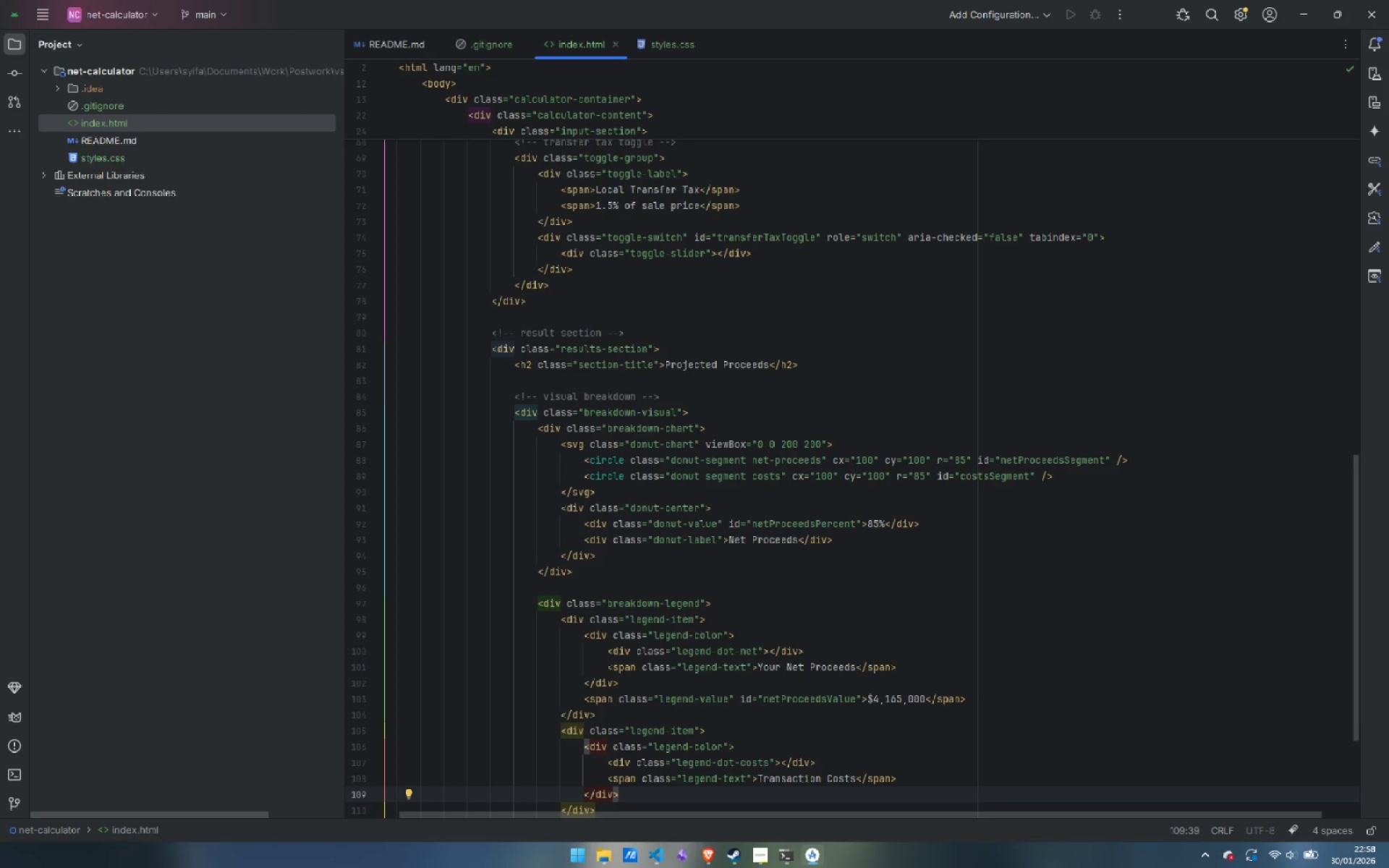 
wait(6.97)
 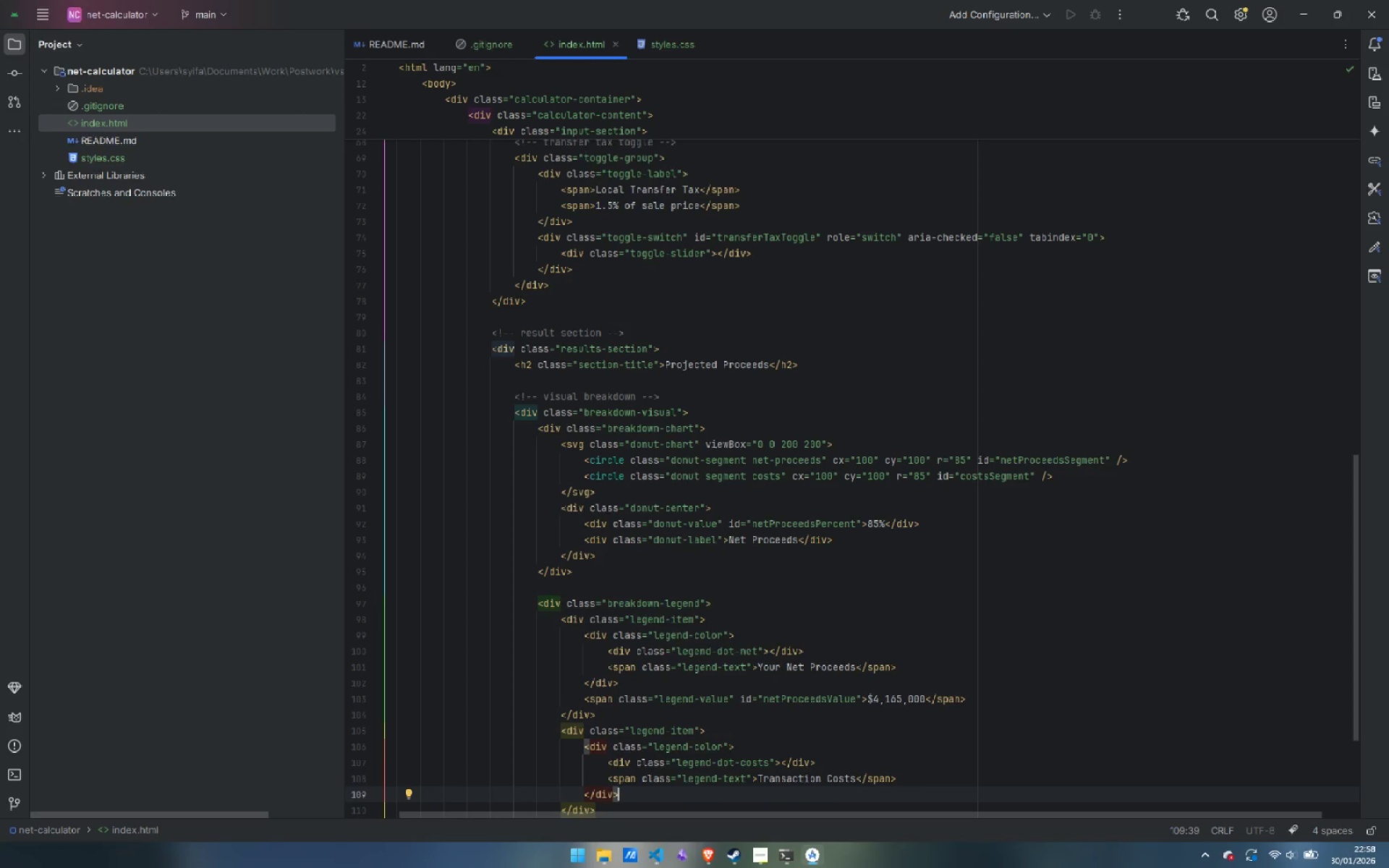 
key(Enter)
 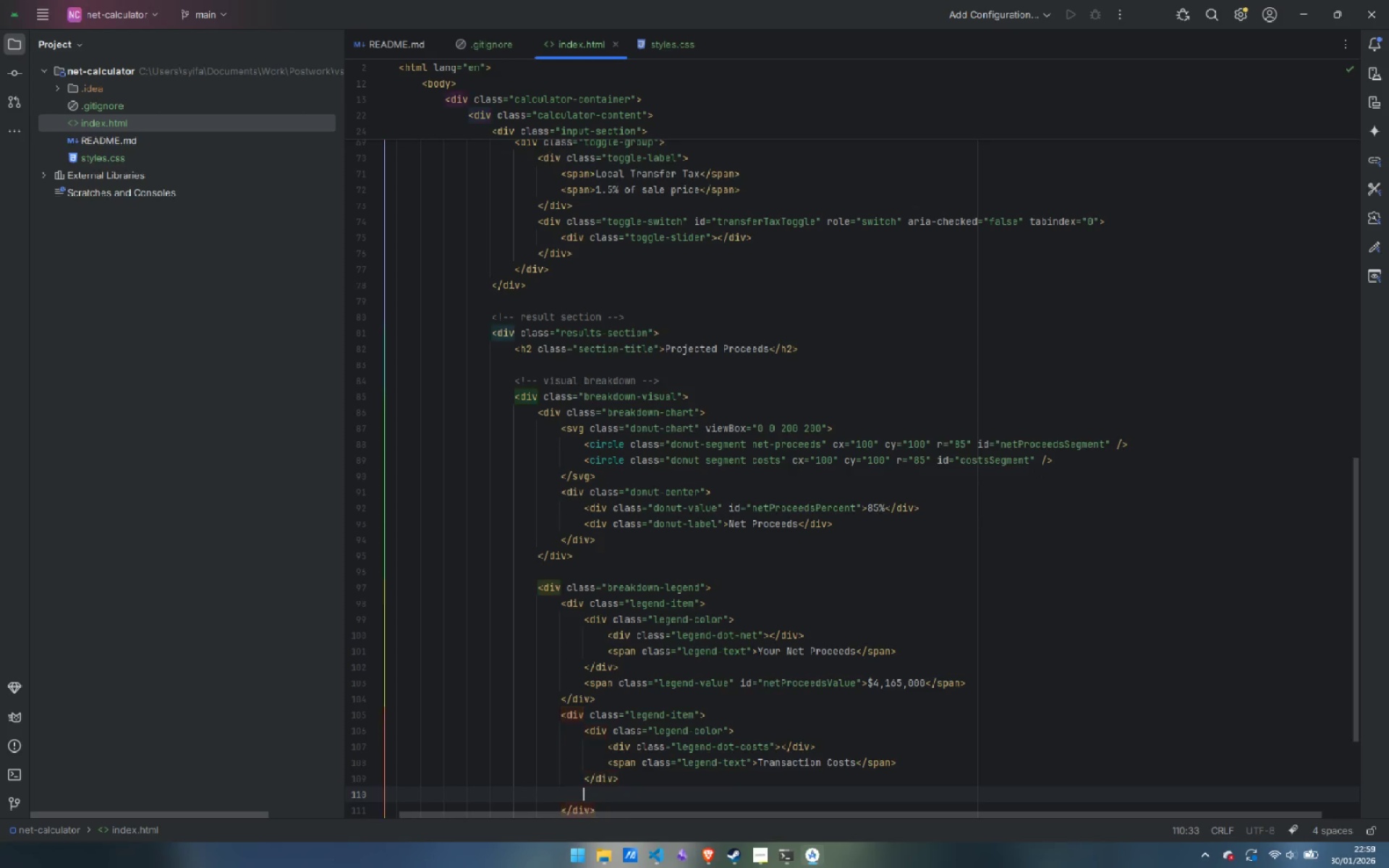 
key(Enter)
 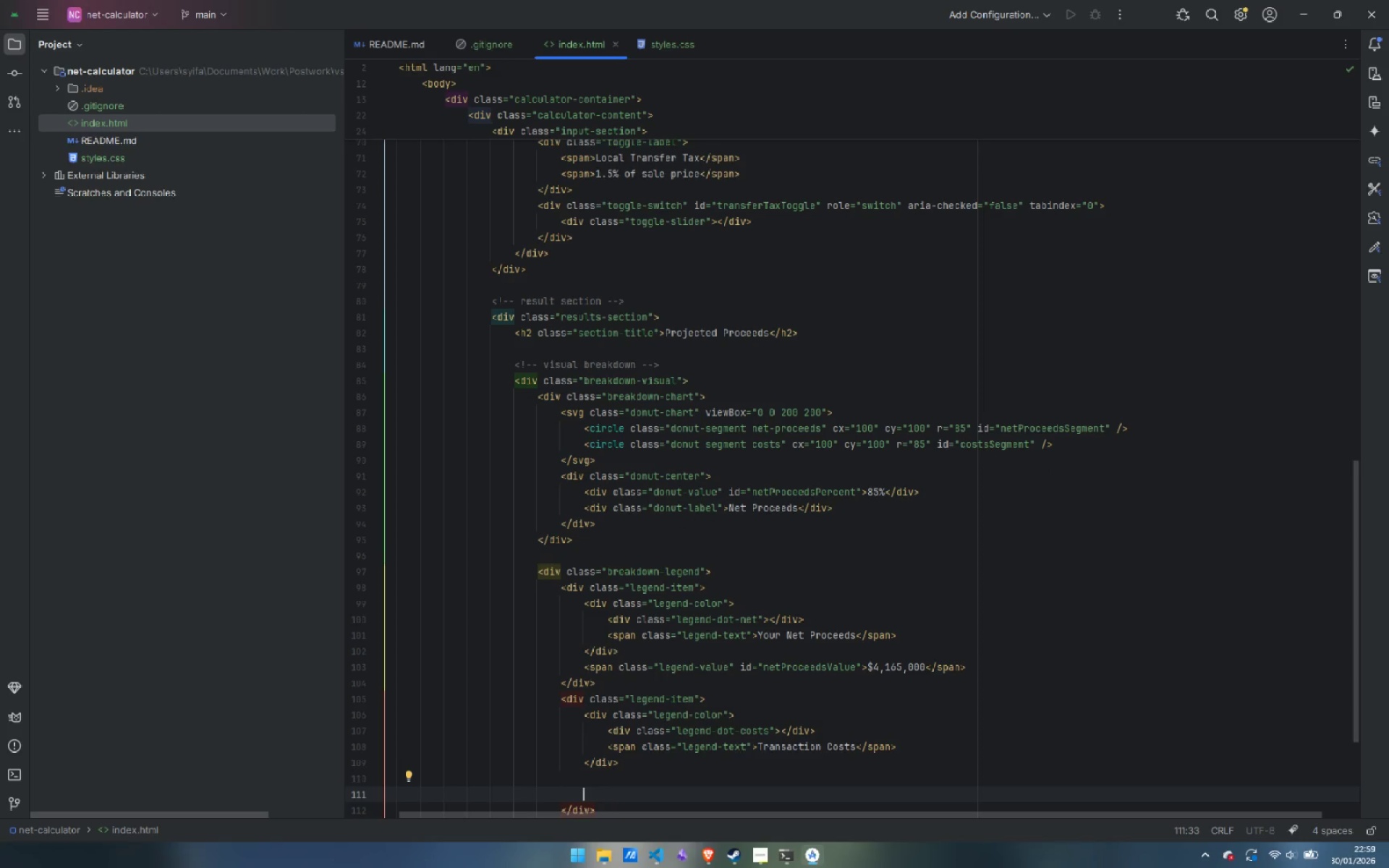 
key(Control+ControlLeft)
 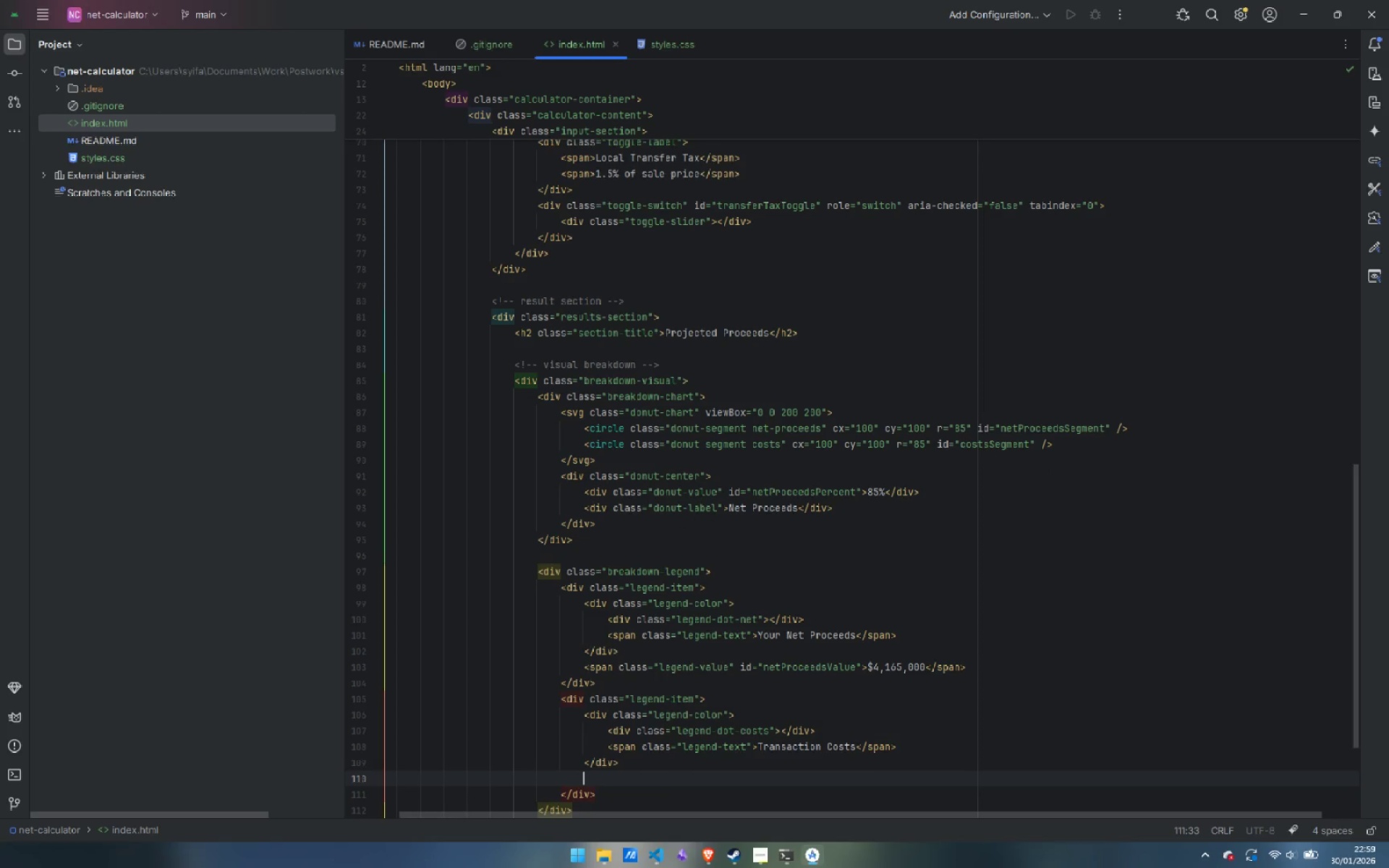 
key(Control+Z)
 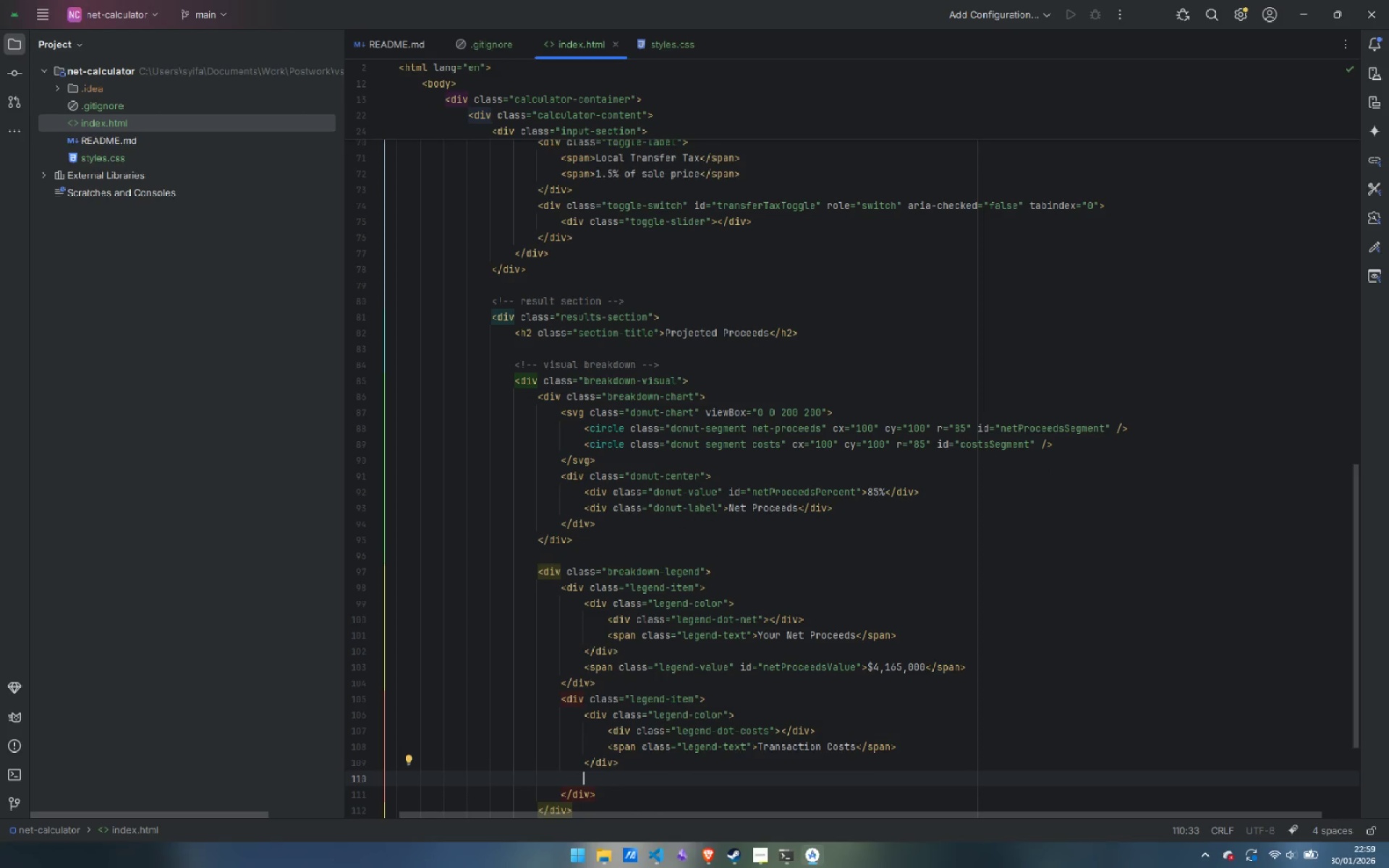 
hold_key(key=ShiftLeft, duration=3.14)
 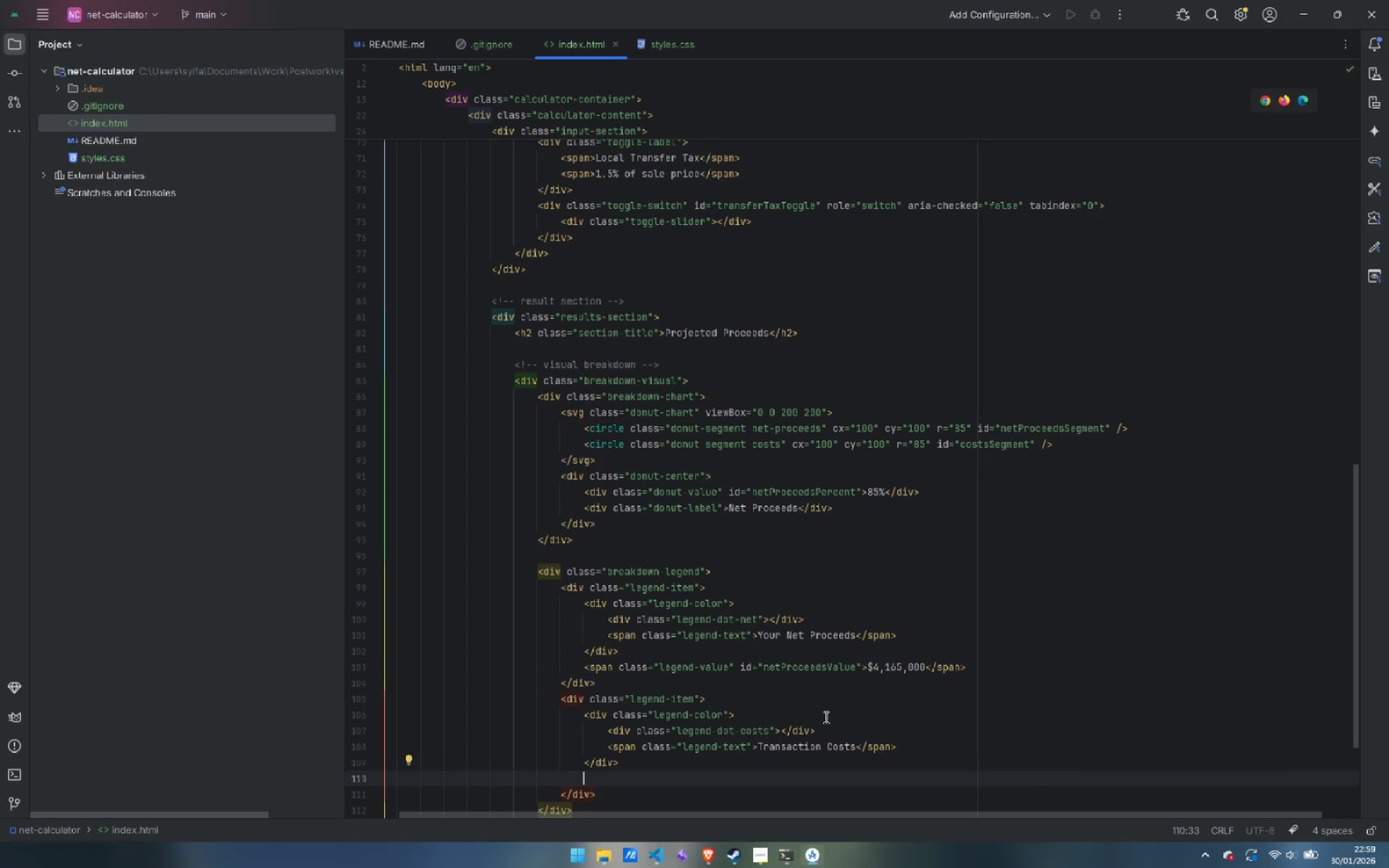 
wait(9.74)
 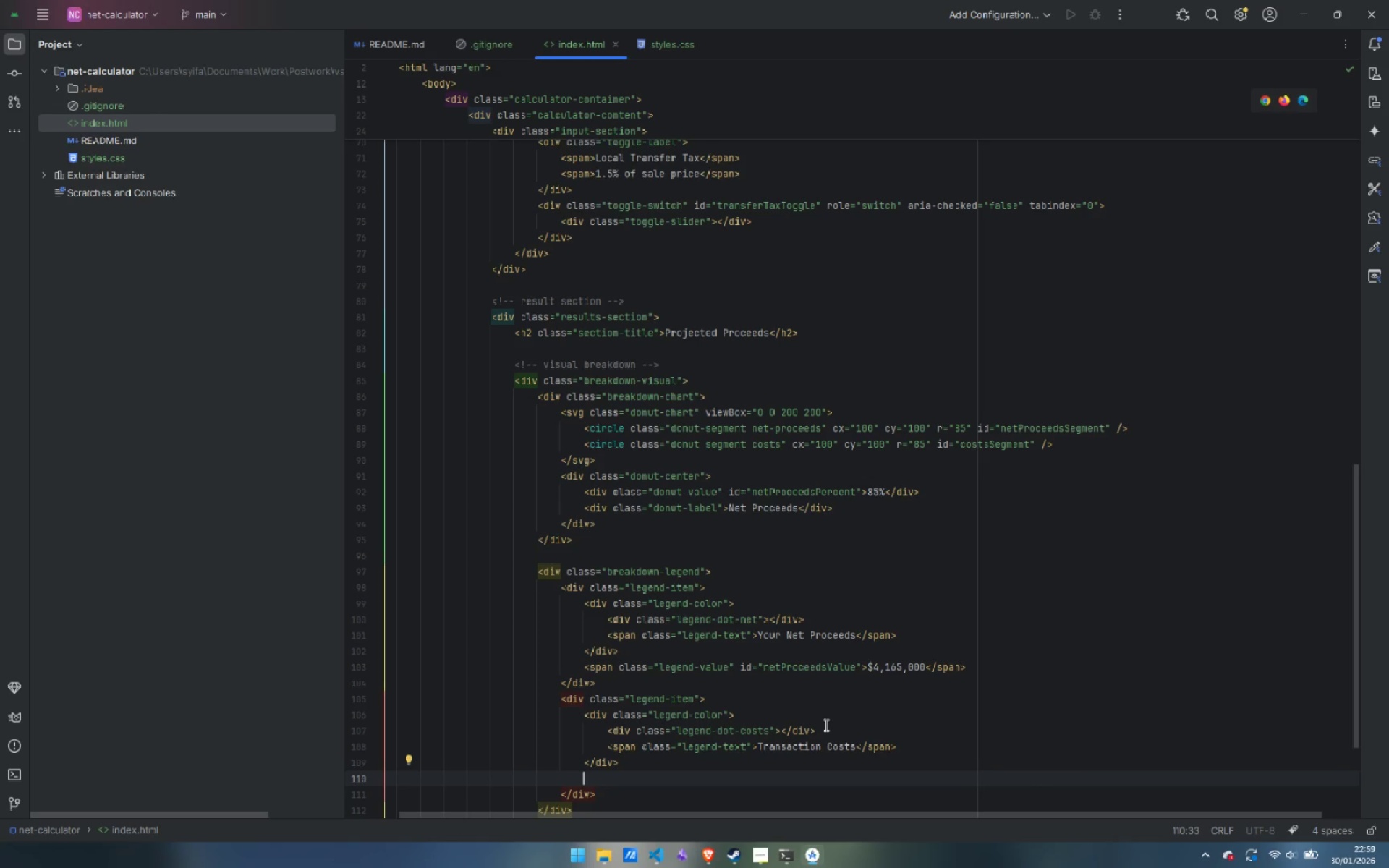 
type(<spa)
 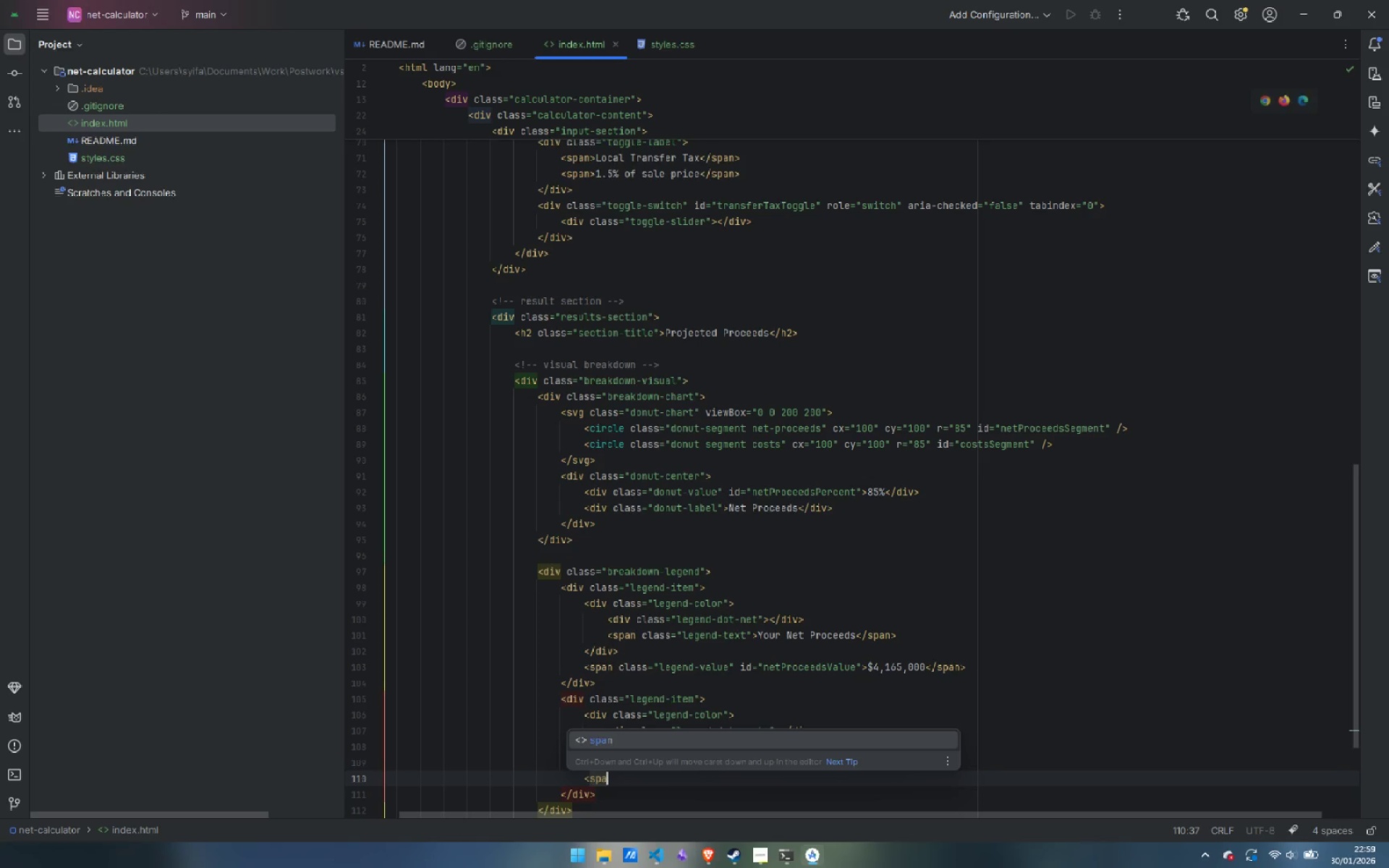 
key(Enter)
 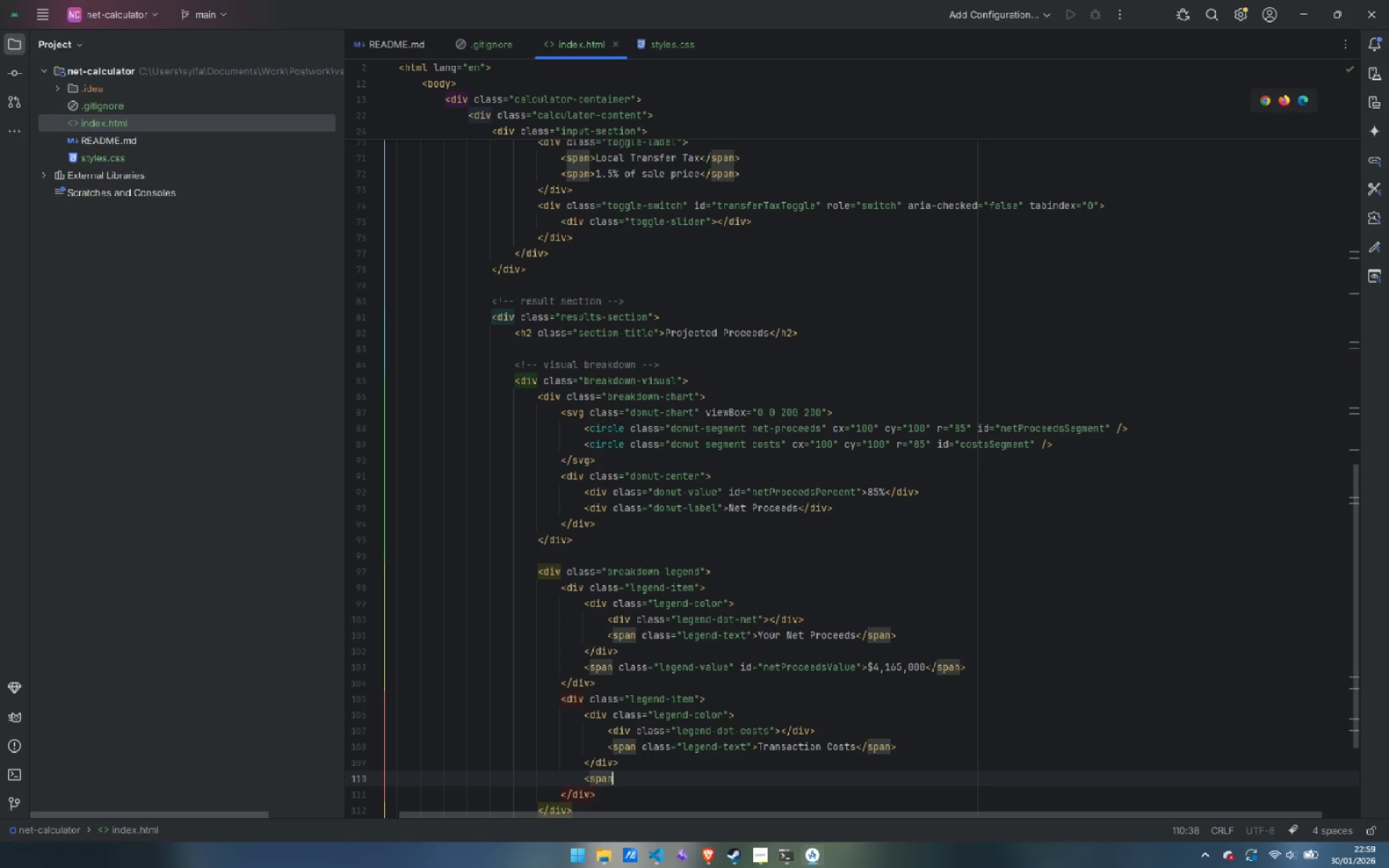 
key(Shift+Period)
 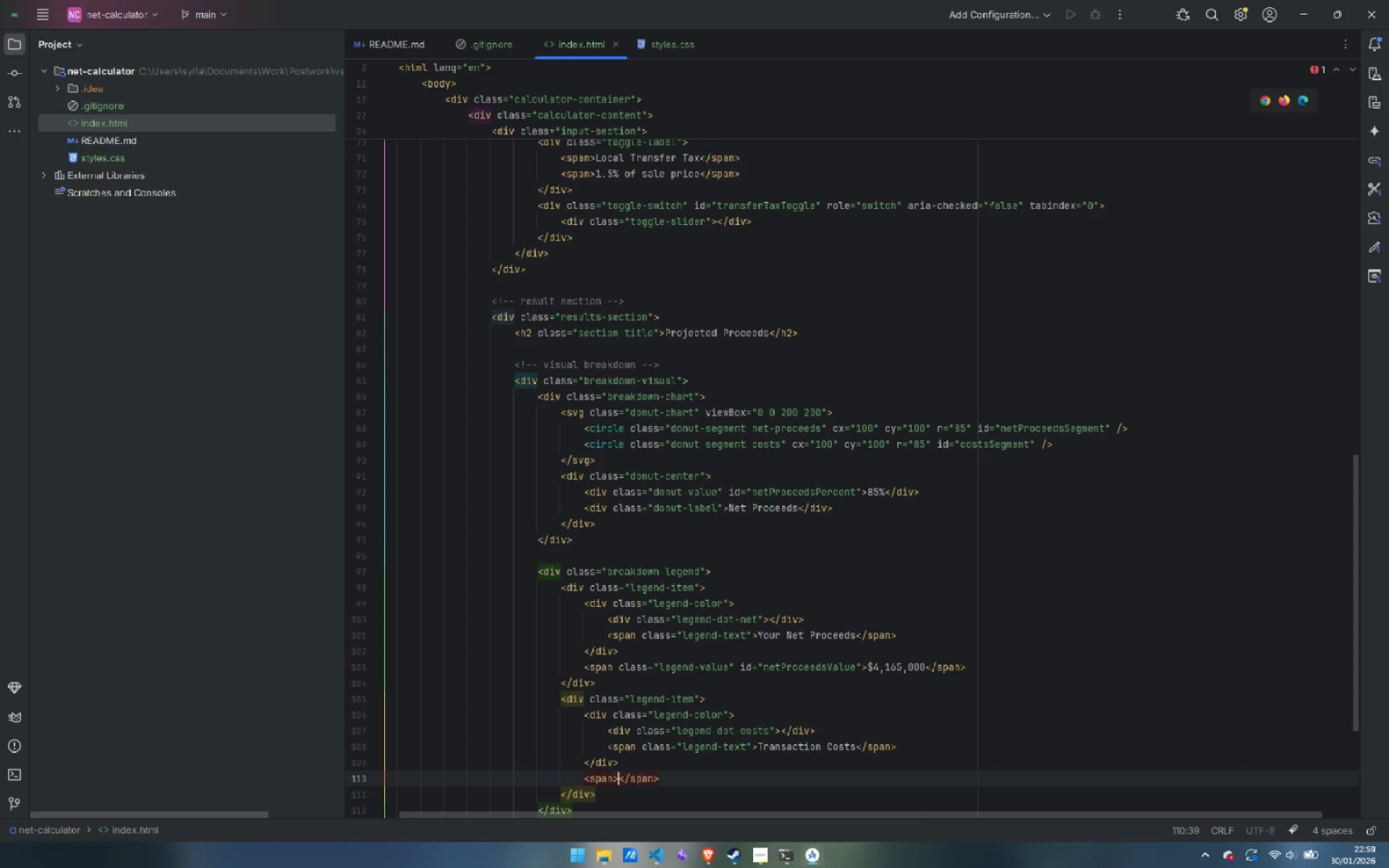 
key(ArrowLeft)
 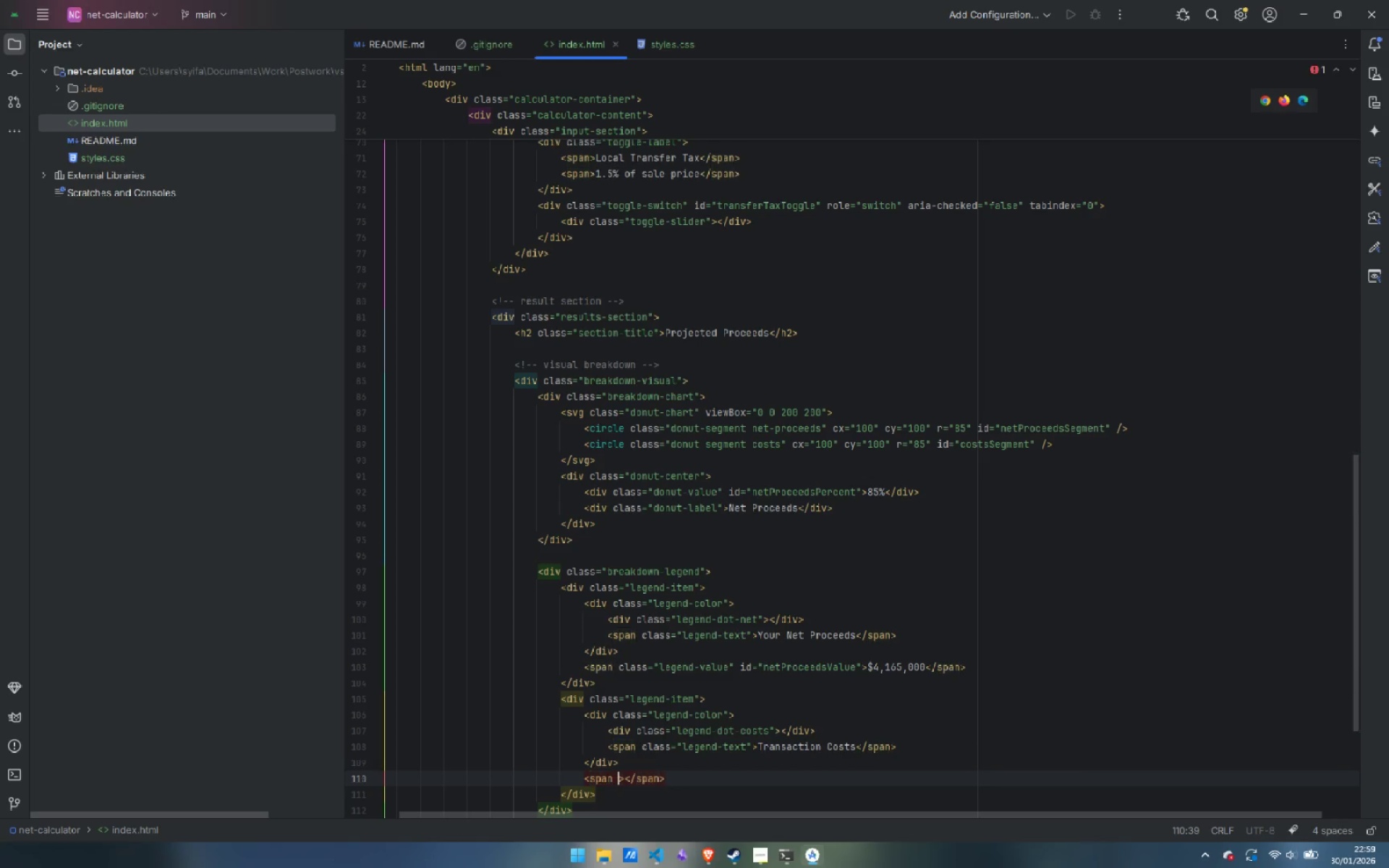 
type( c;l)
key(Backspace)
key(Backspace)
type(la)
 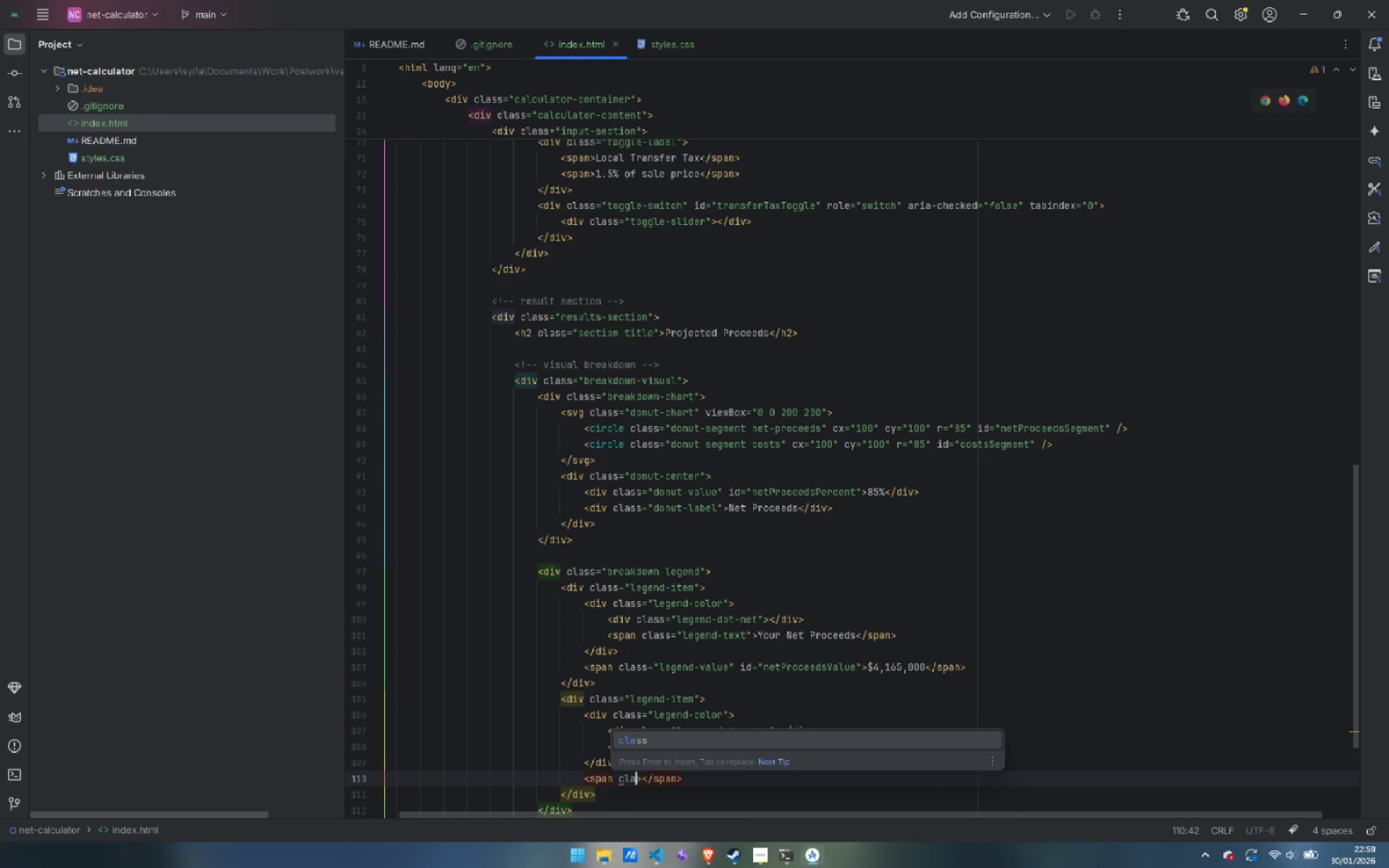 
key(Enter)
 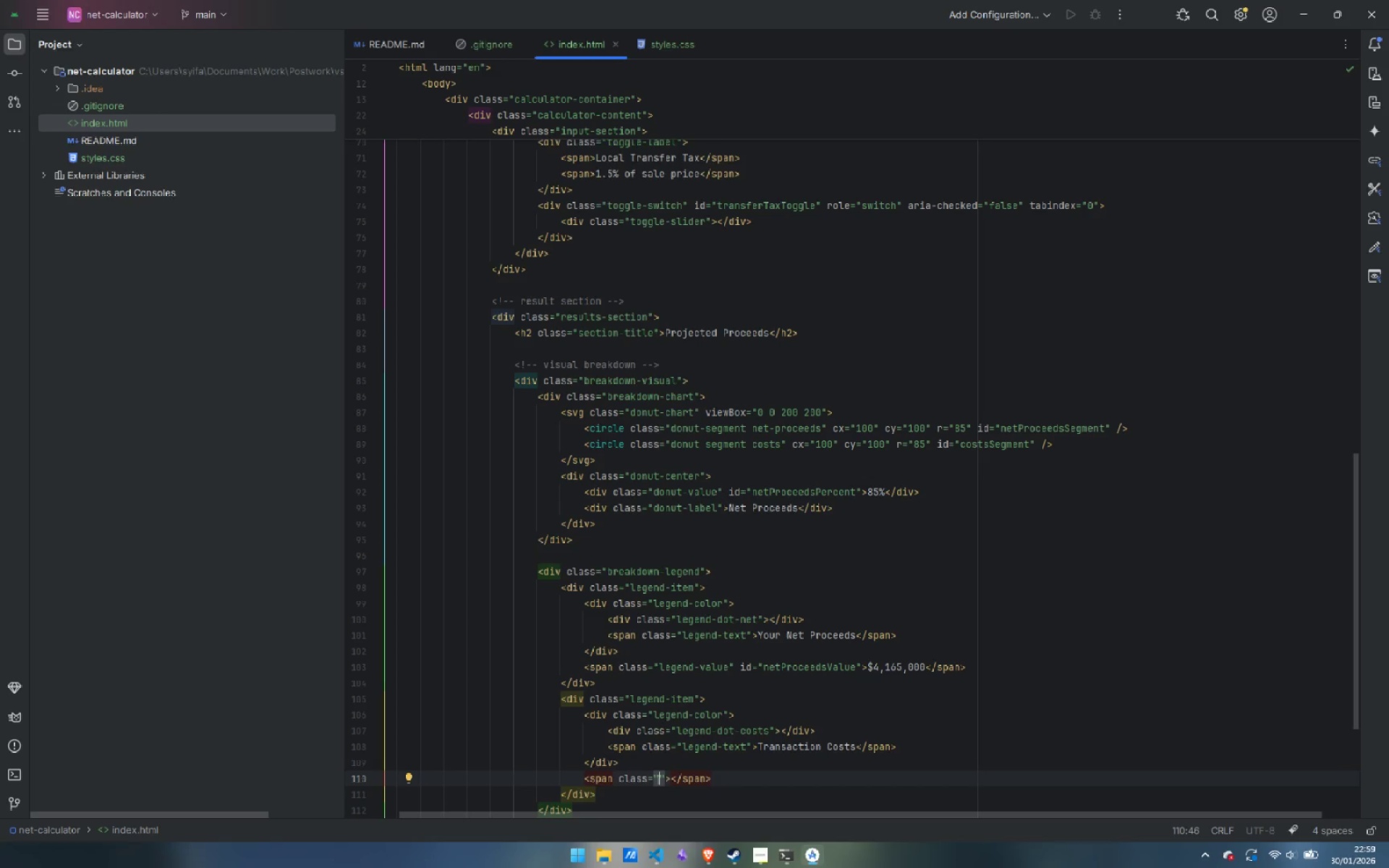 
type(legend-value)
 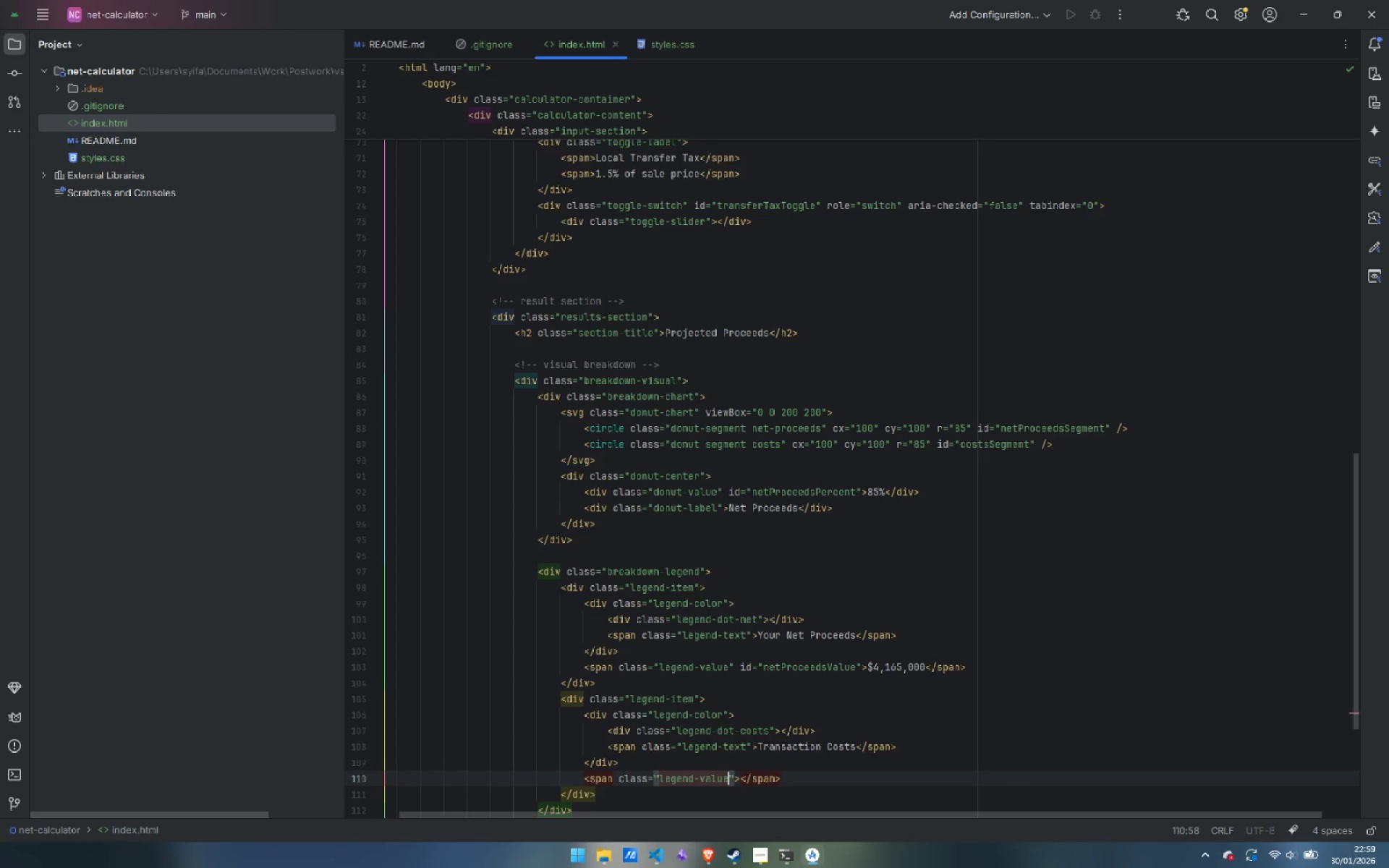 
key(ArrowRight)
 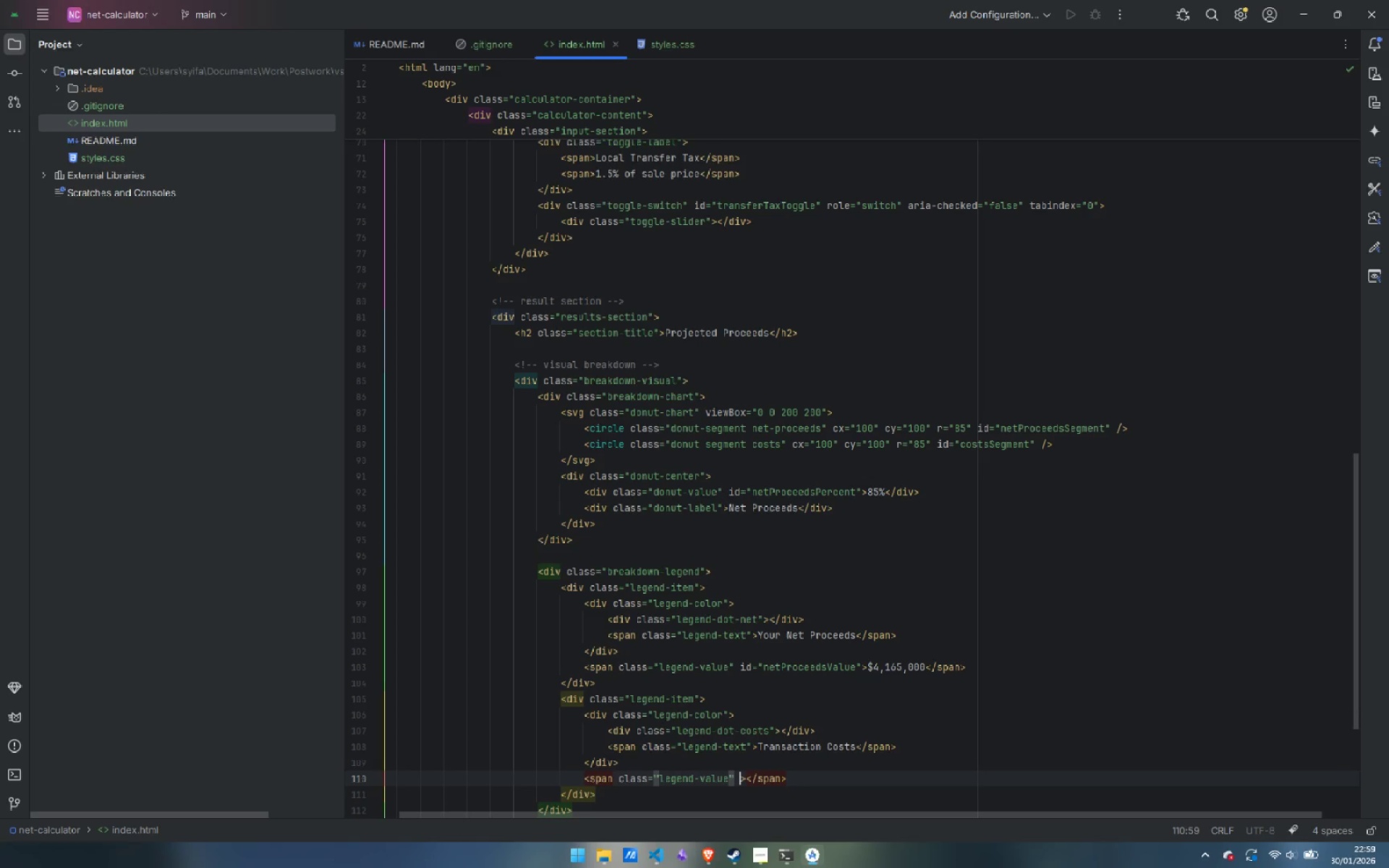 
type( id)
 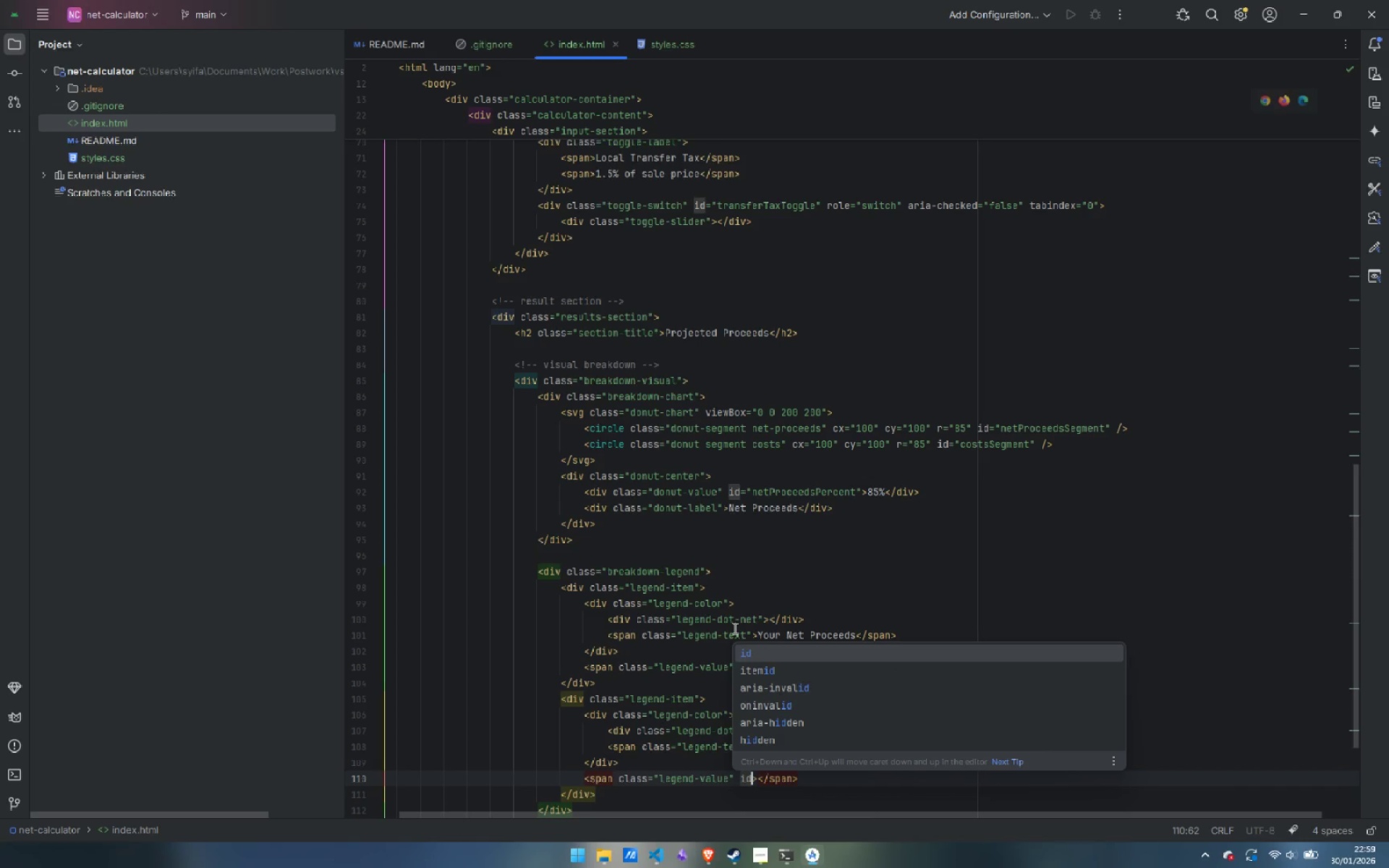 
key(Enter)
 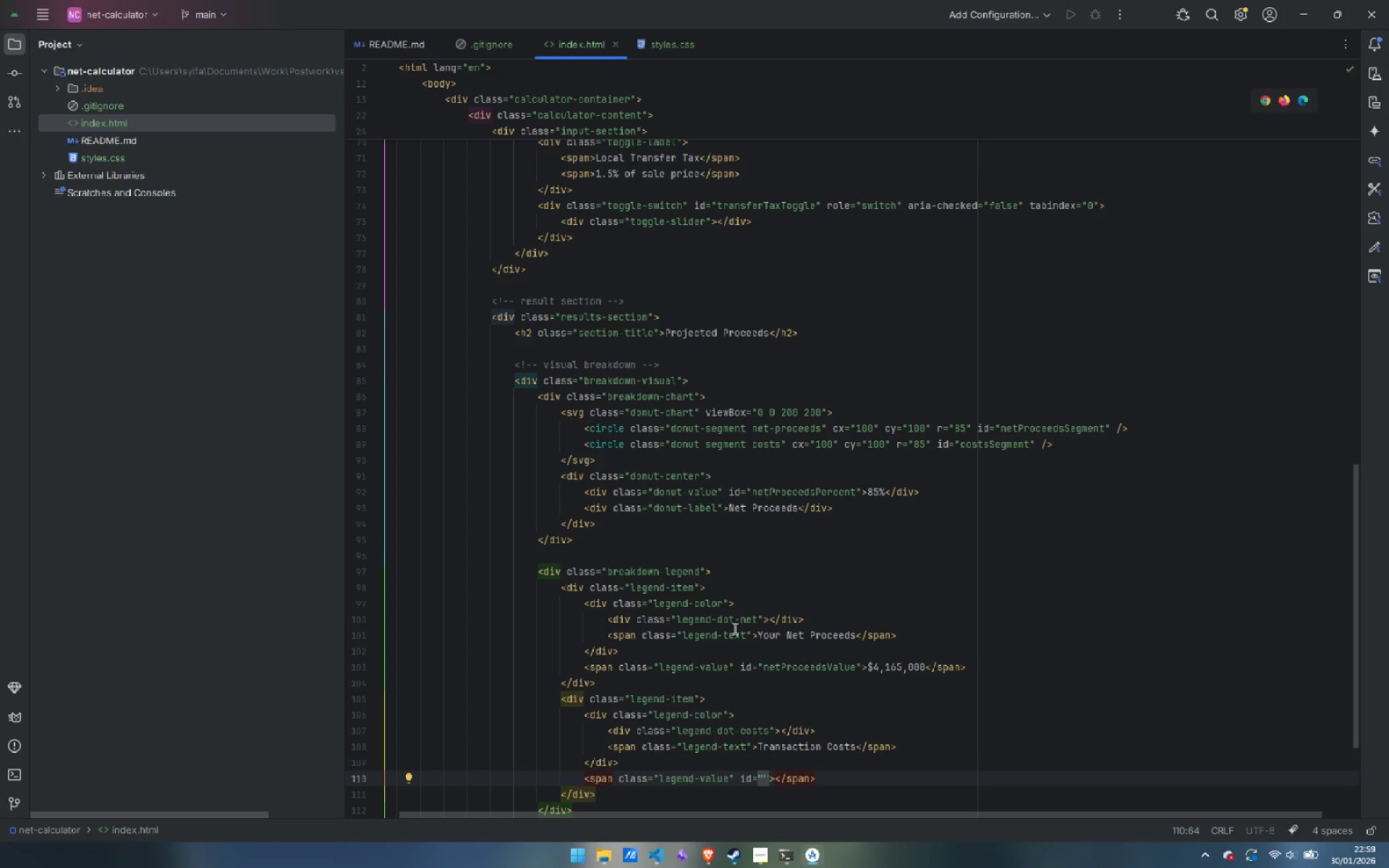 
type(totle)
key(Backspace)
key(Backspace)
type(alConsts)
key(Backspace)
key(Backspace)
key(Backspace)
key(Backspace)
type(stsValue)
 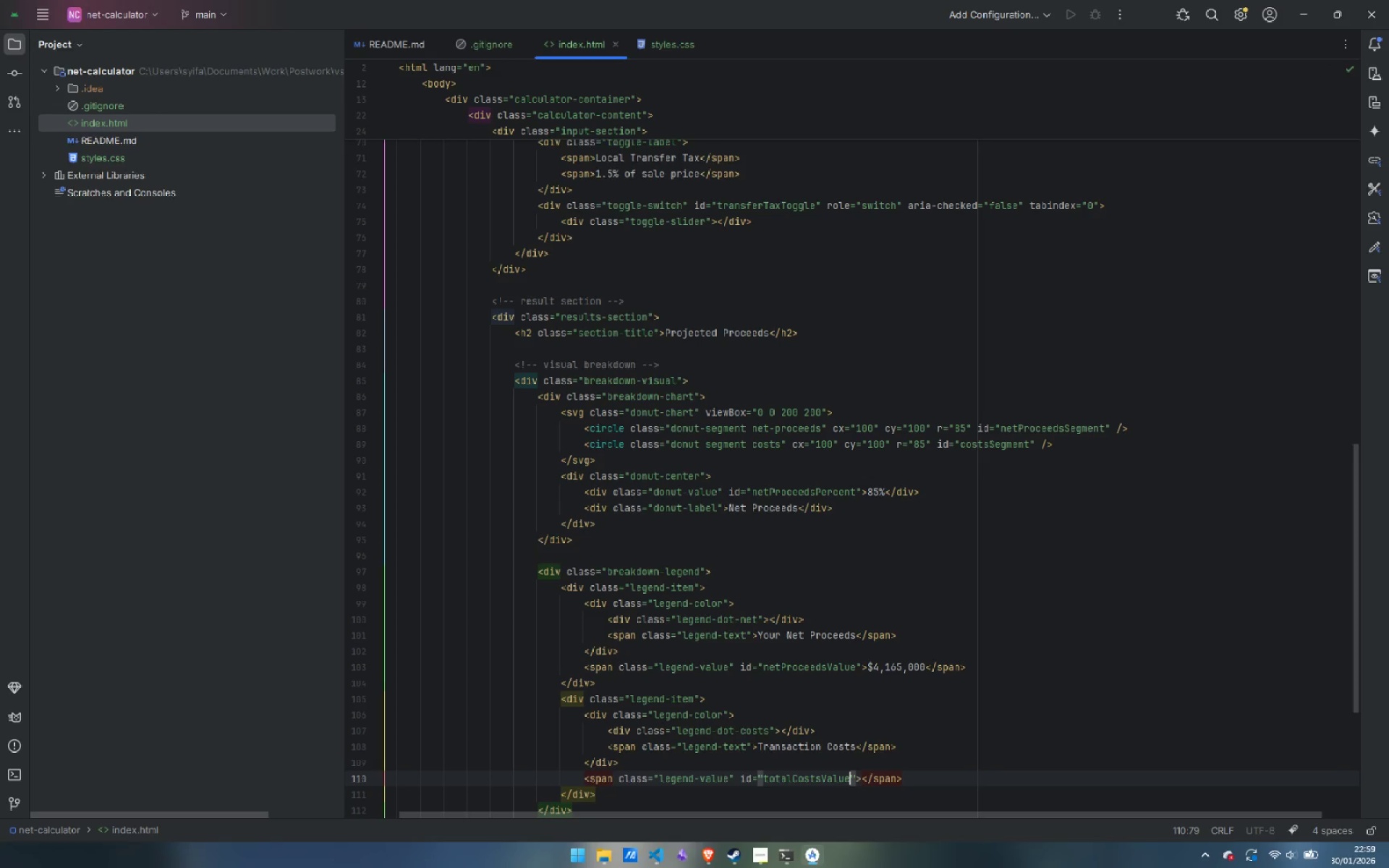 
key(ArrowRight)
 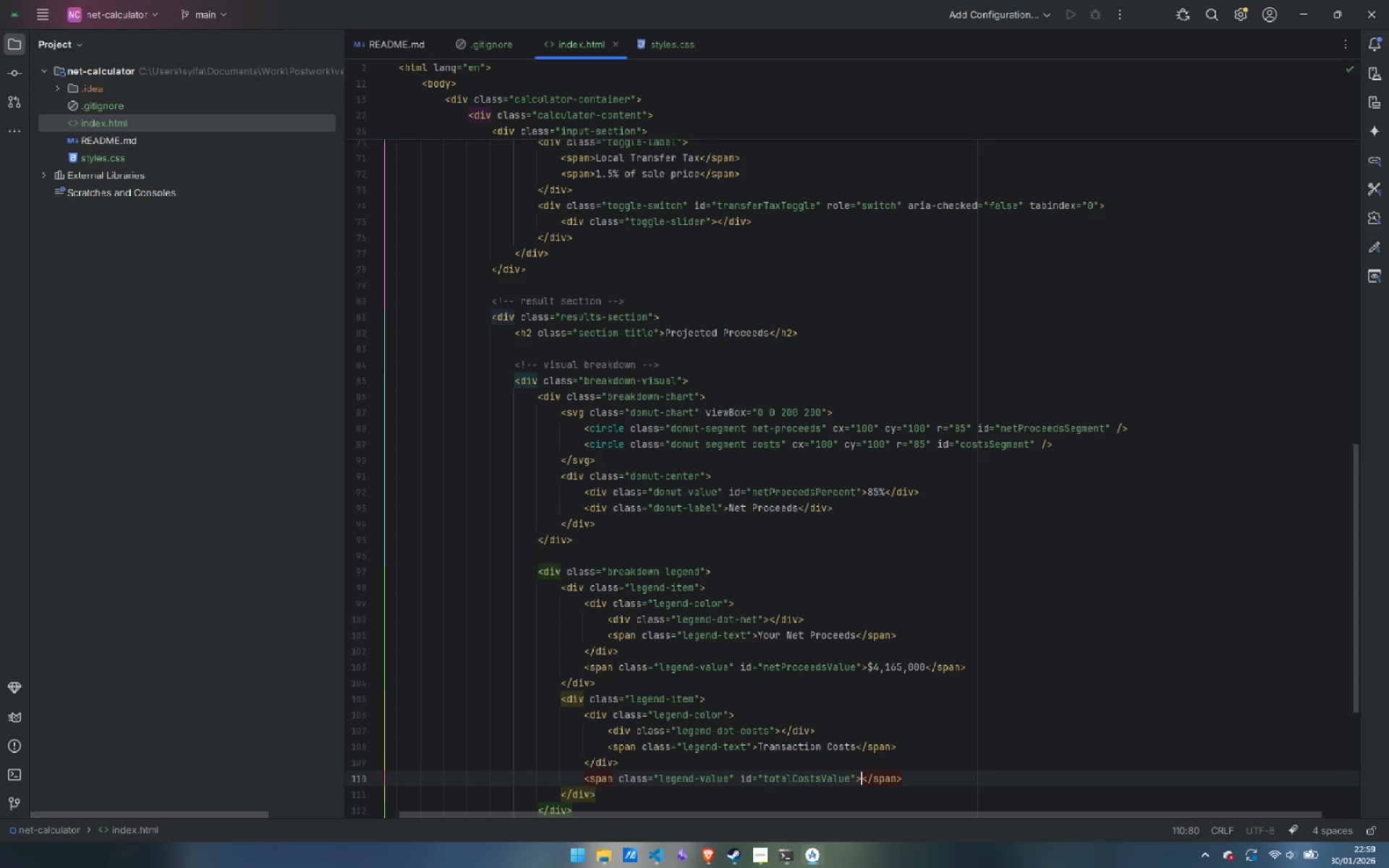 
key(ArrowRight)
 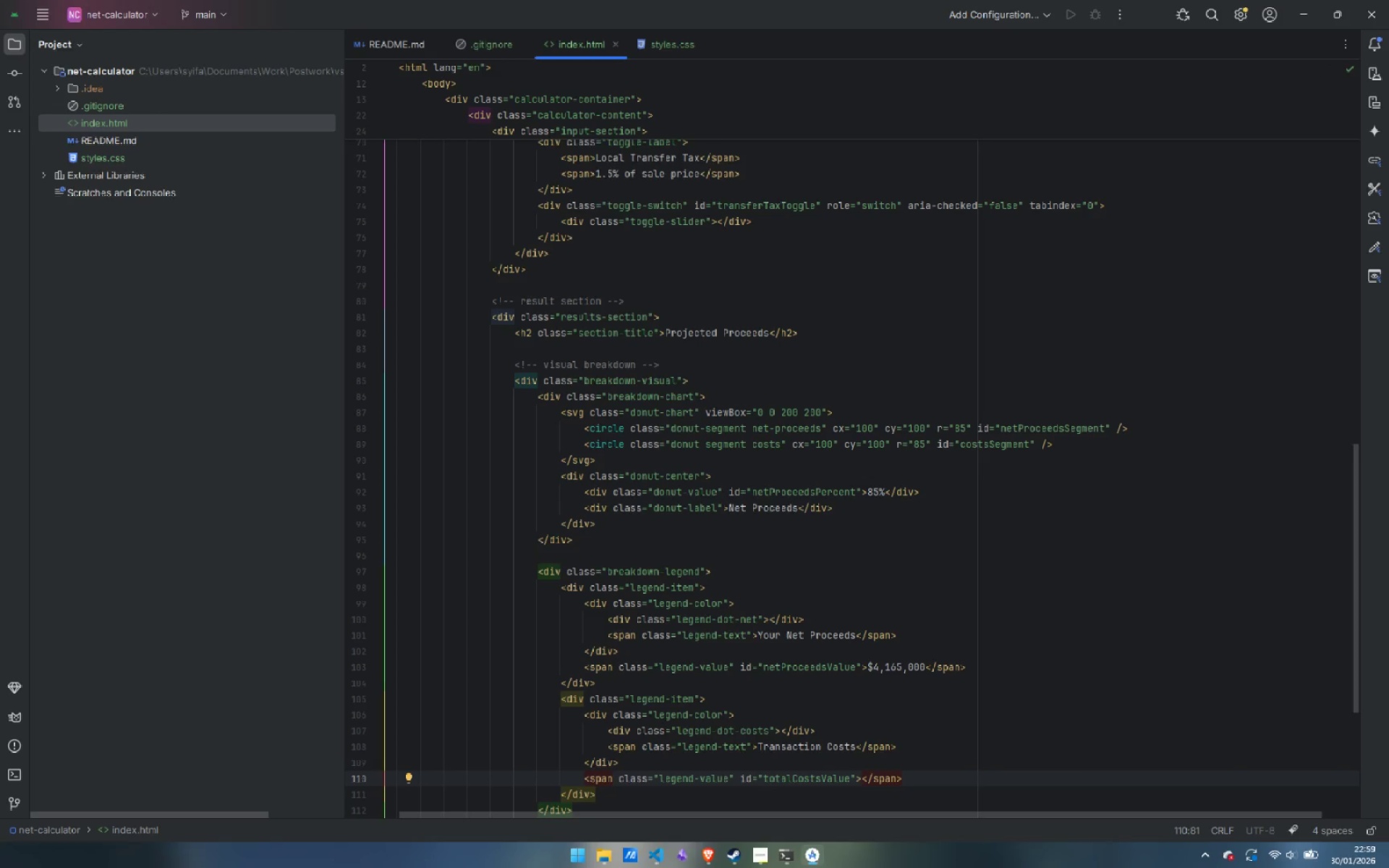 
type($835,000)
 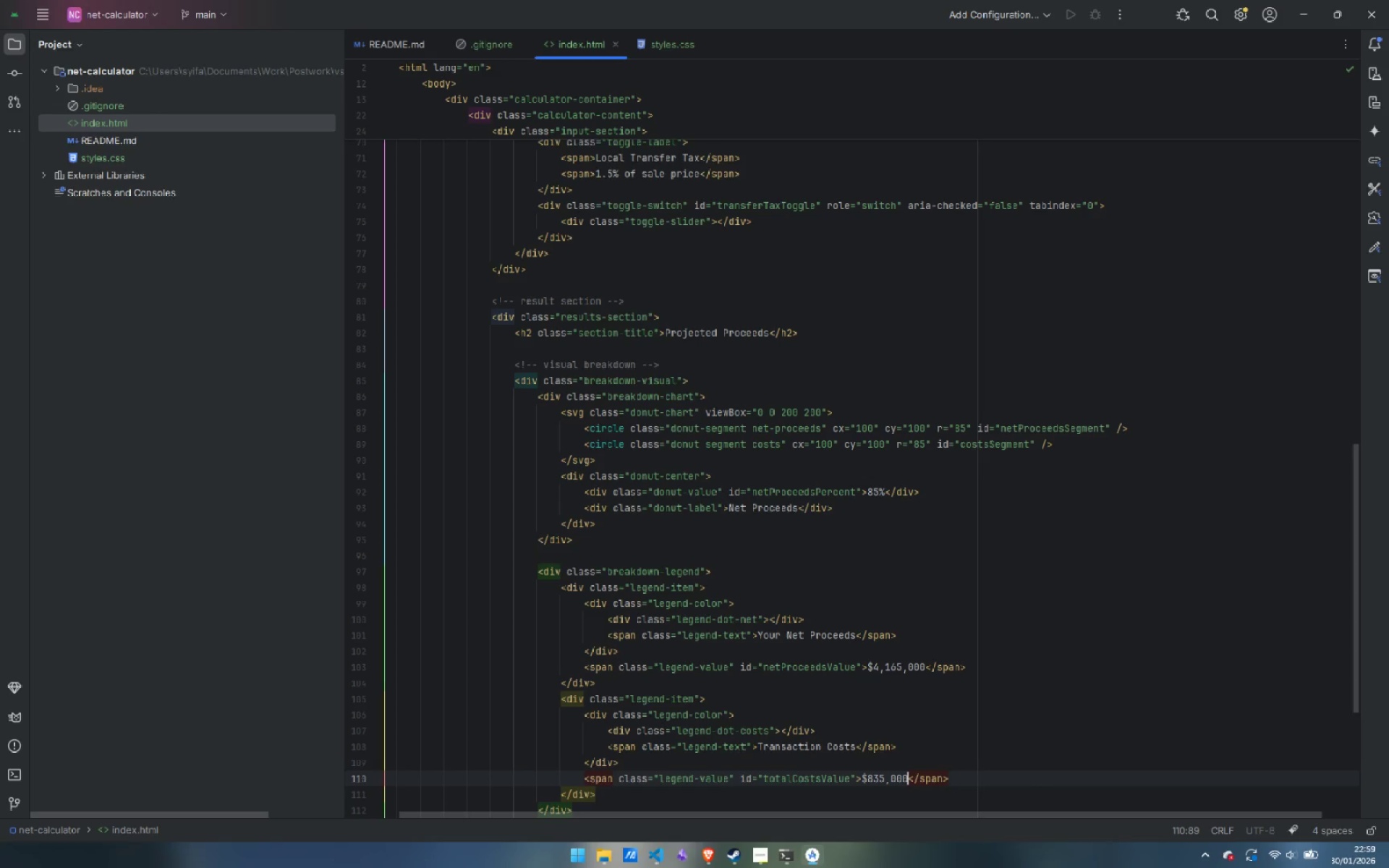 
key(Control+ArrowRight)
 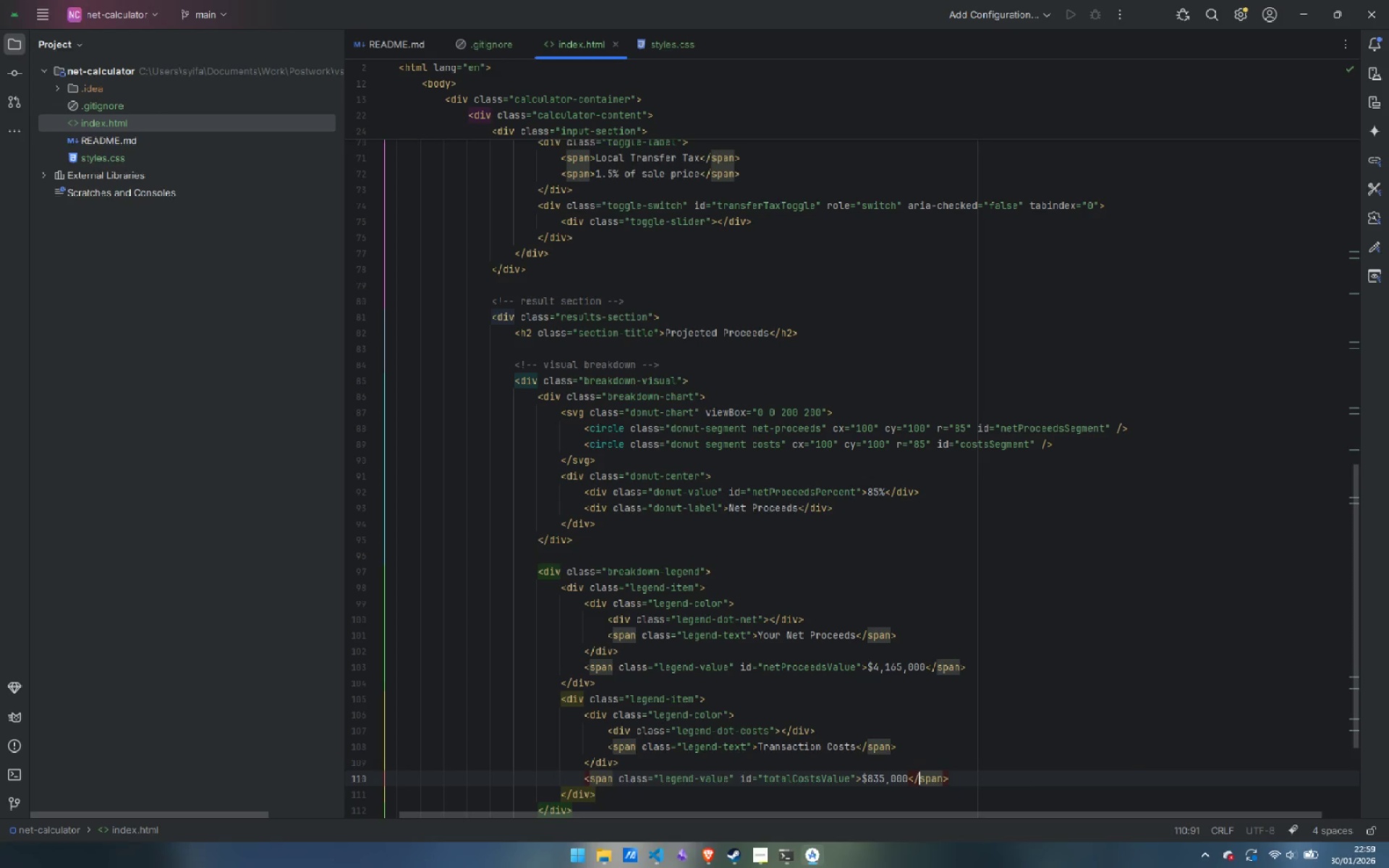 
key(Control+ArrowRight)
 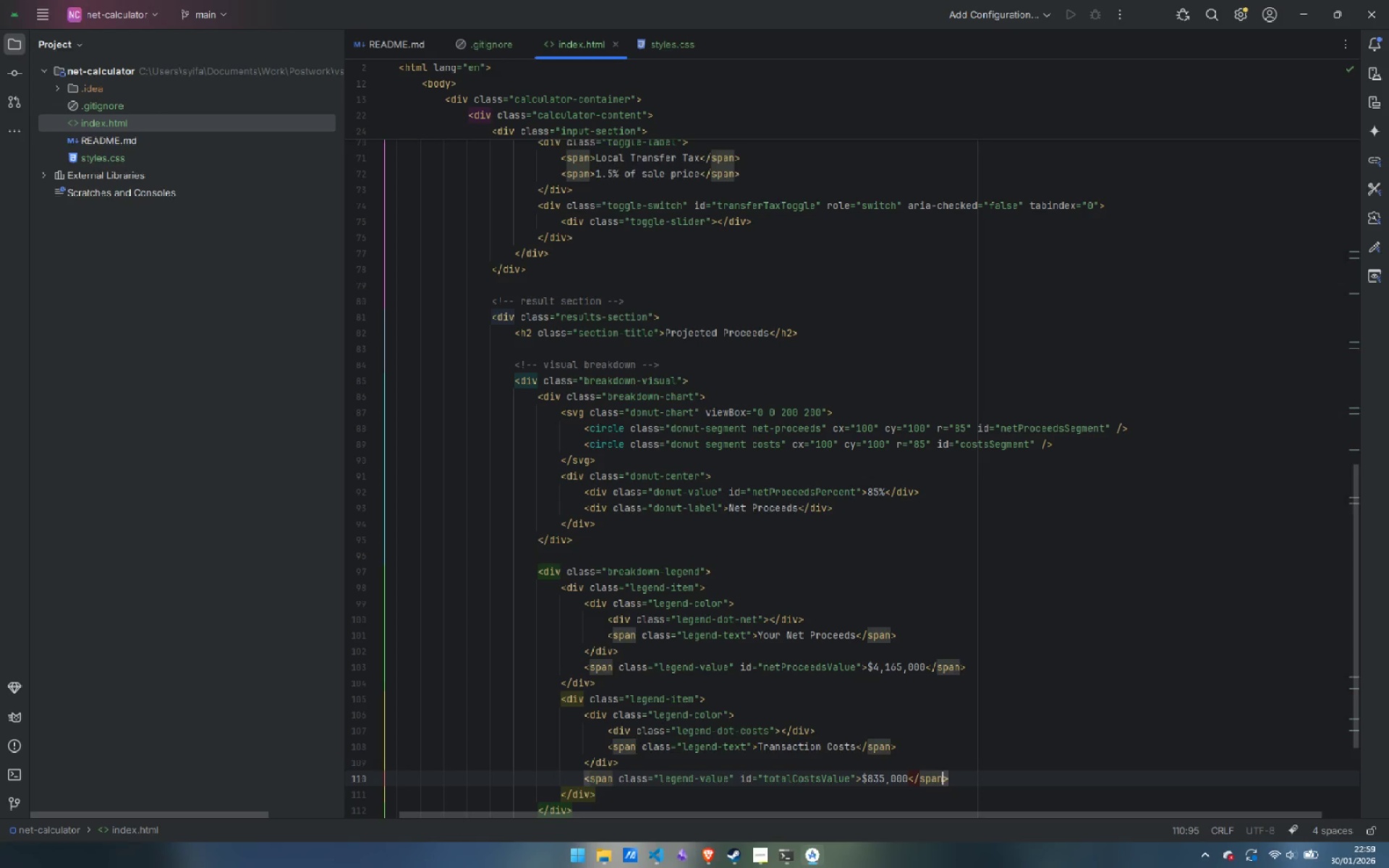 
key(ArrowRight)
 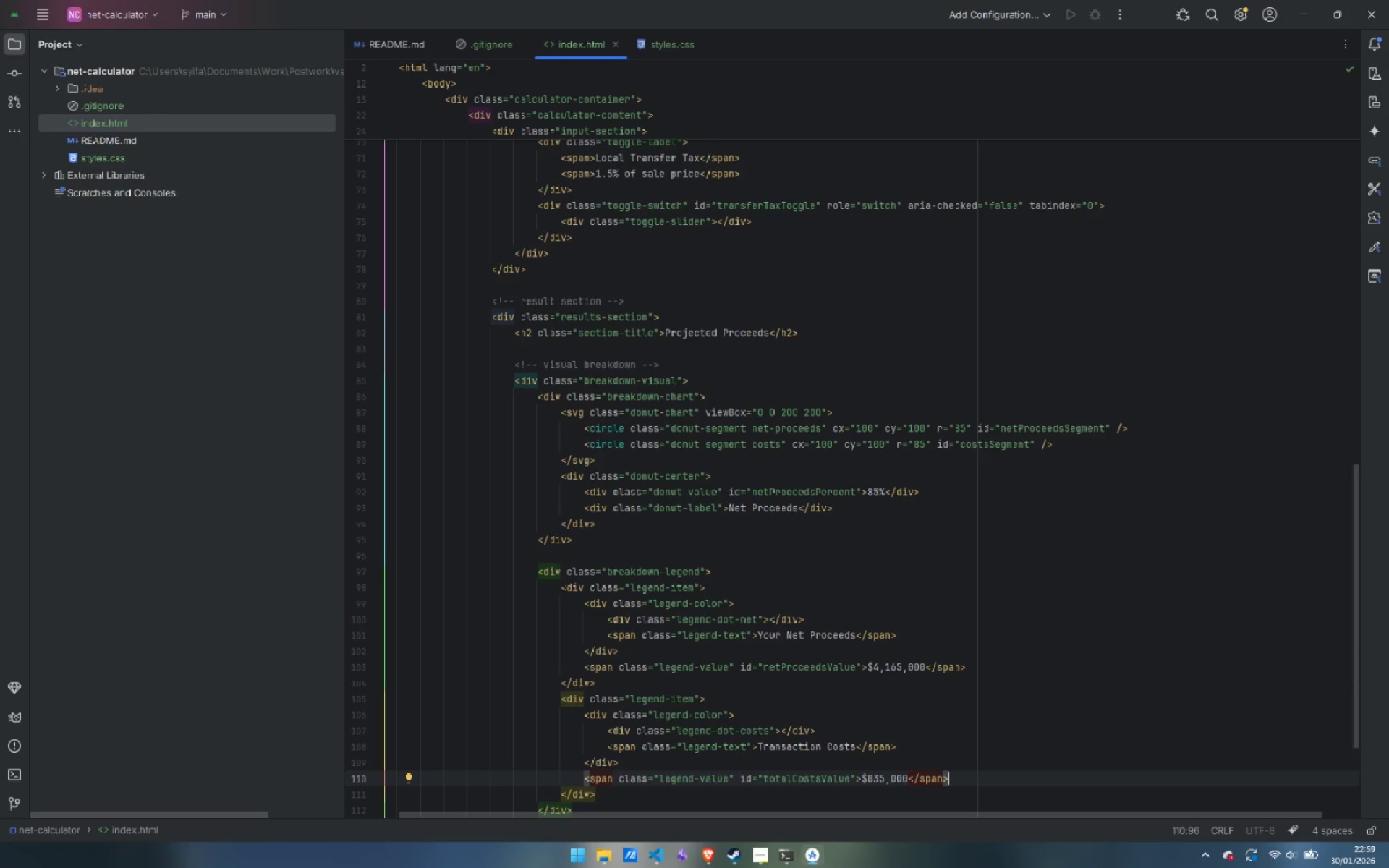 
key(ArrowDown)
 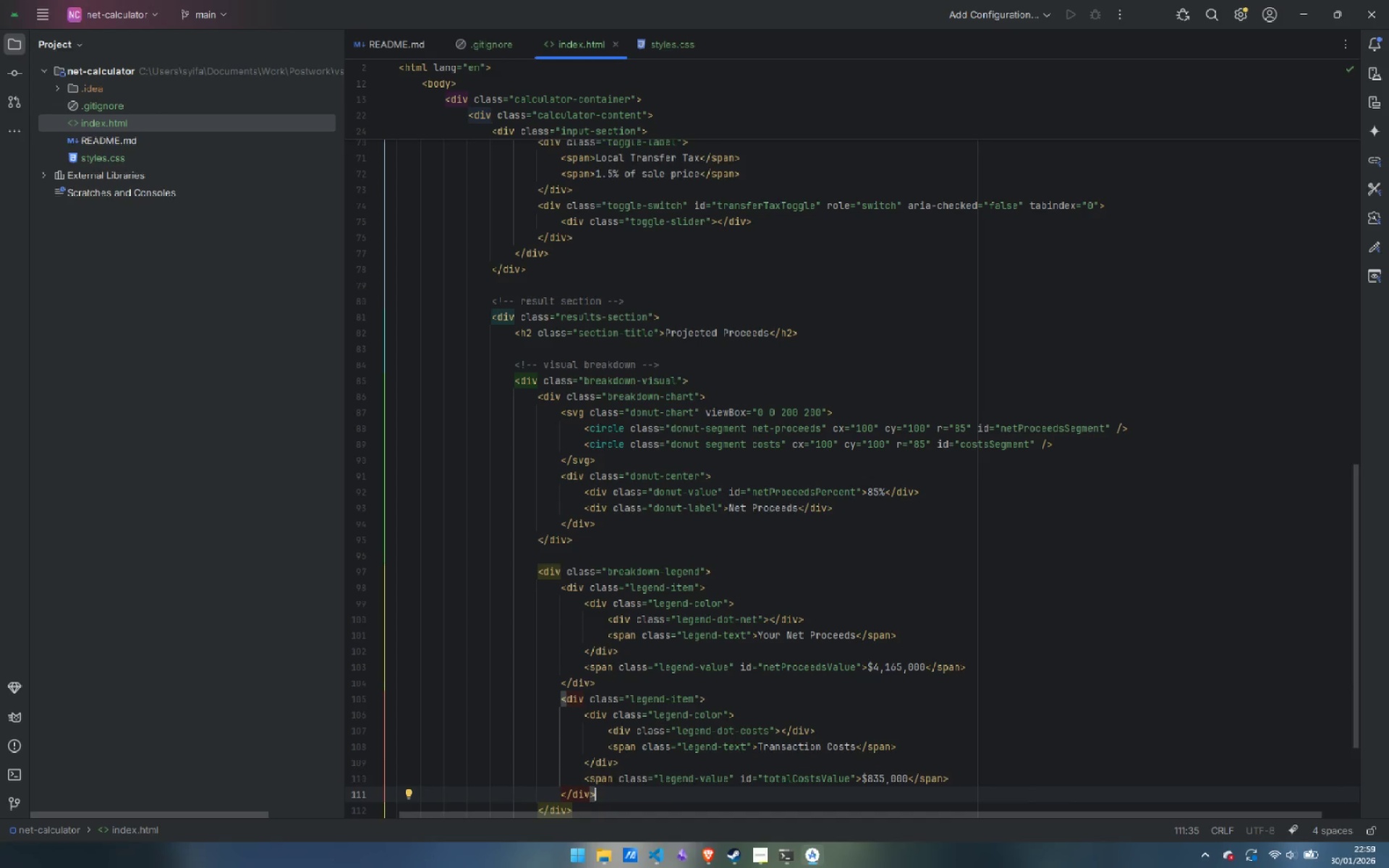 
key(ArrowDown)
 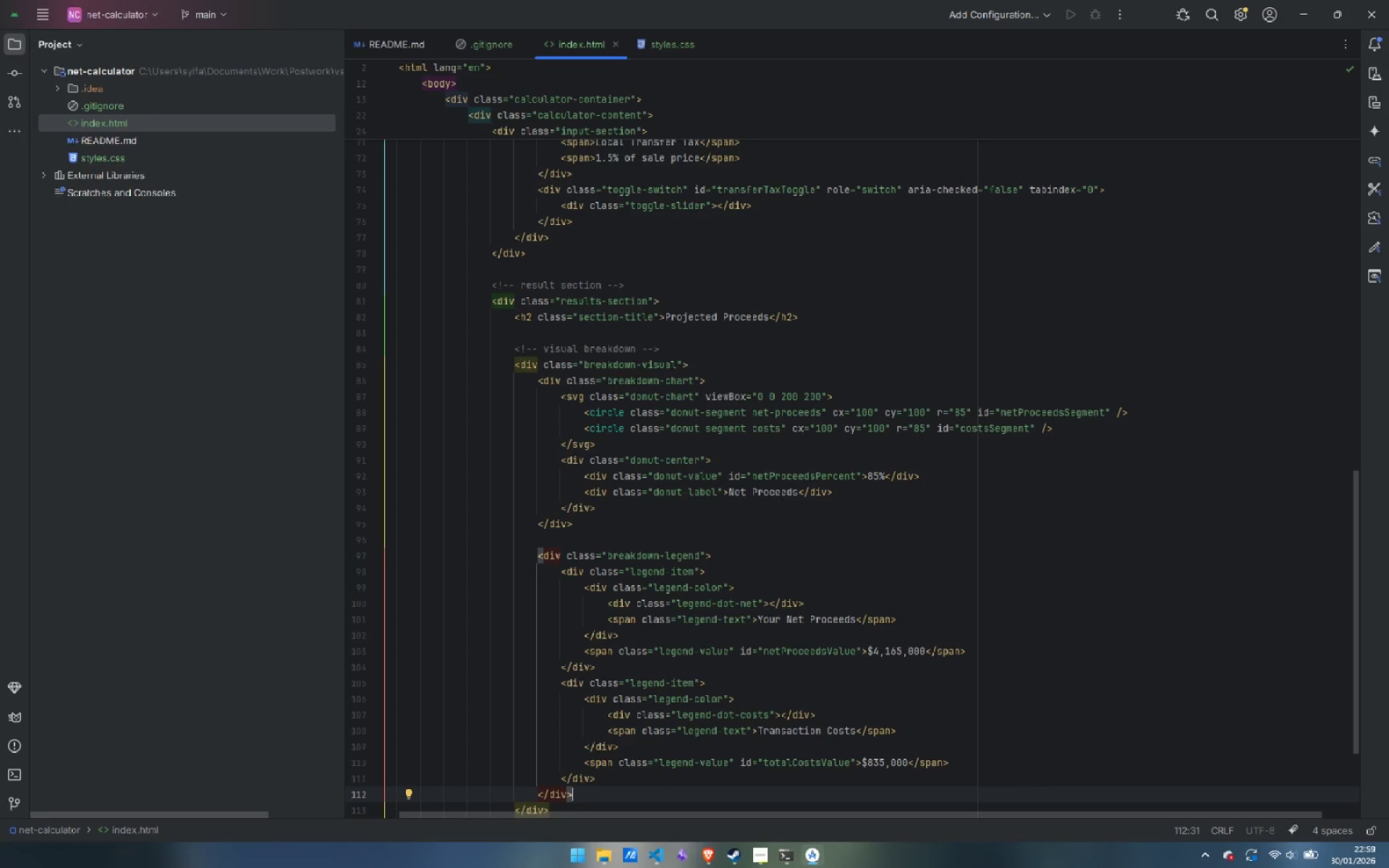 
key(ArrowDown)
 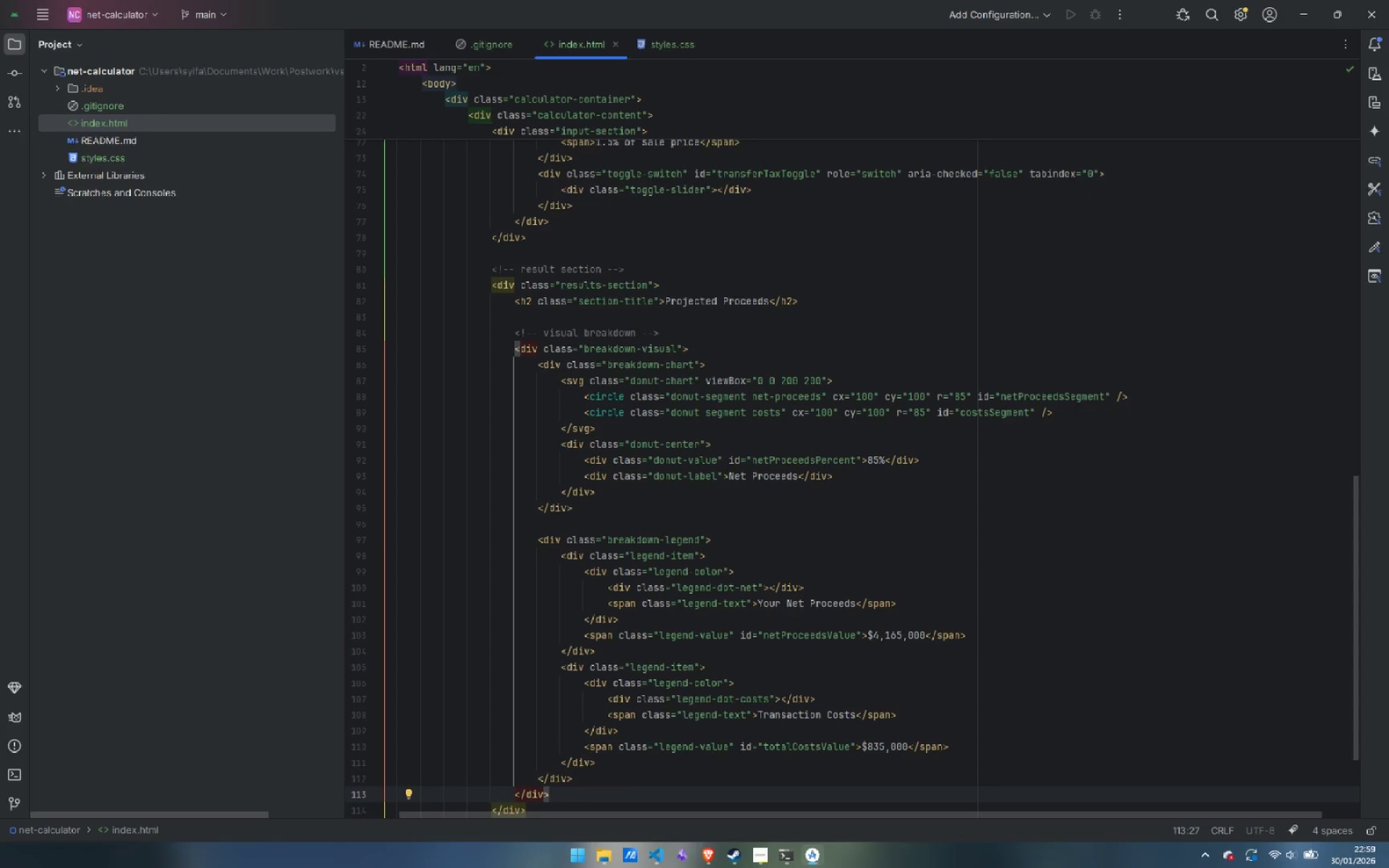 
key(Enter)
 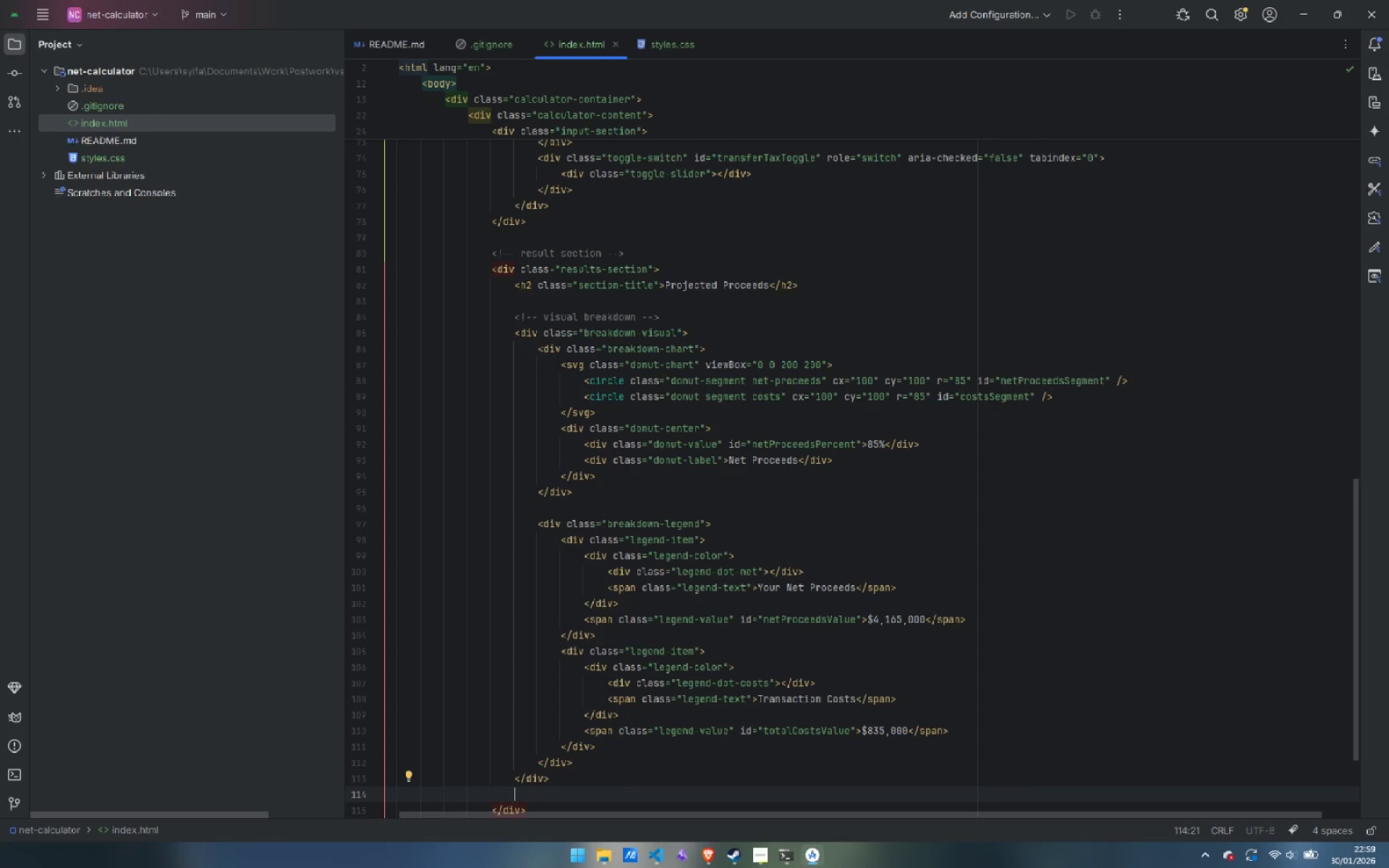 
key(Enter)
 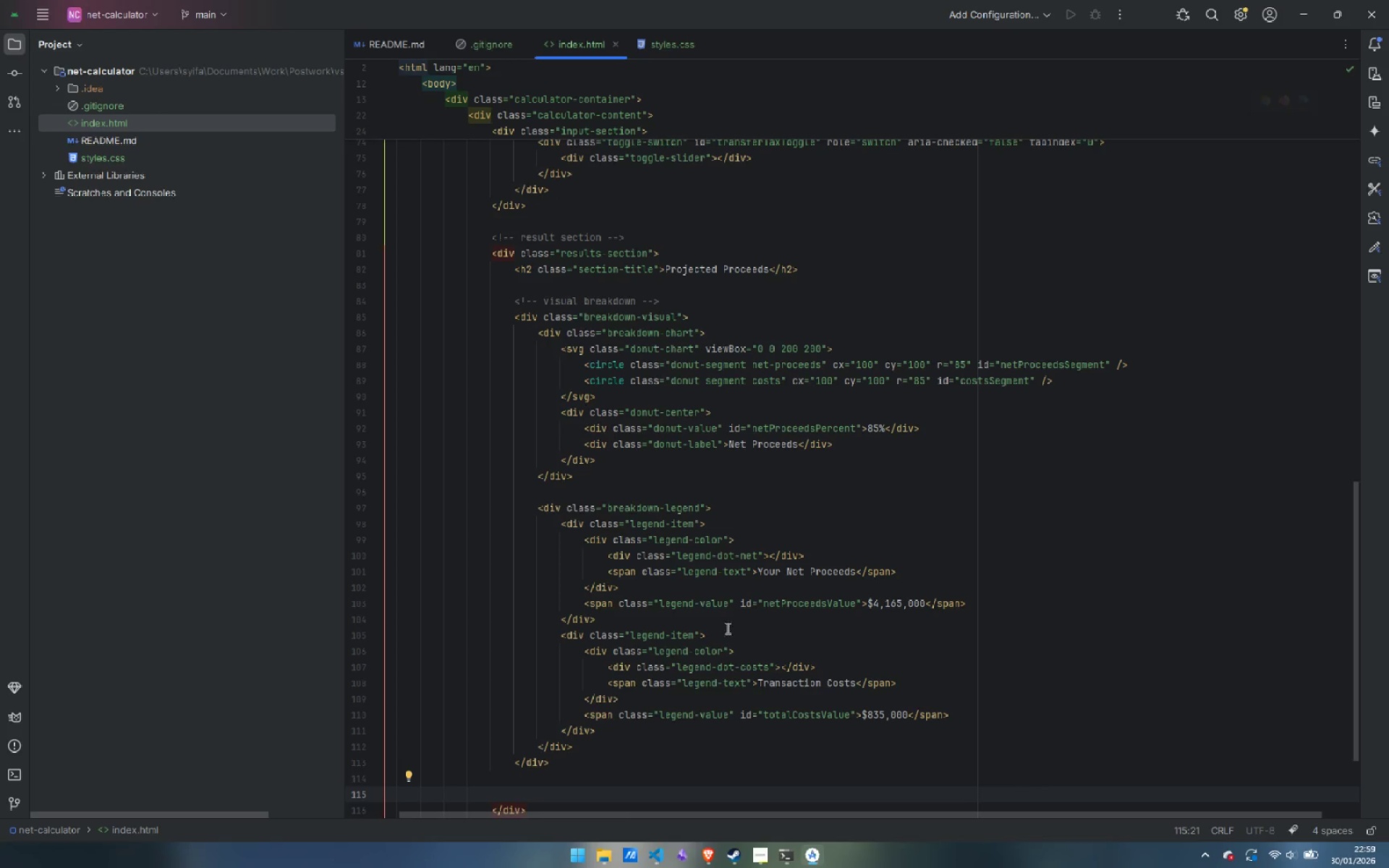 
scroll: coordinate [657, 537], scroll_direction: up, amount: 23.0
 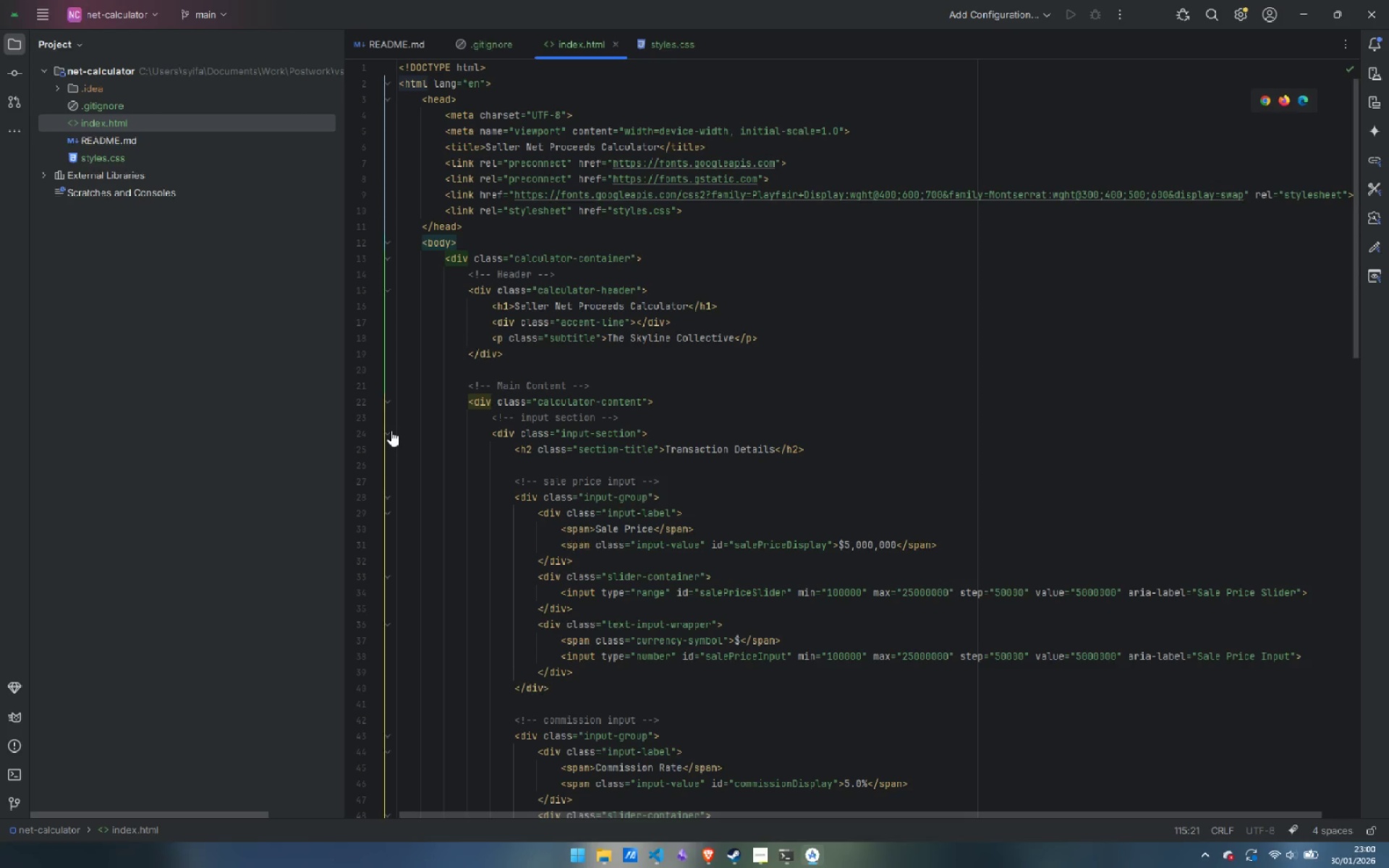 
left_click([389, 433])
 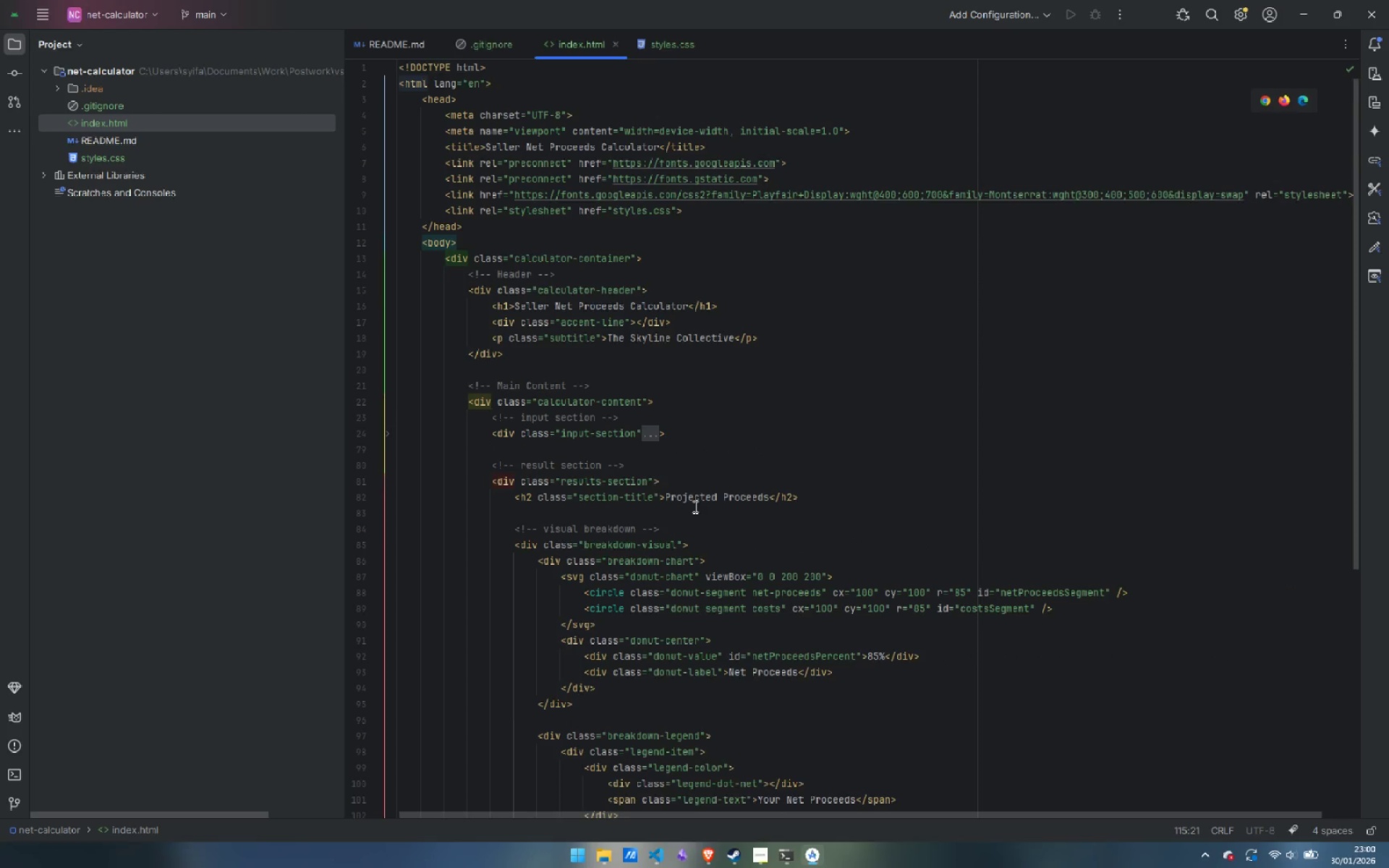 
scroll: coordinate [702, 516], scroll_direction: down, amount: 7.0
 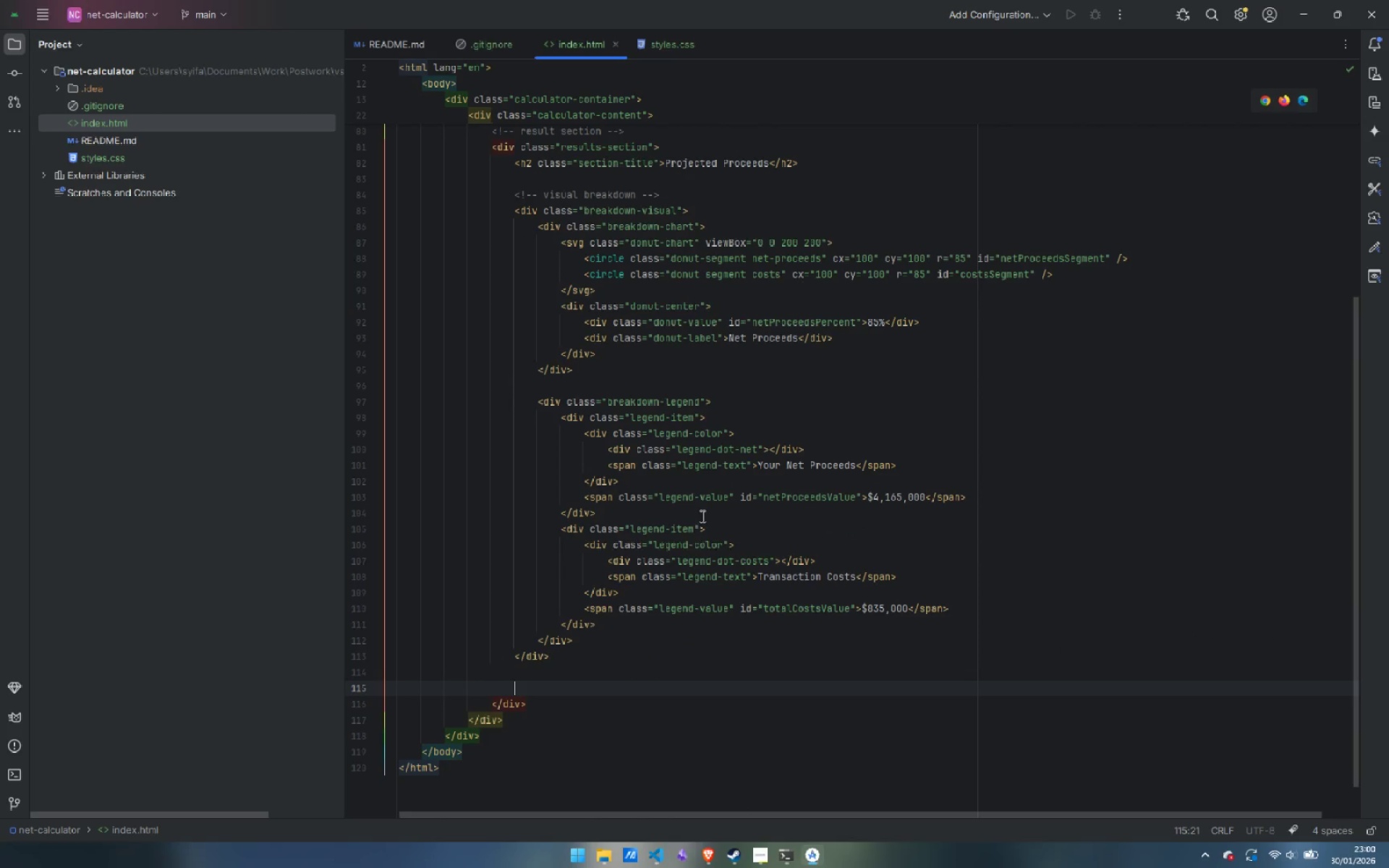 
mouse_move([681, 611])
 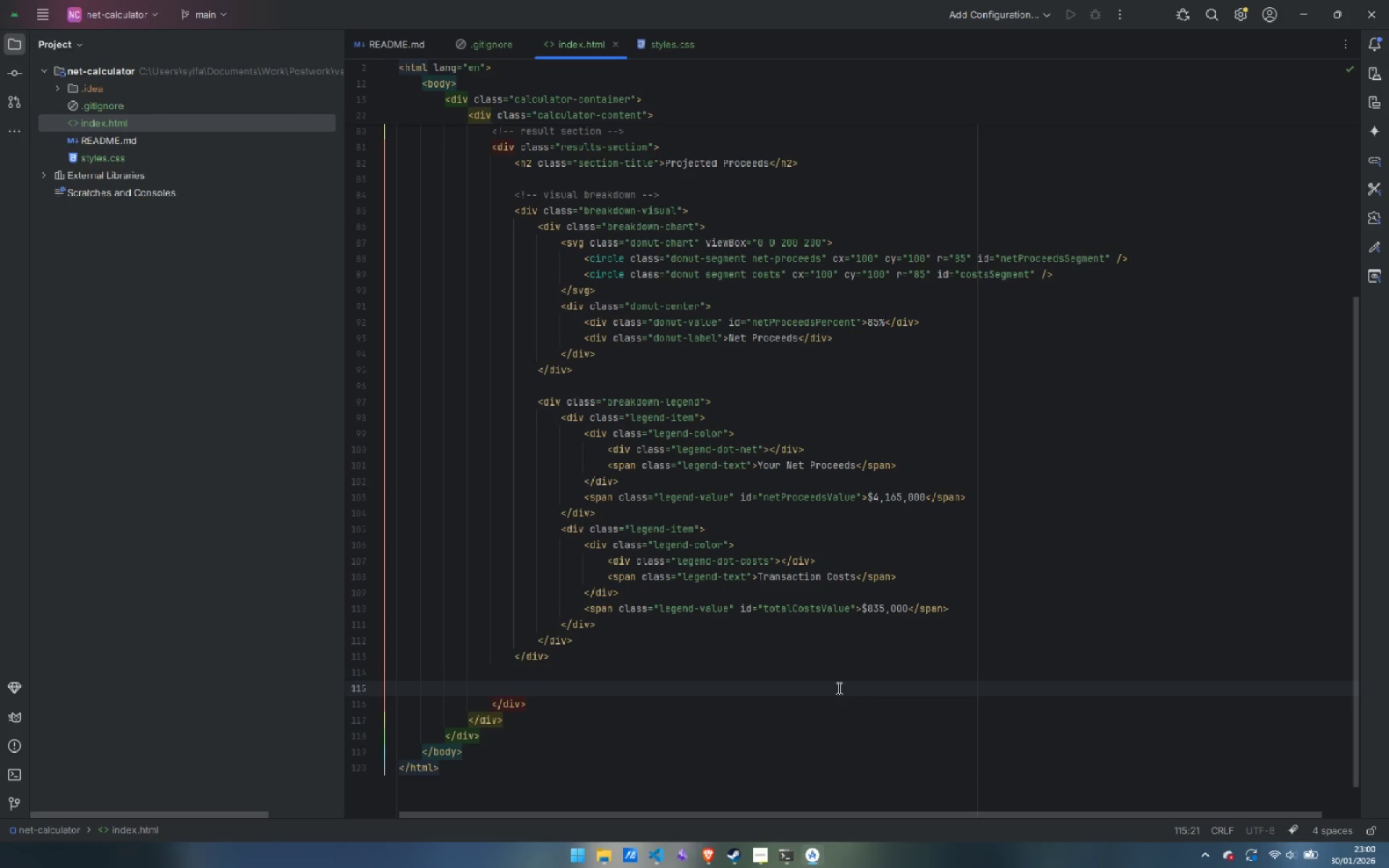 
wait(5.54)
 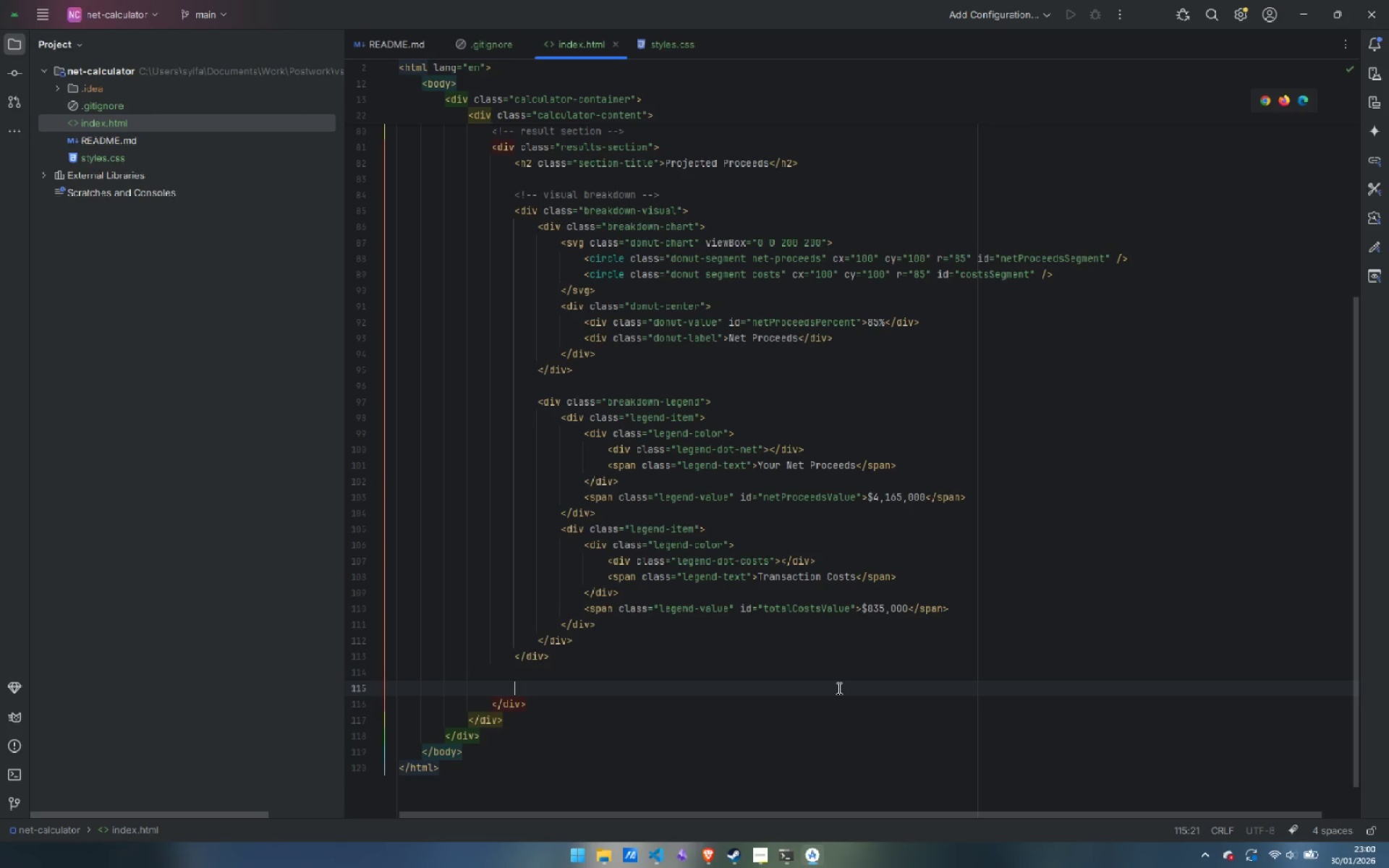 
type(<!-- summary box -->)
 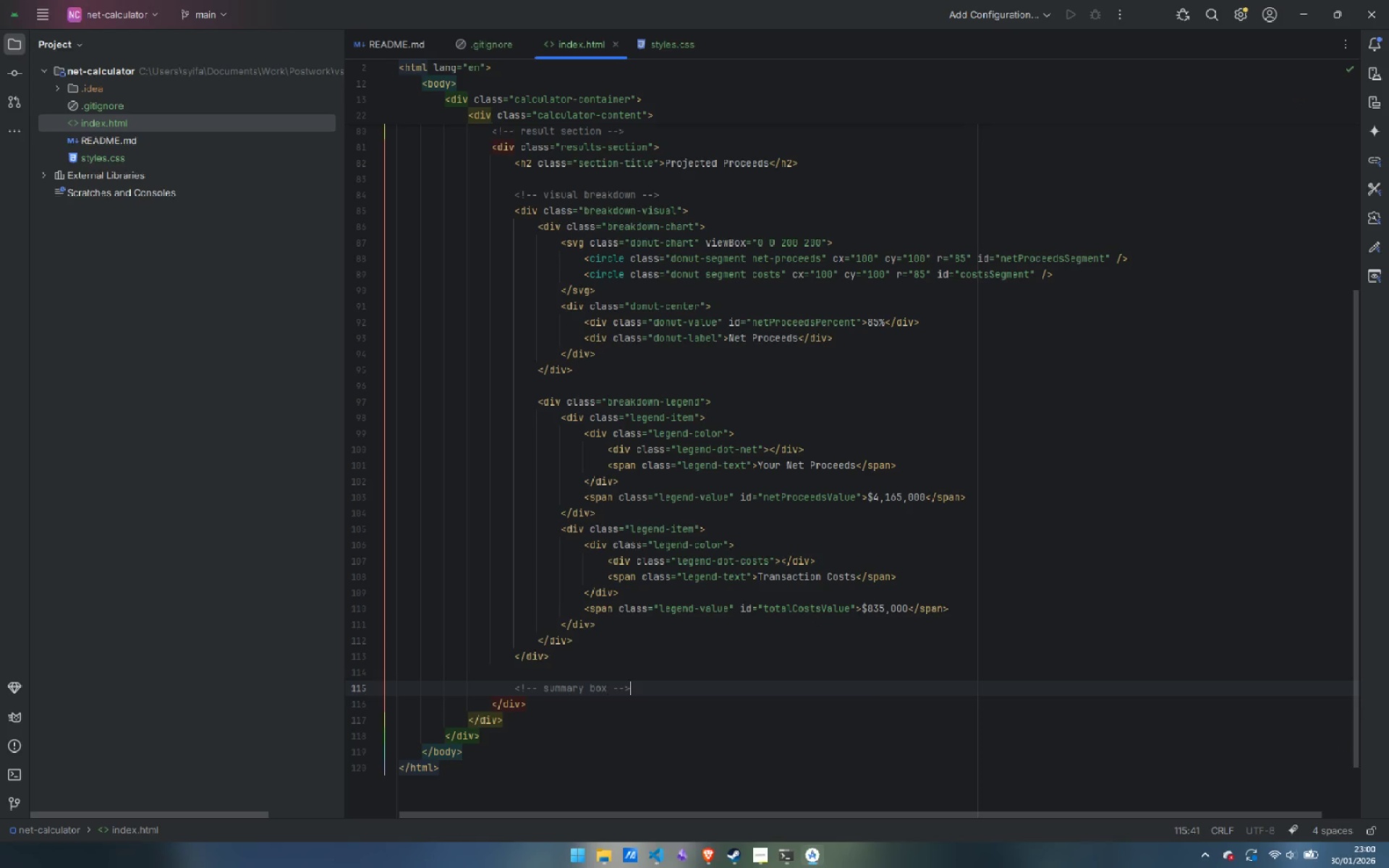 
key(Enter)
 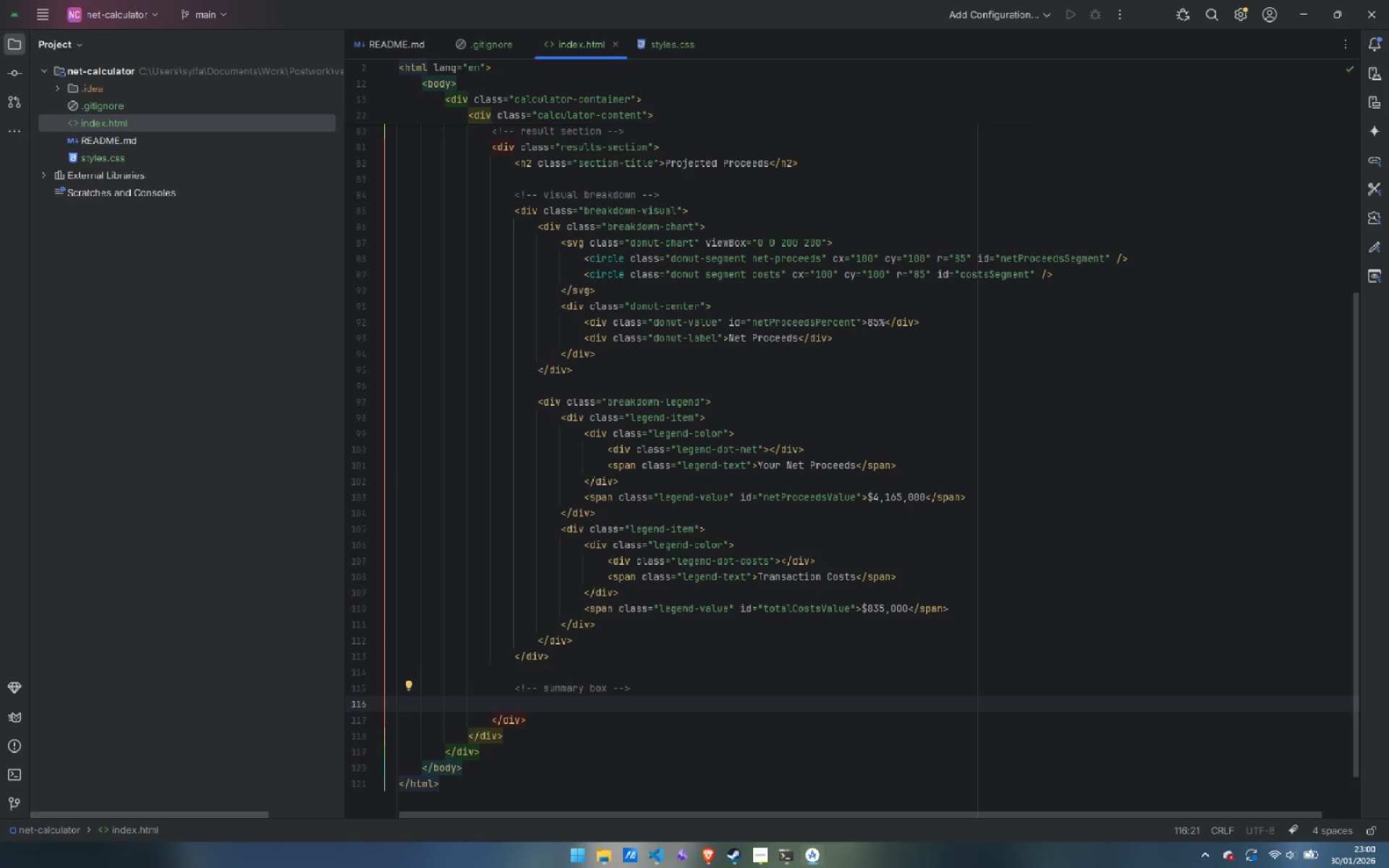 
type(<div>)
 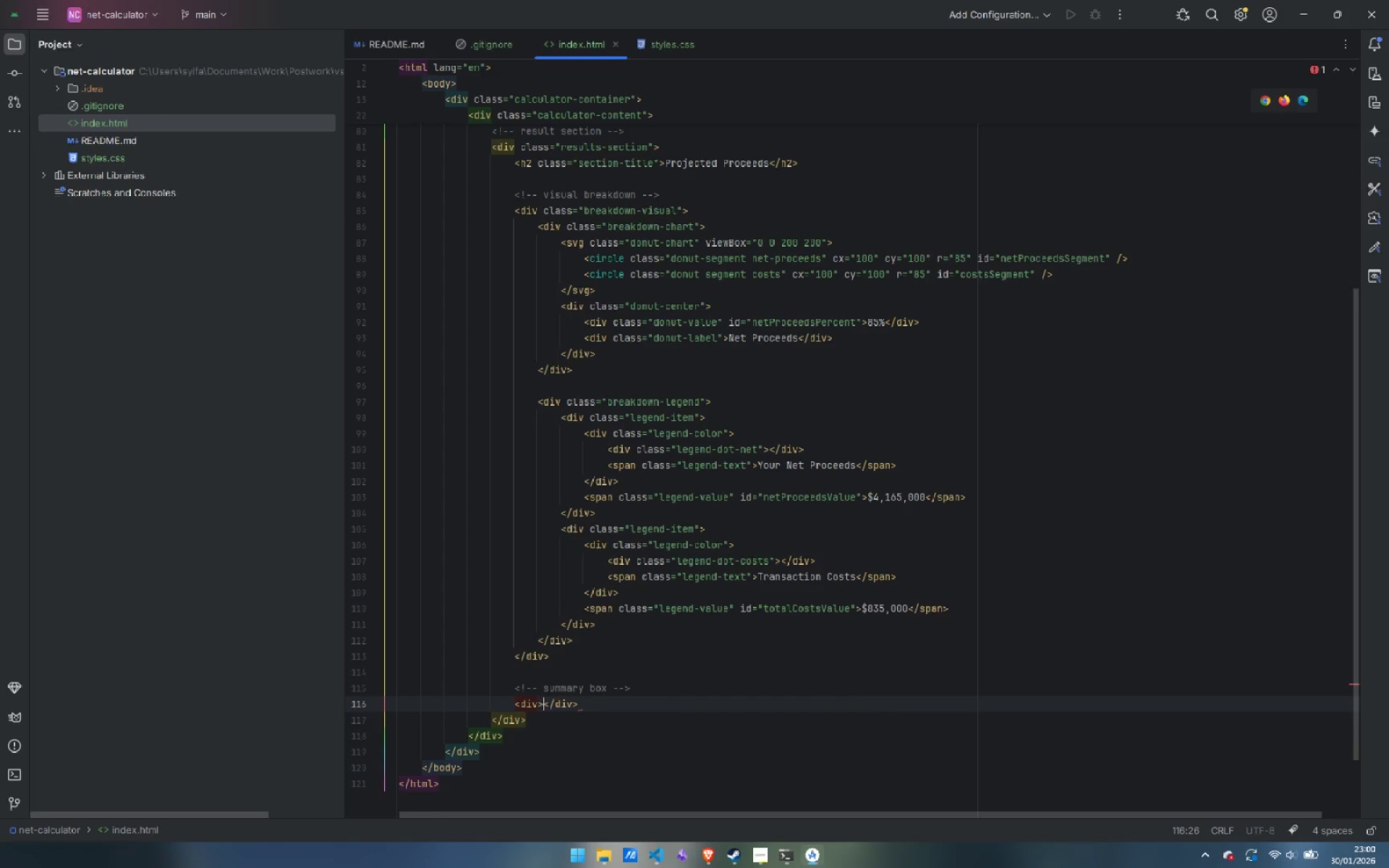 
key(Enter)
 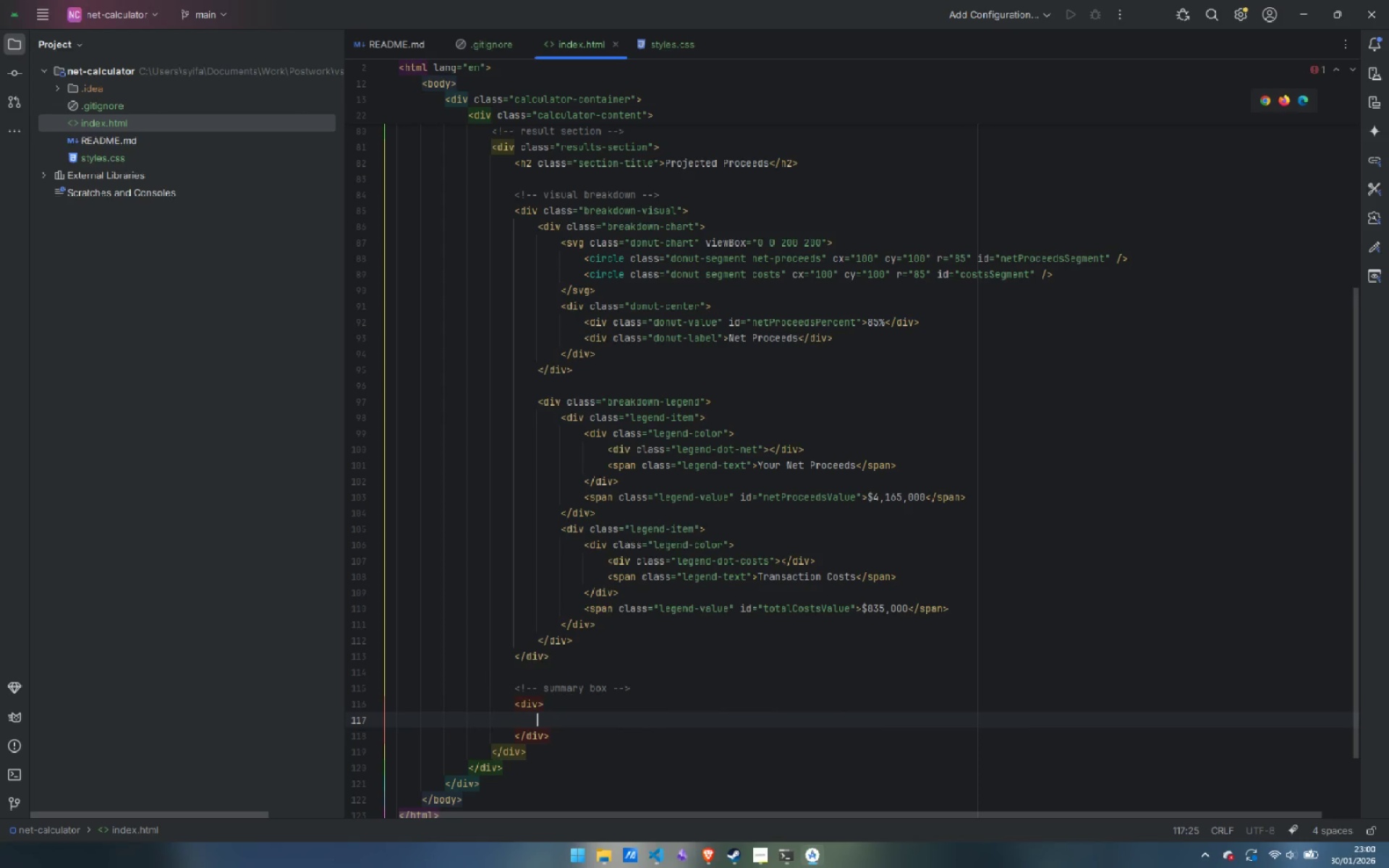 
key(ArrowUp)
 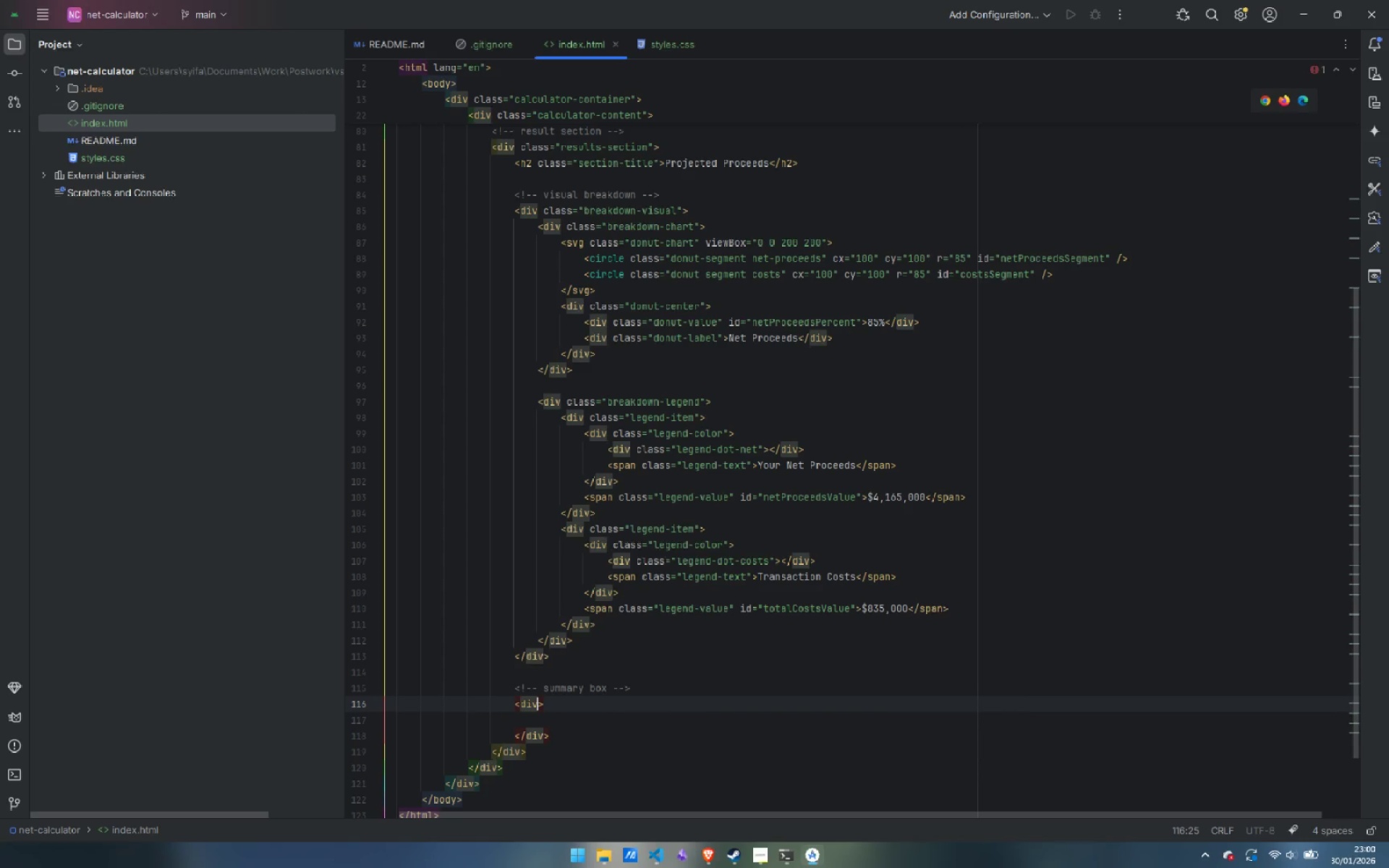 
type( cl)
 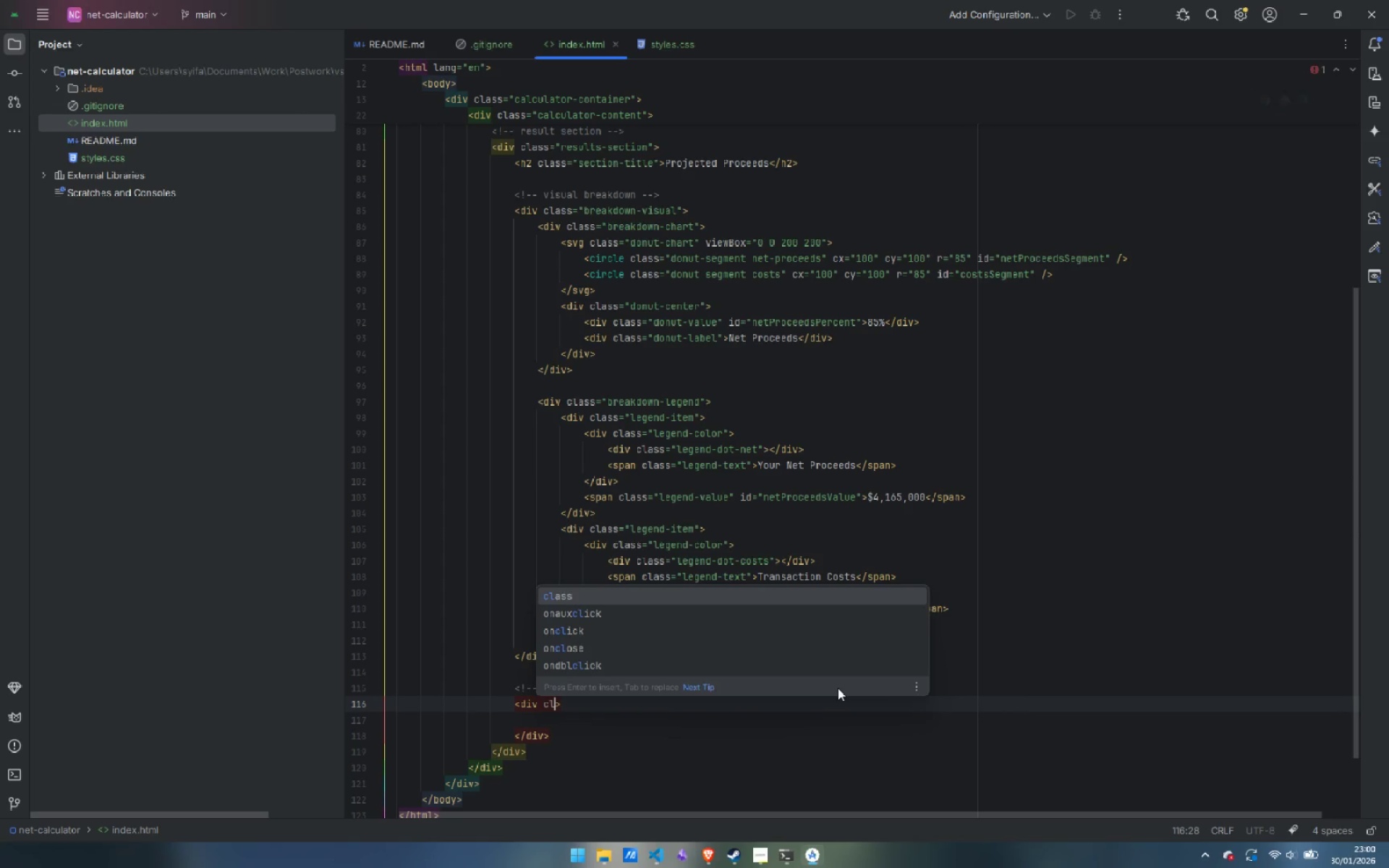 
key(Enter)
 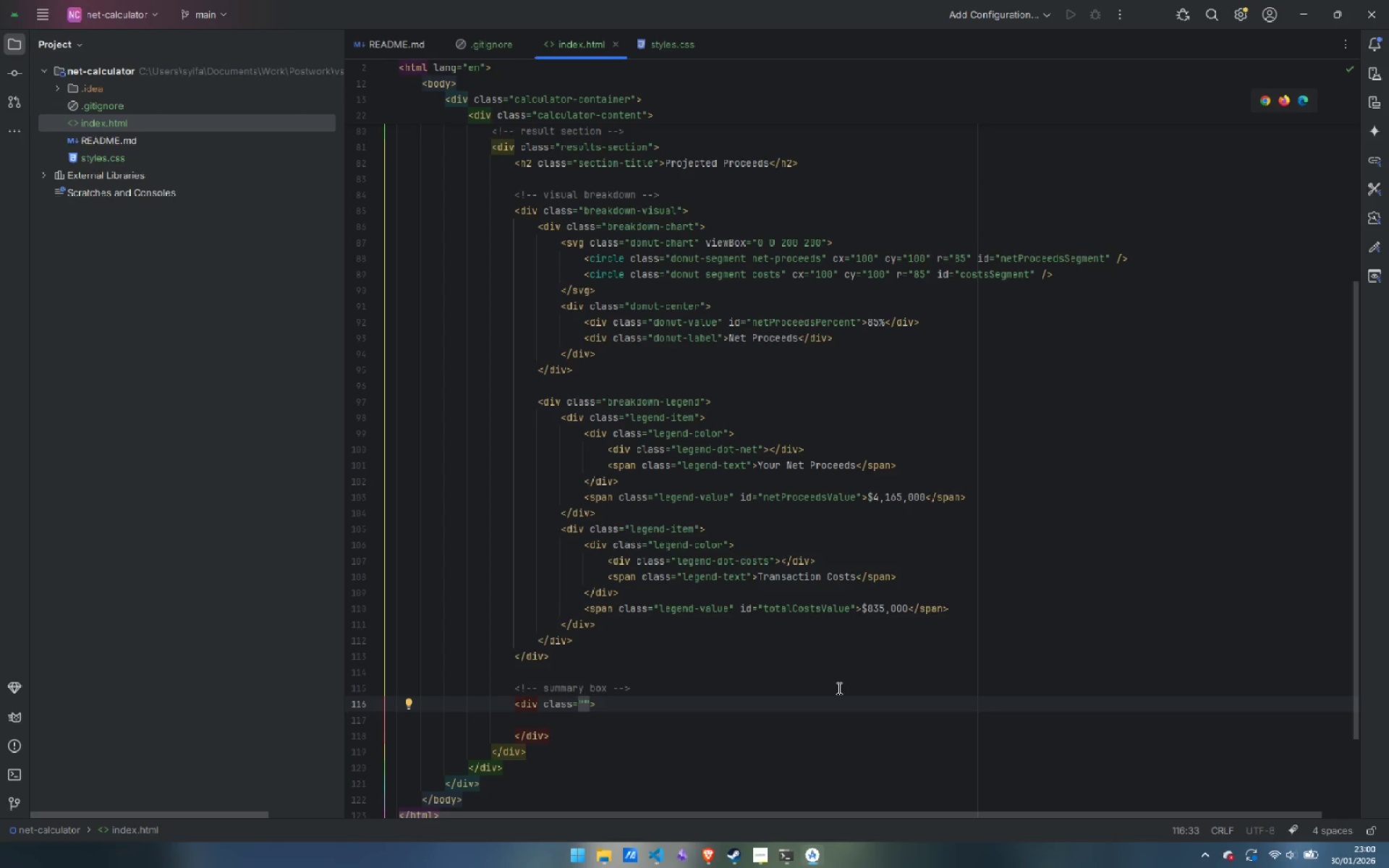 
type(summary-label)
 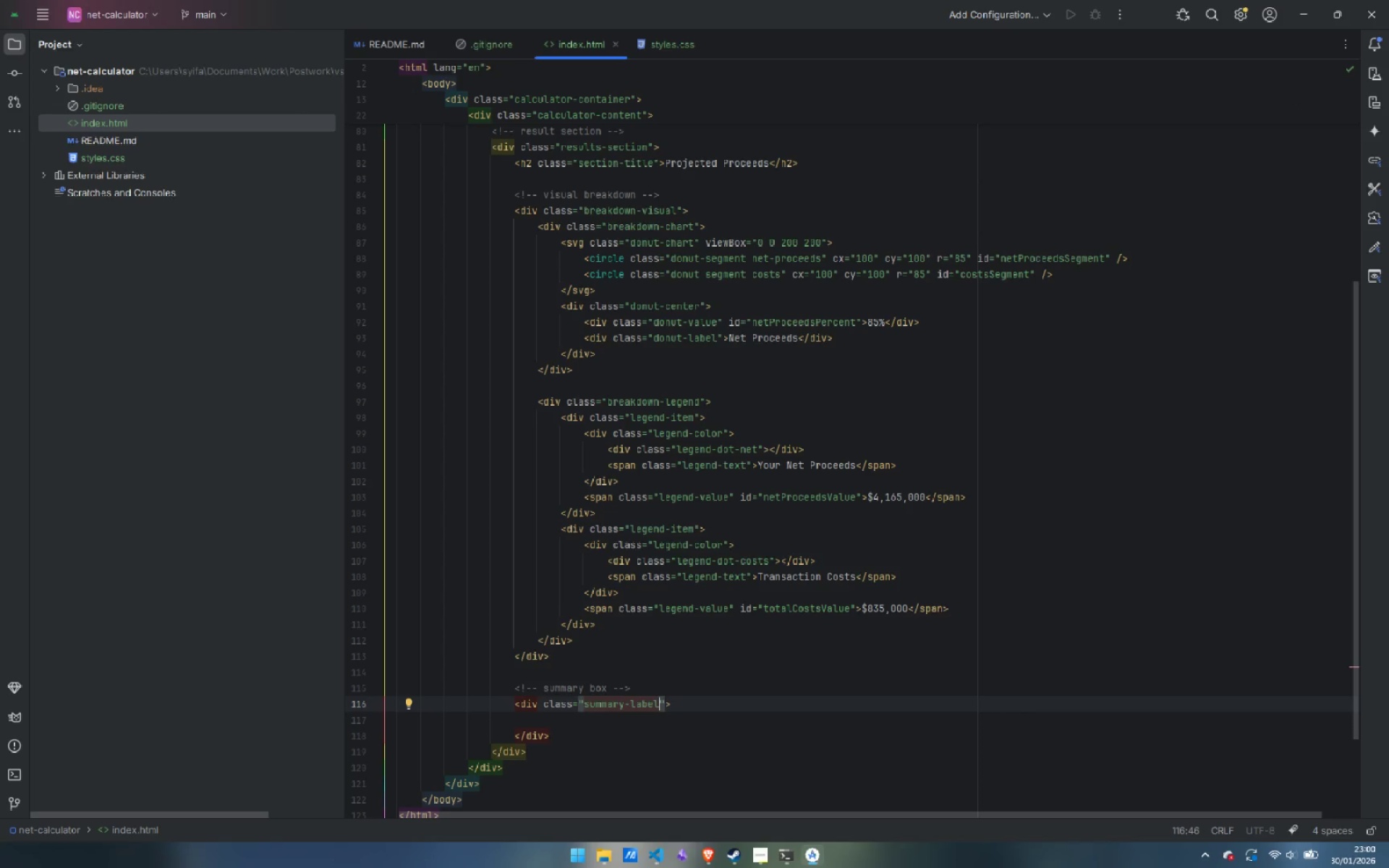 
wait(6.17)
 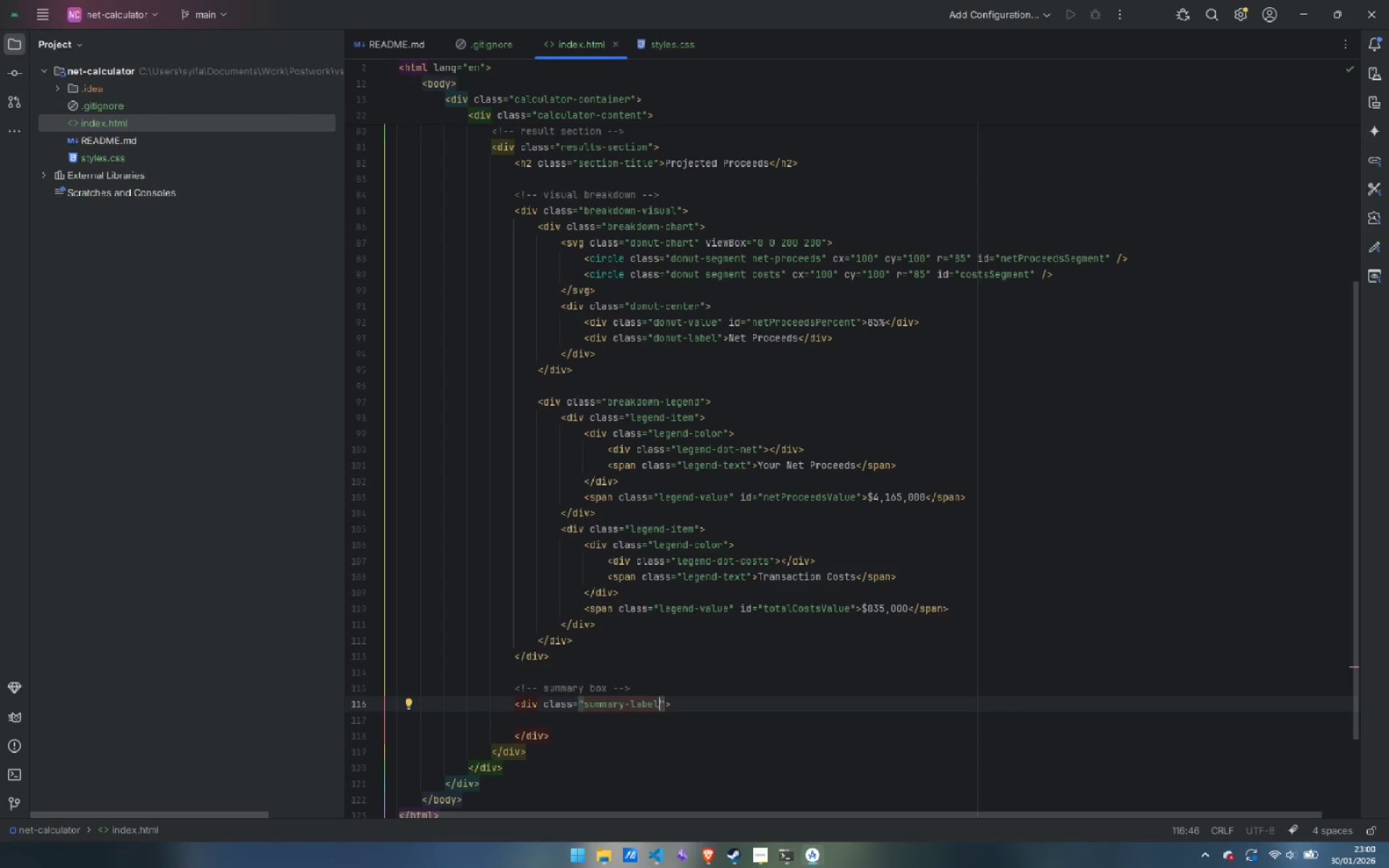 
key(Control+Backspace)
 